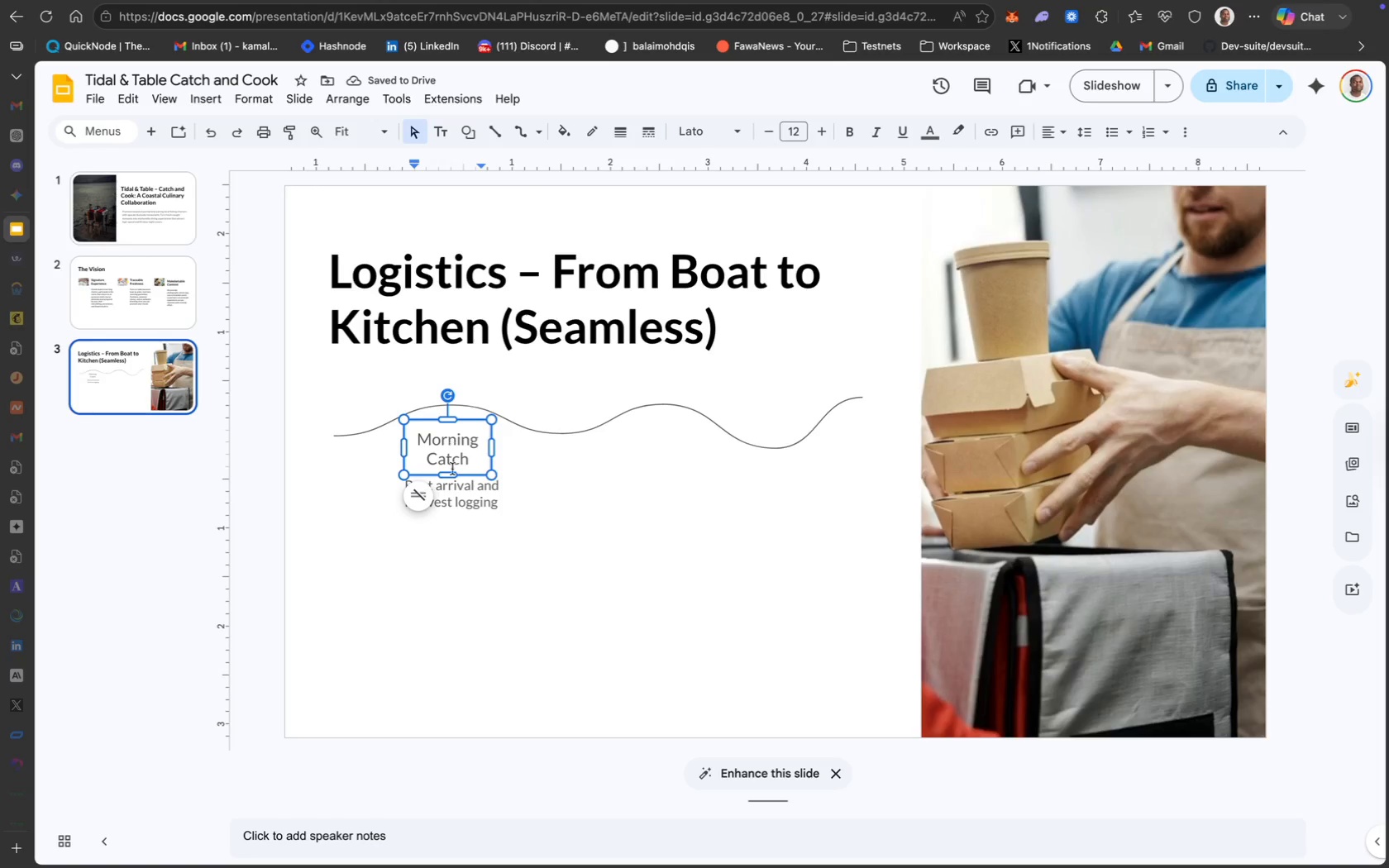 
hold_key(key=ShiftLeft, duration=0.64)
 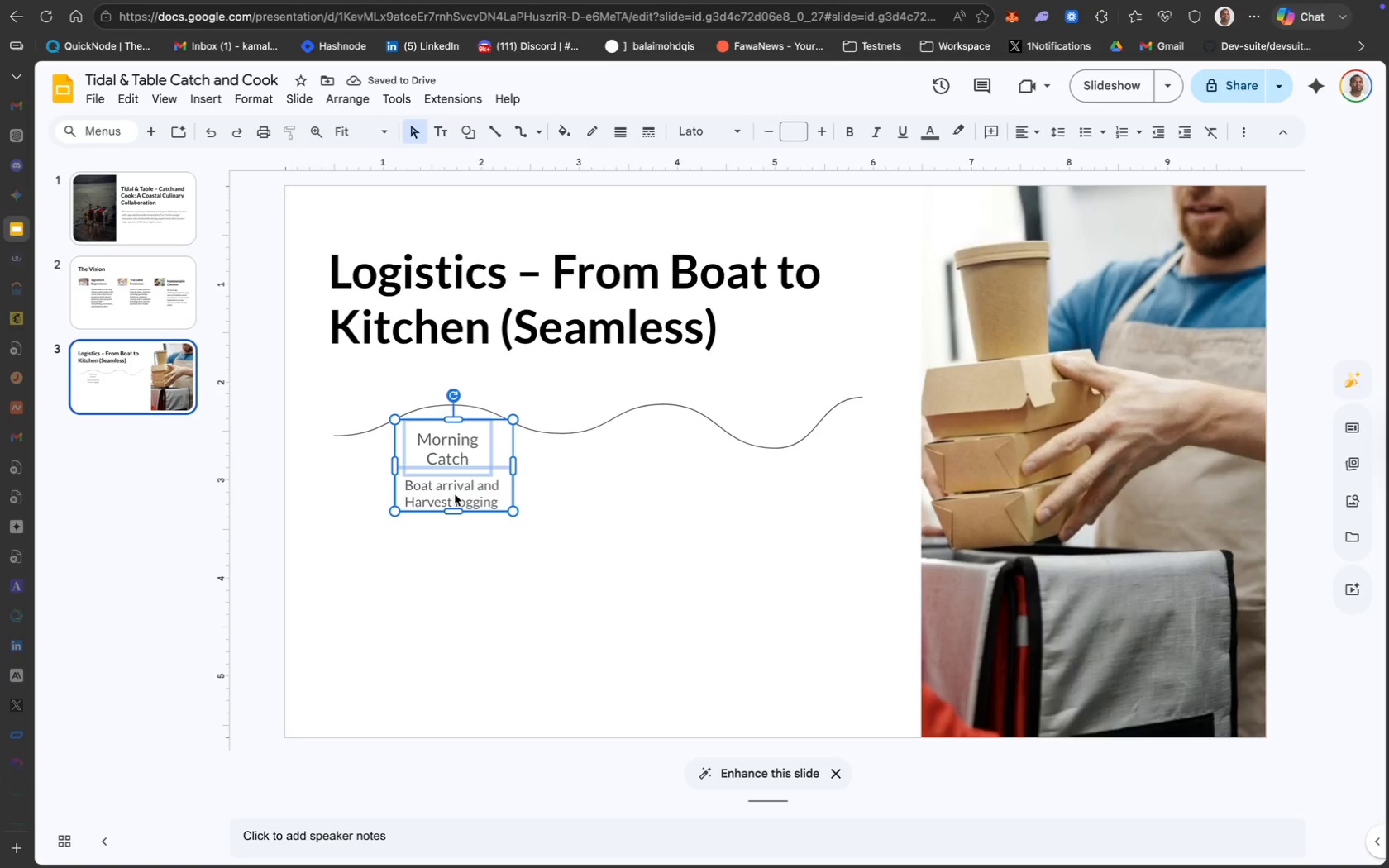 
key(Meta+D)
 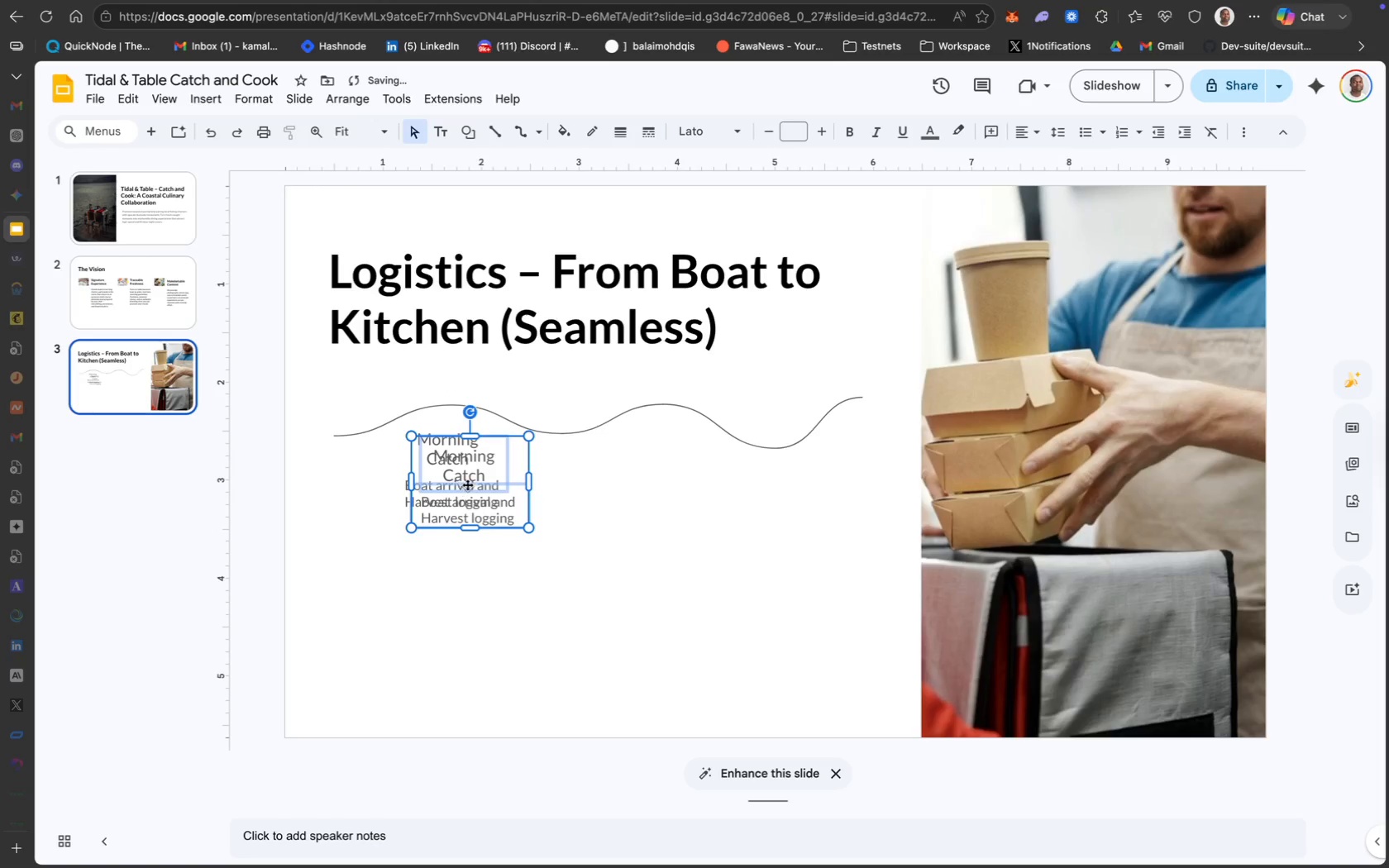 
left_click_drag(start_coordinate=[467, 484], to_coordinate=[562, 380])
 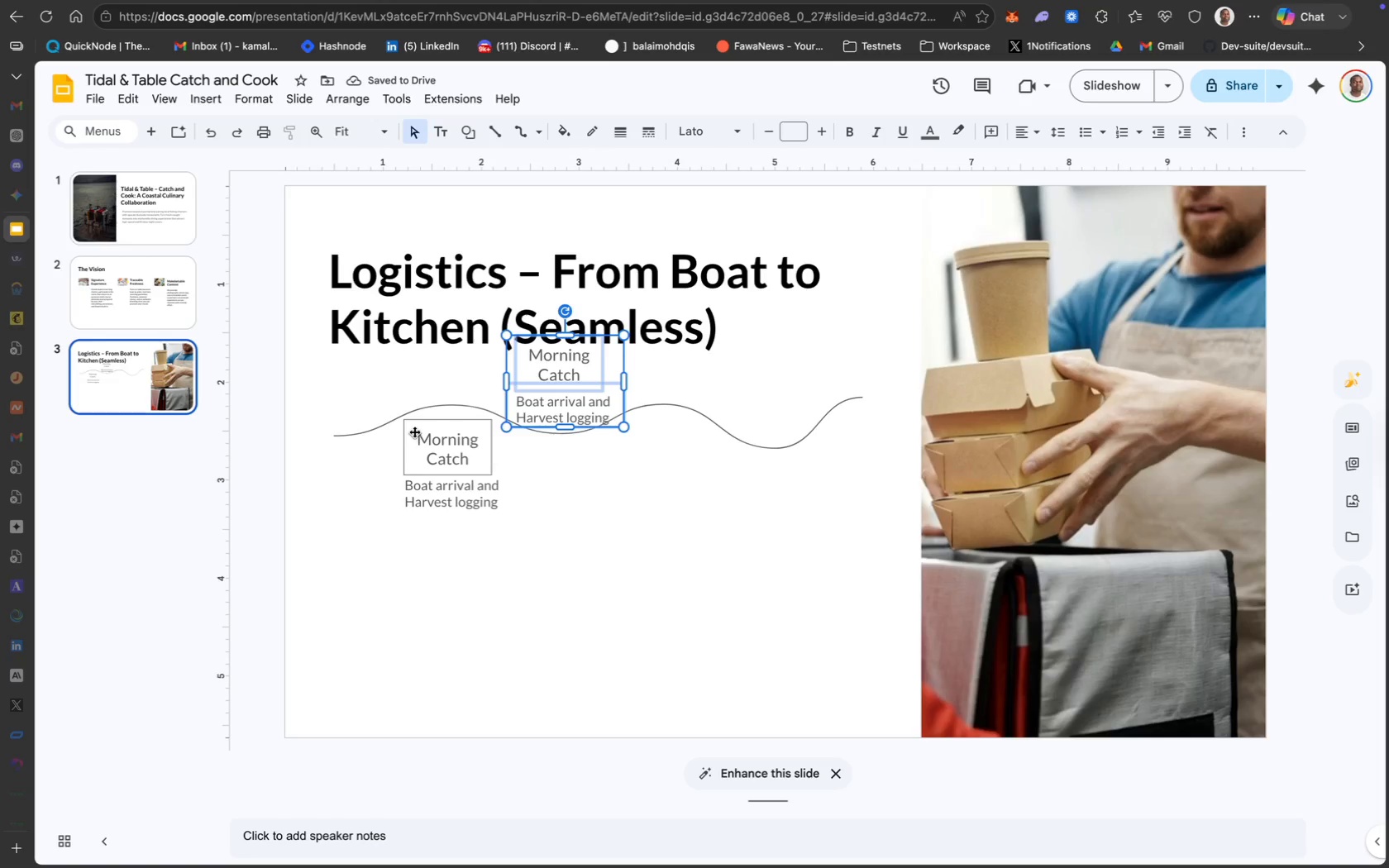 
left_click([443, 441])
 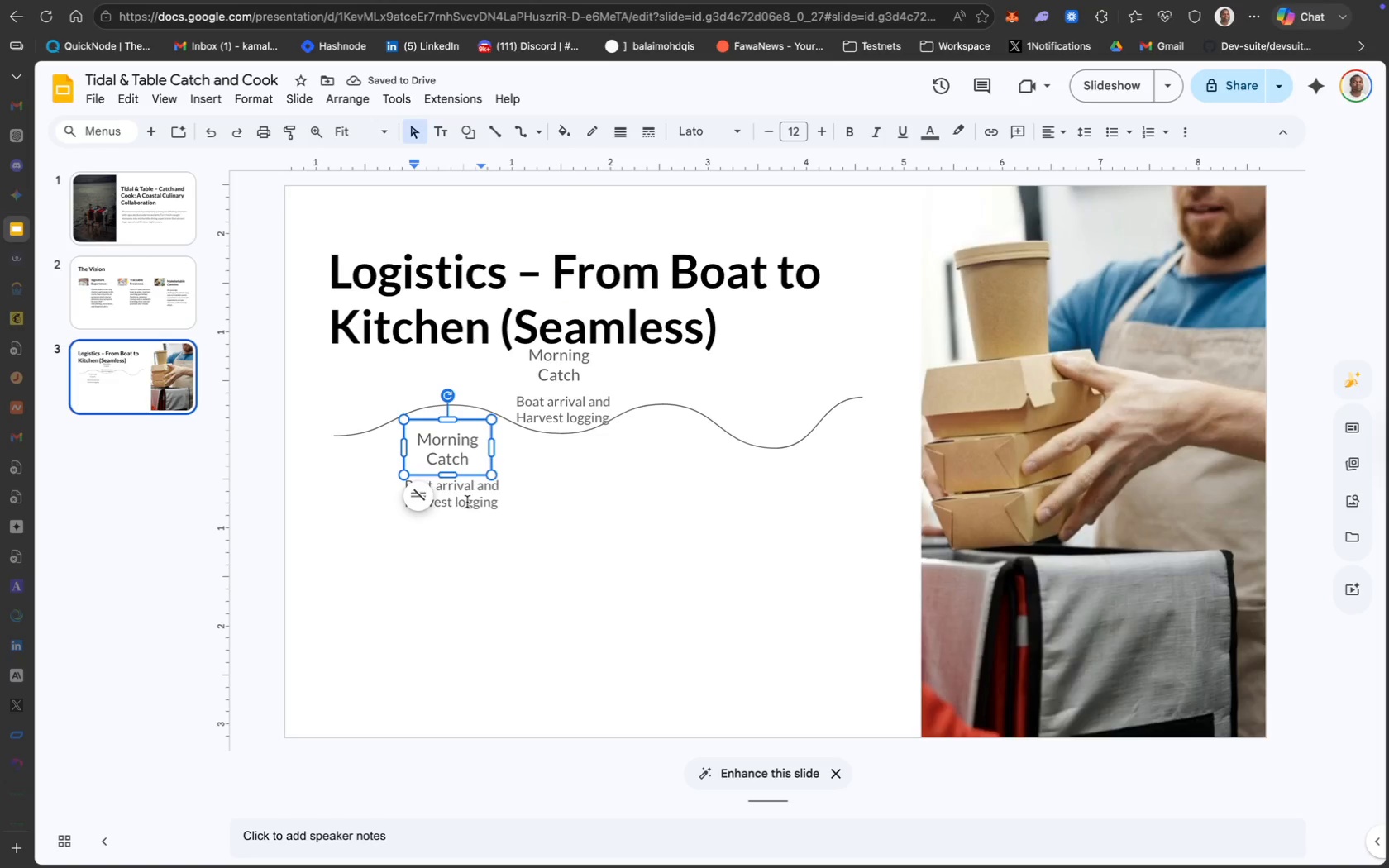 
hold_key(key=ShiftLeft, duration=1.27)
left_click([461, 501])
 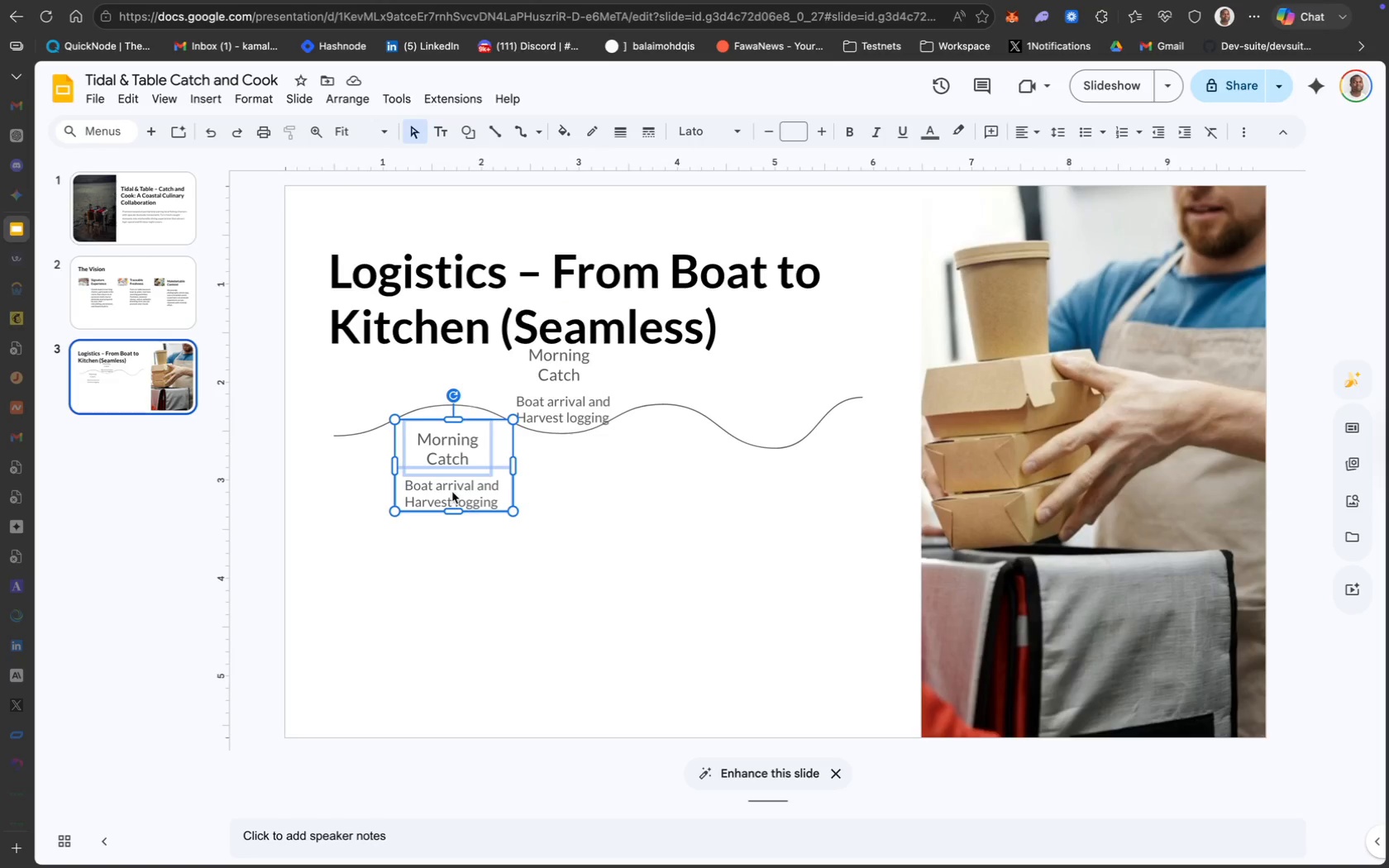 
left_click_drag(start_coordinate=[452, 493], to_coordinate=[450, 526])
 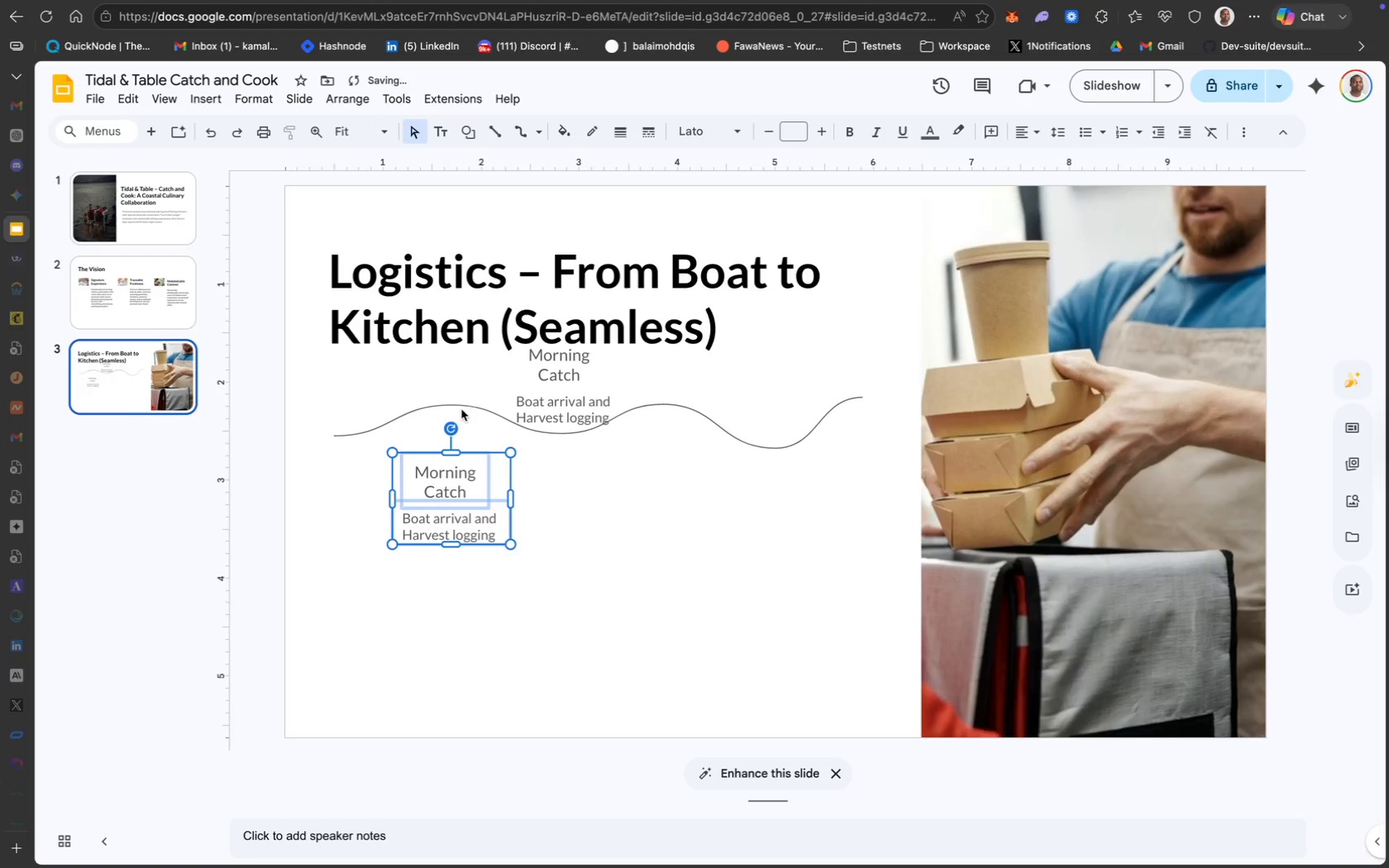 
left_click([463, 404])
 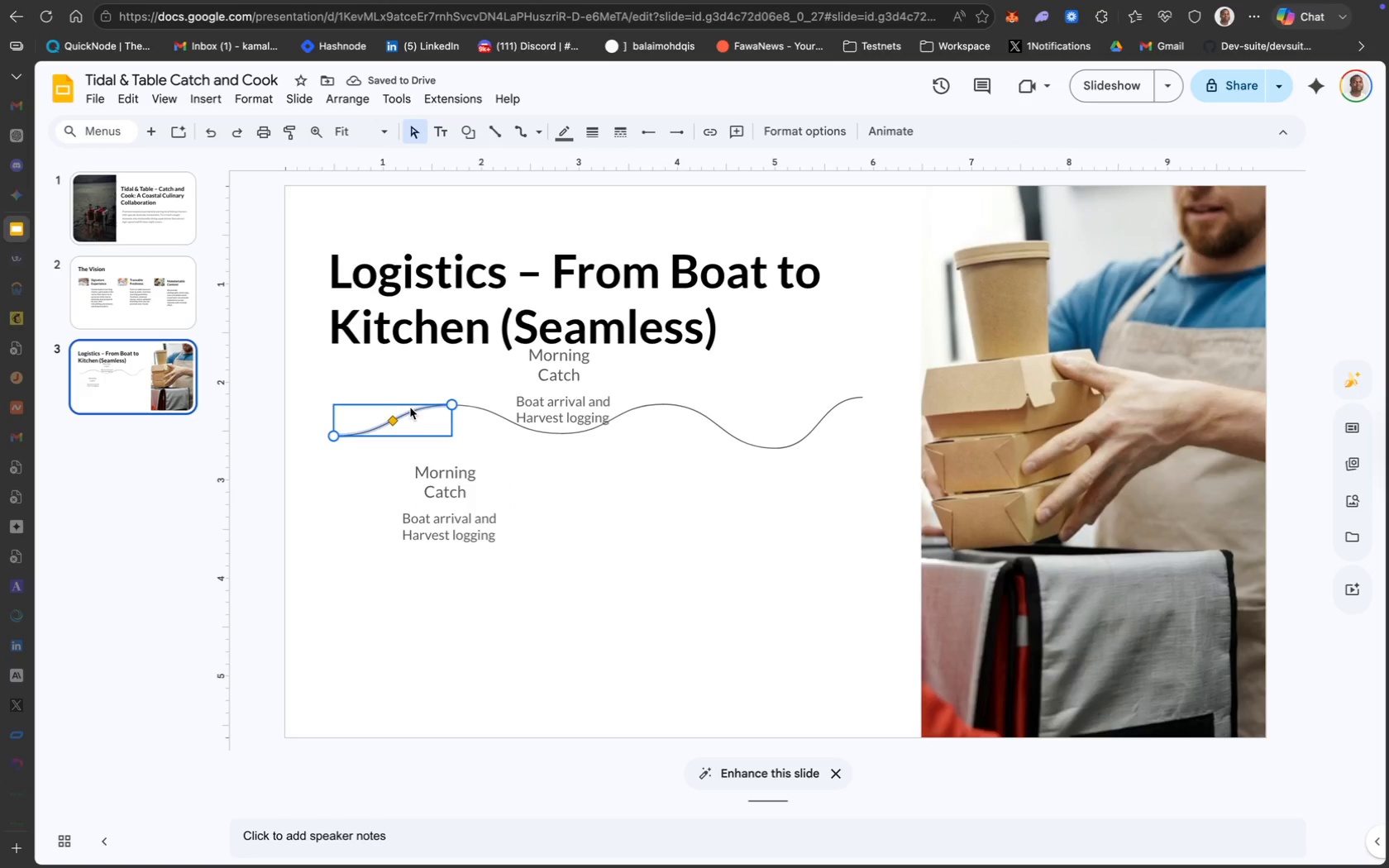 
hold_key(key=CommandLeft, duration=0.64)
 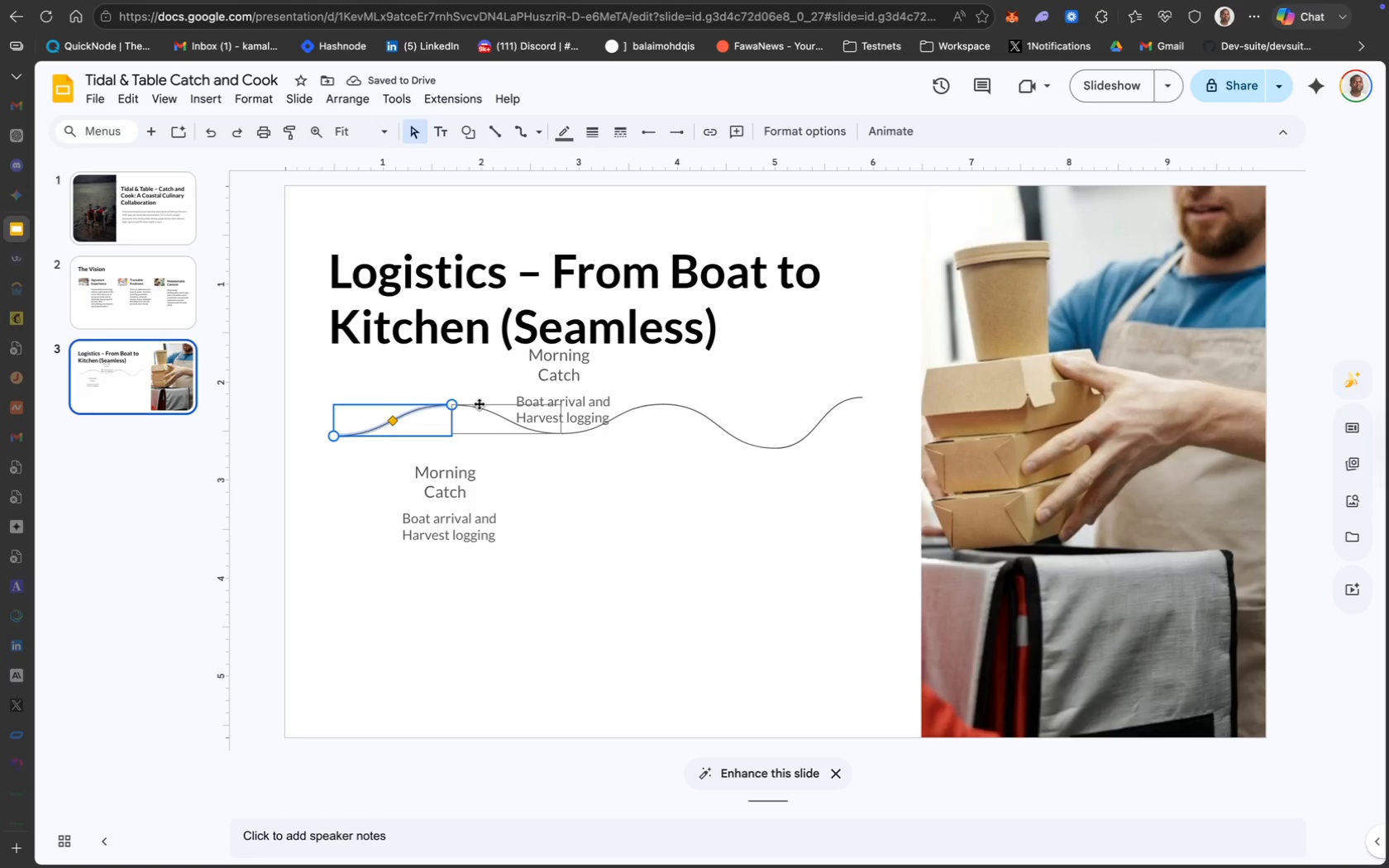 
hold_key(key=ShiftLeft, duration=5.84)
left_click([485, 407])
 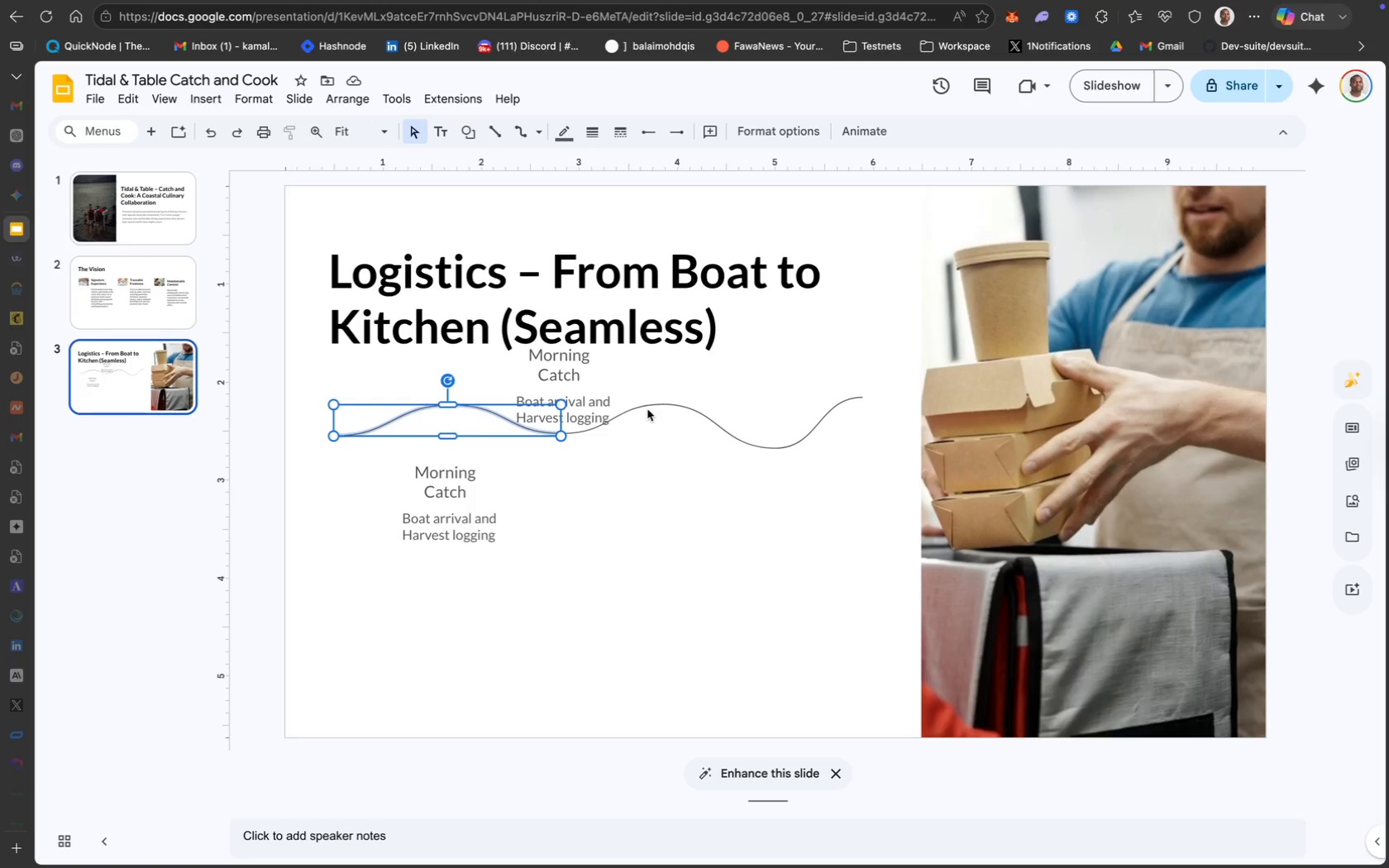 
left_click([647, 407])
 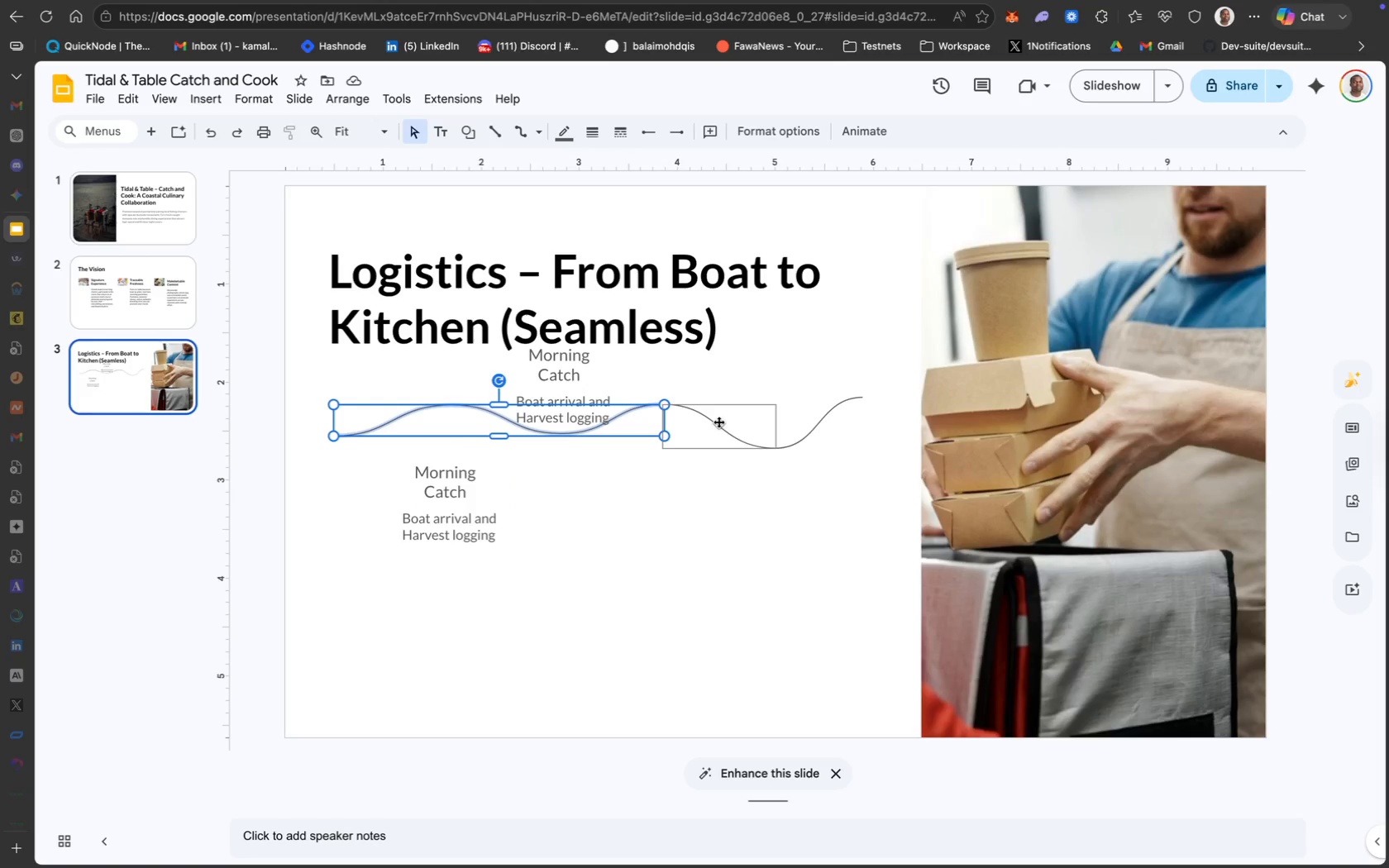 
left_click([721, 422])
 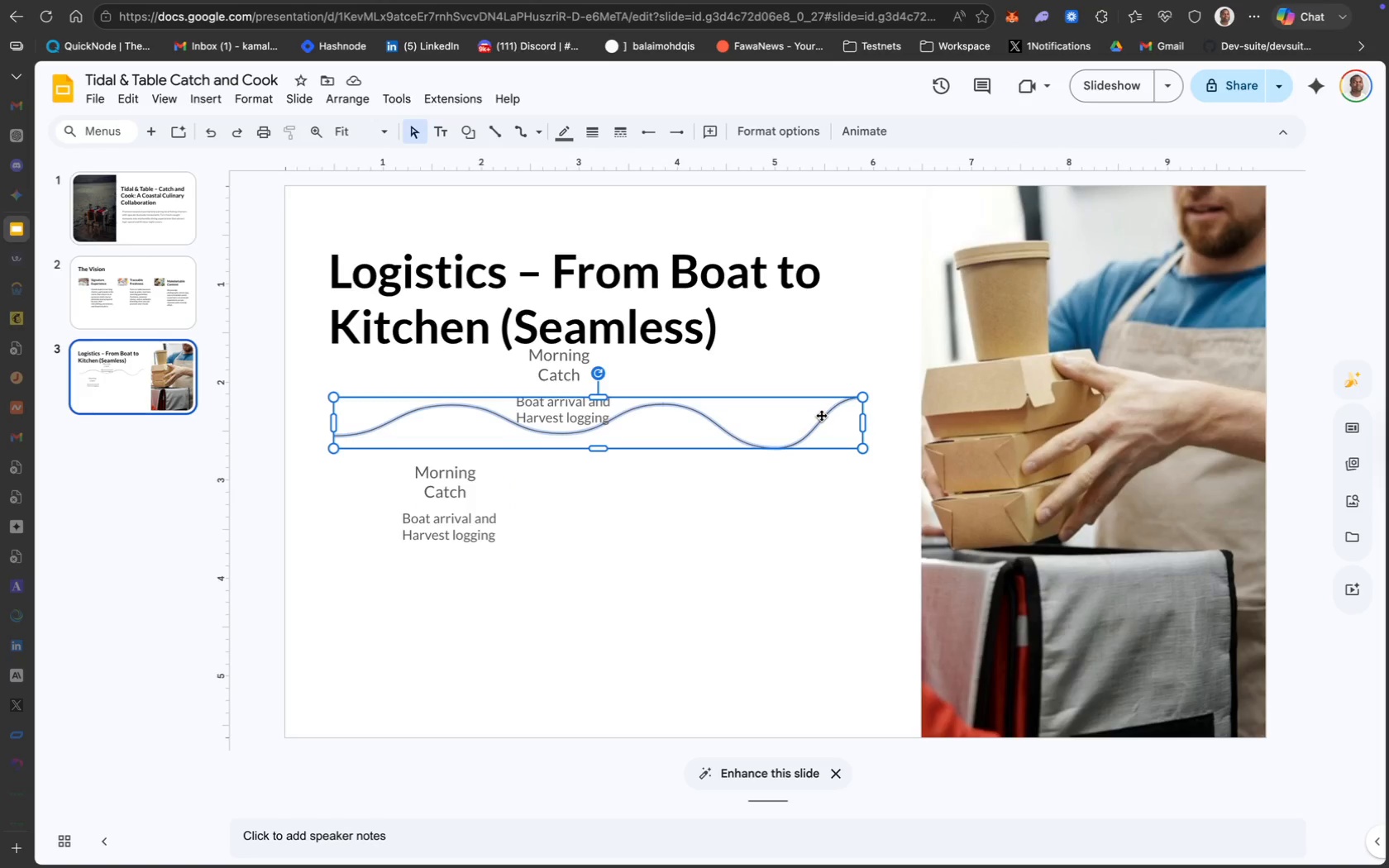 
key(ArrowDown)
 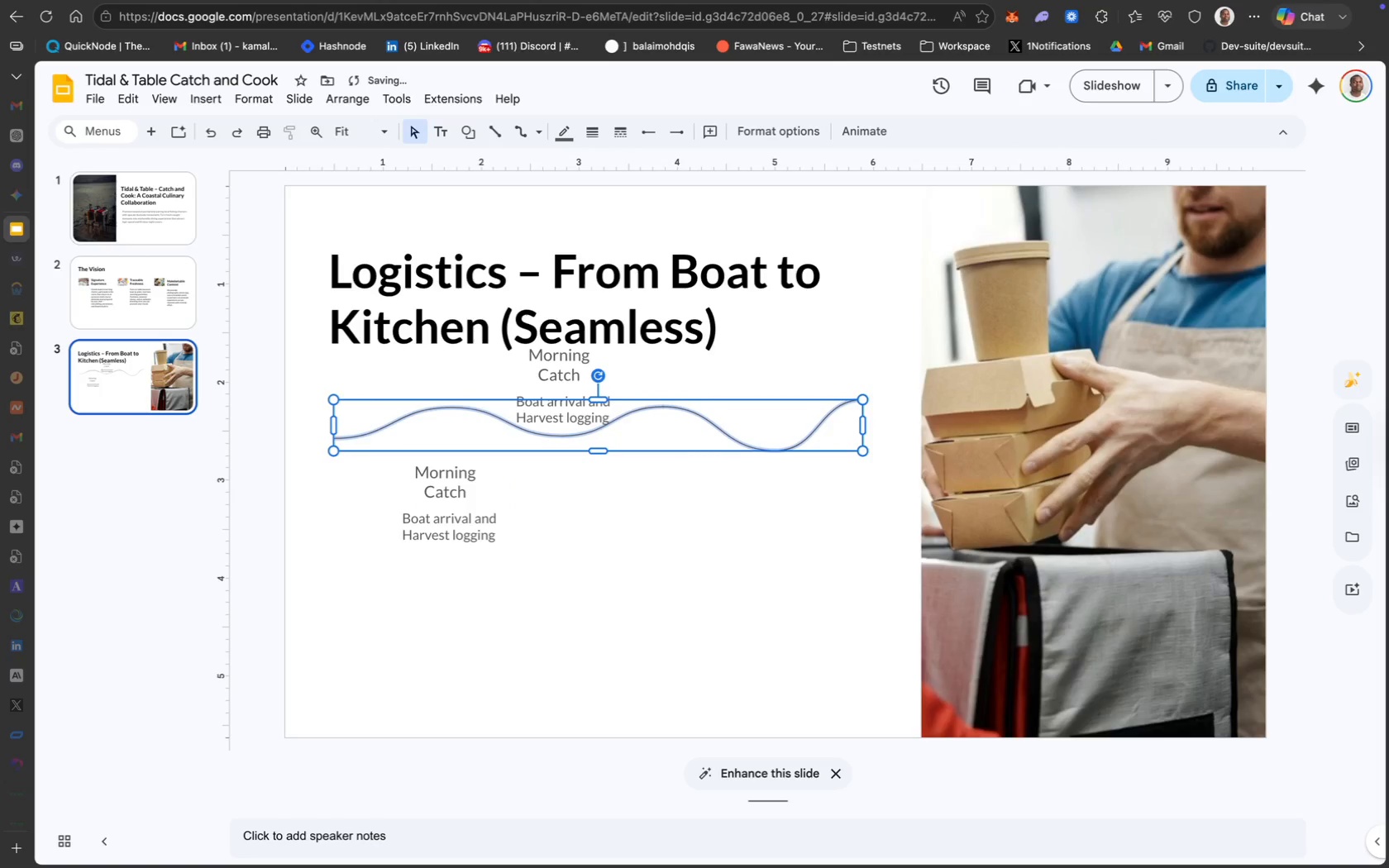 
key(ArrowDown)
 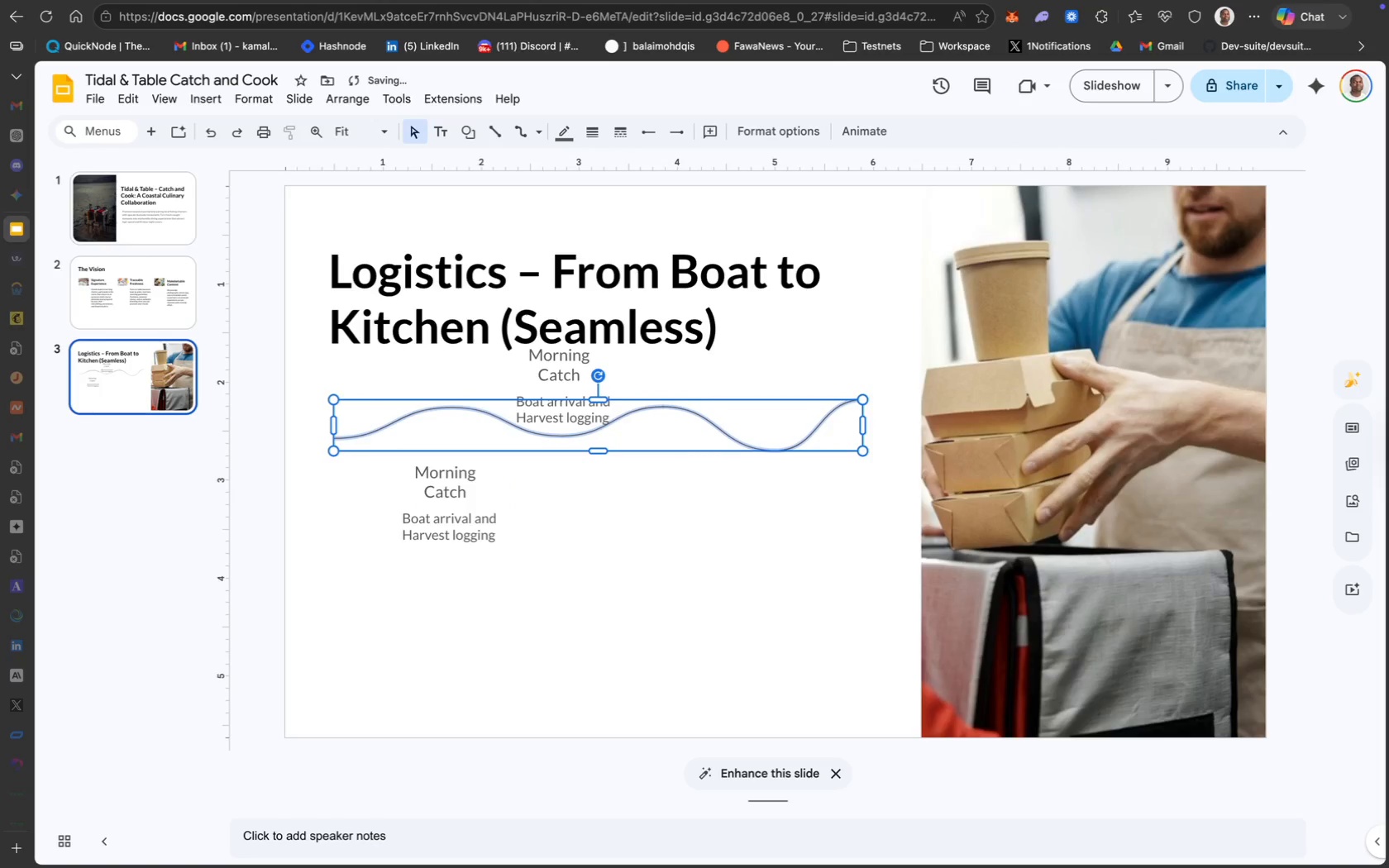 
key(ArrowDown)
 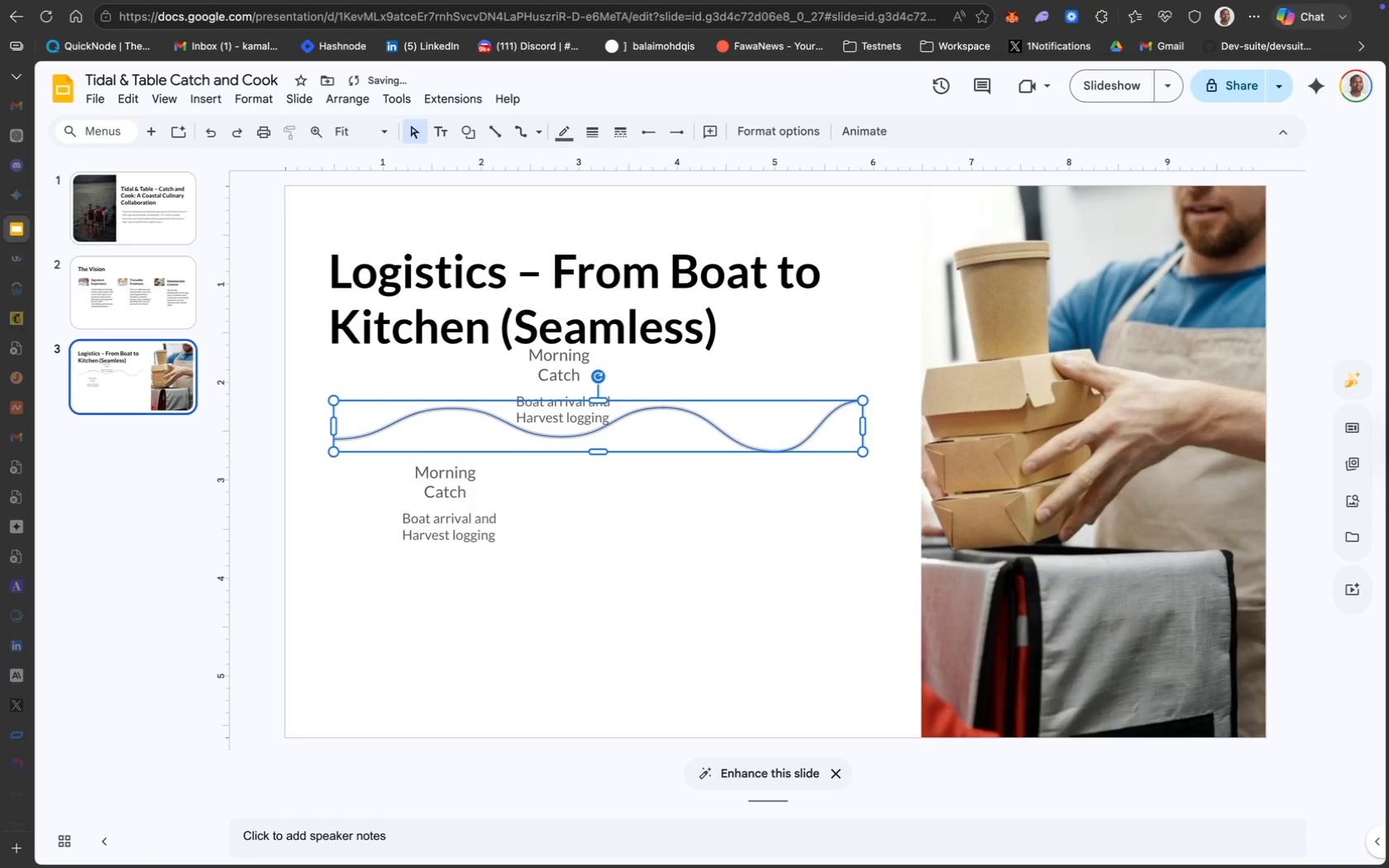 
key(ArrowDown)
 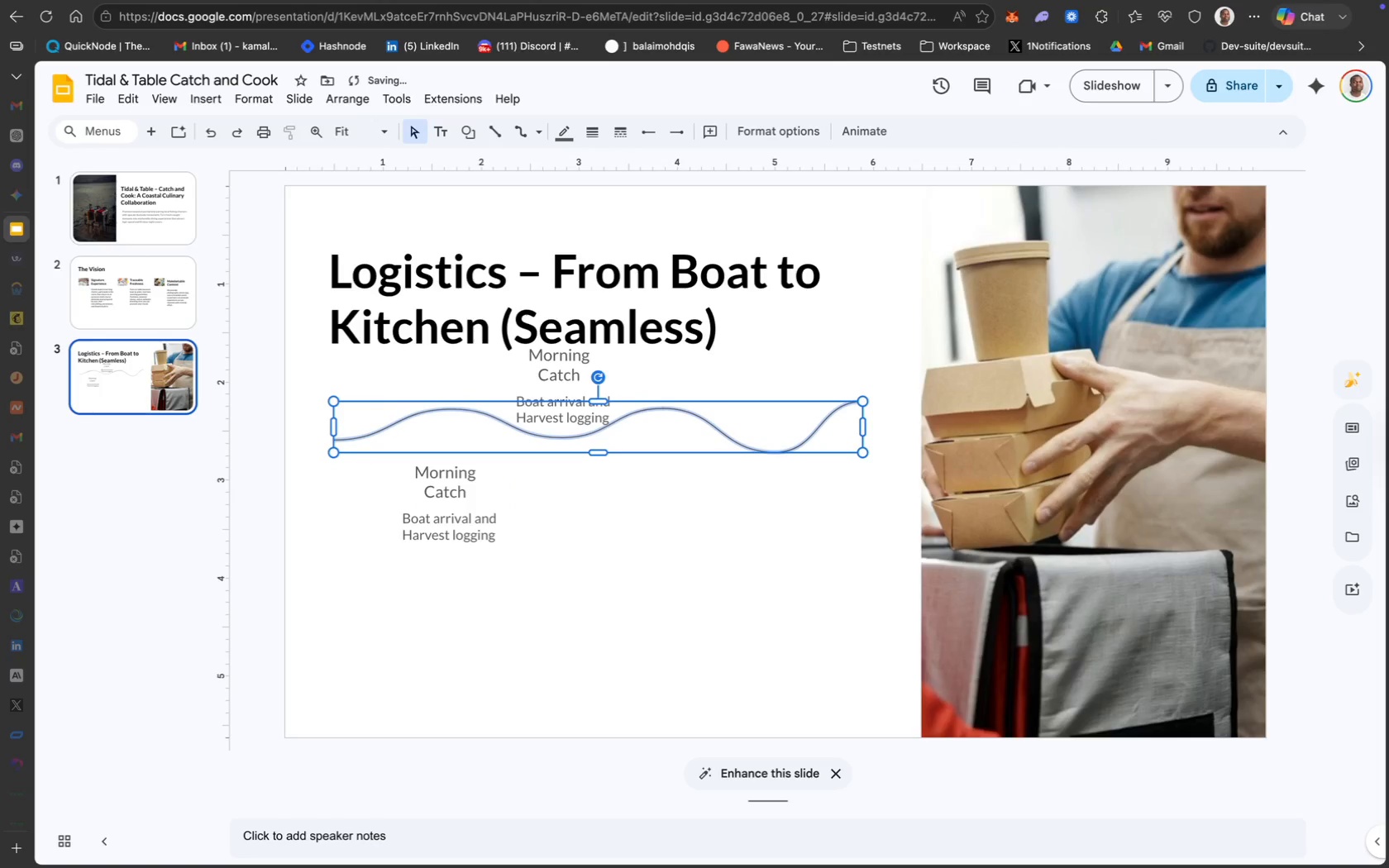 
key(ArrowDown)
 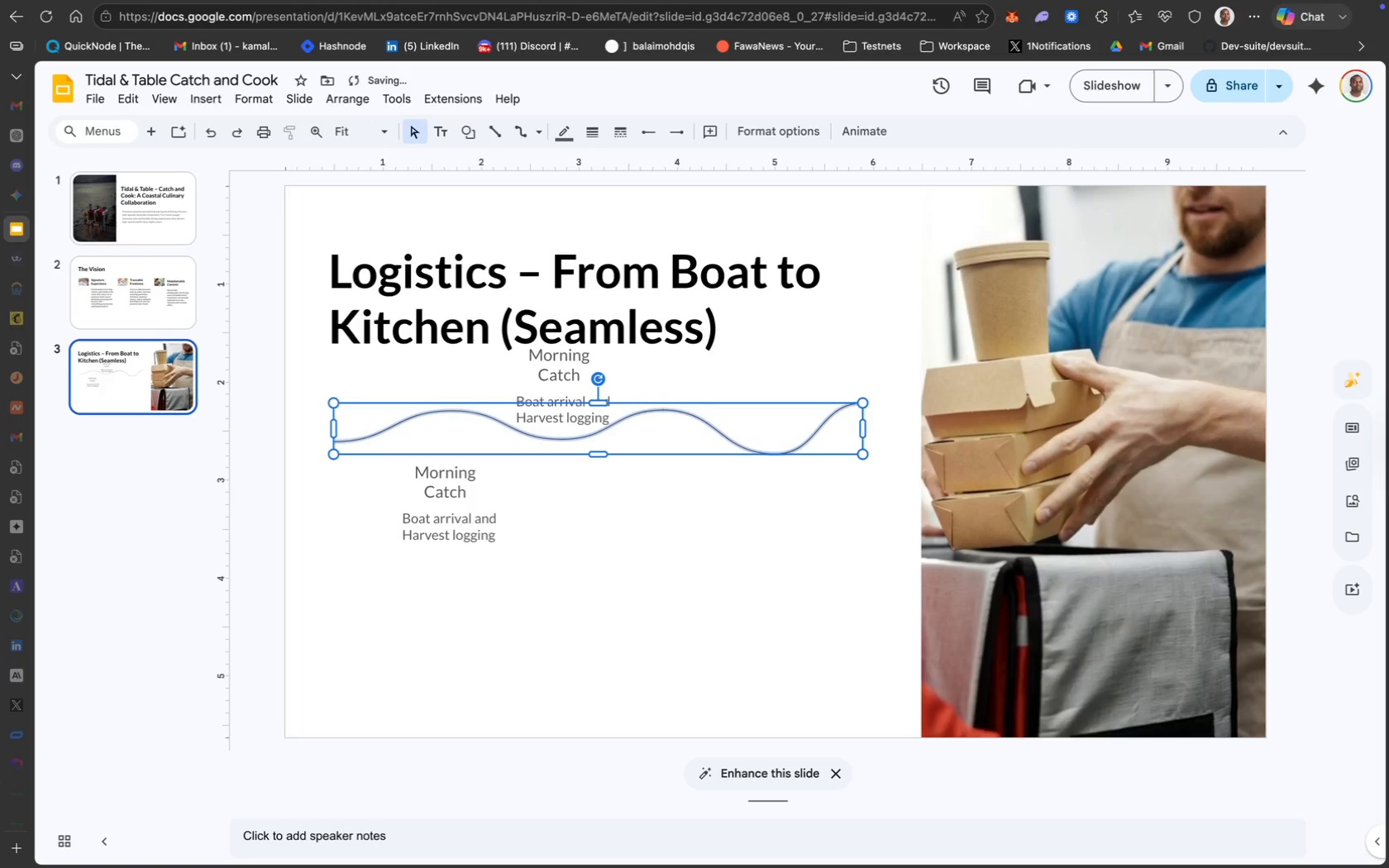 
key(ArrowDown)
 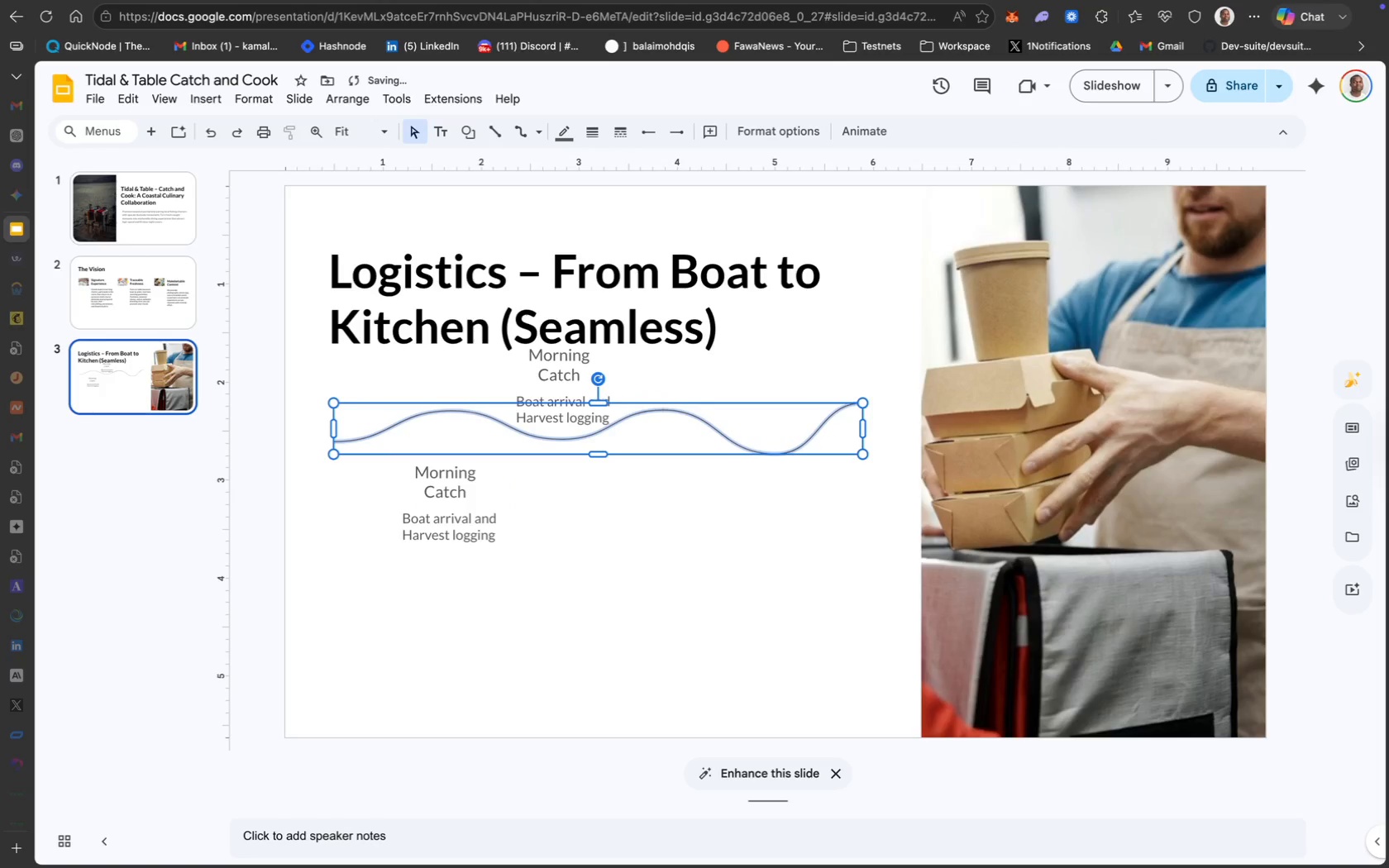 
key(ArrowDown)
 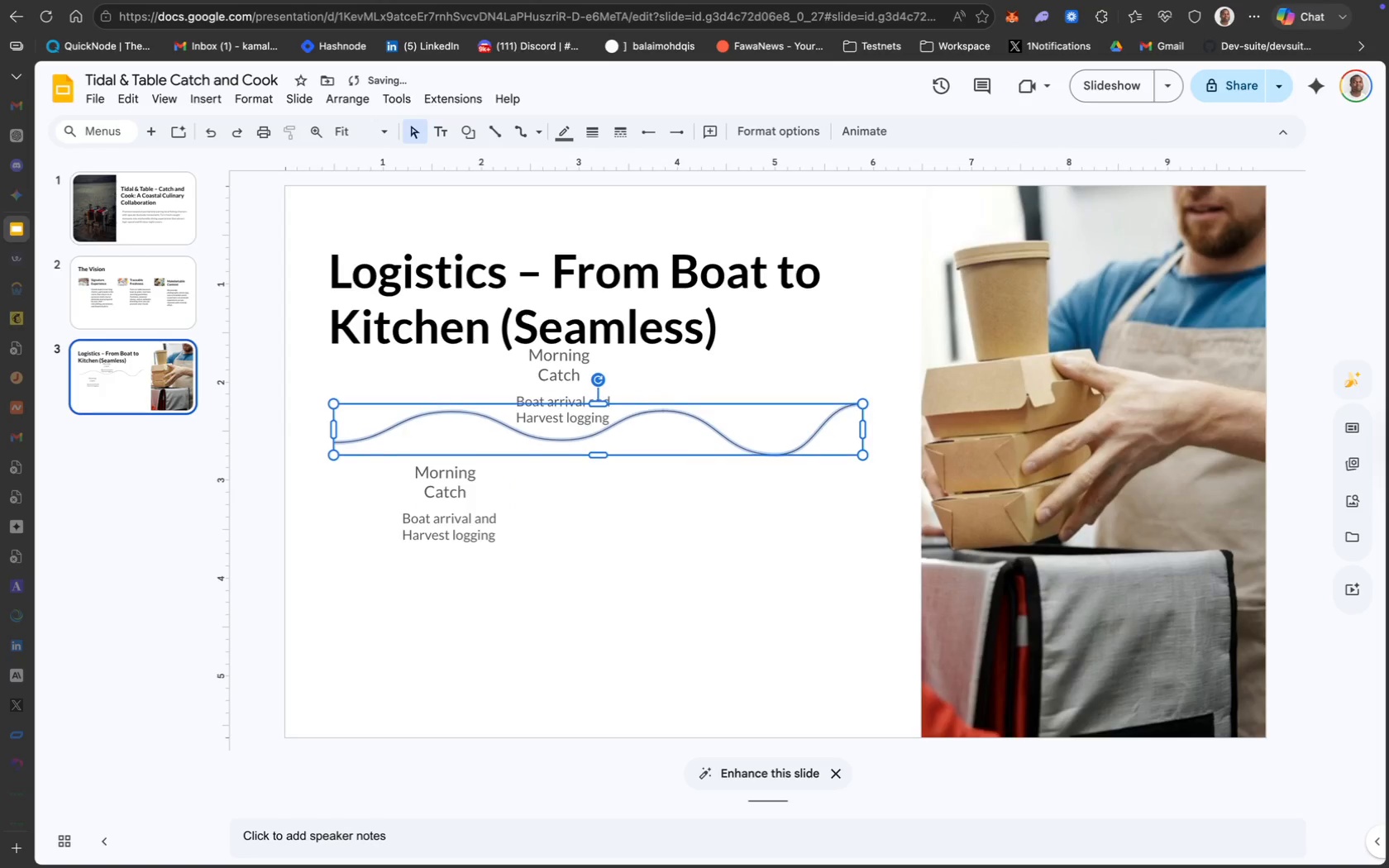 
key(ArrowDown)
 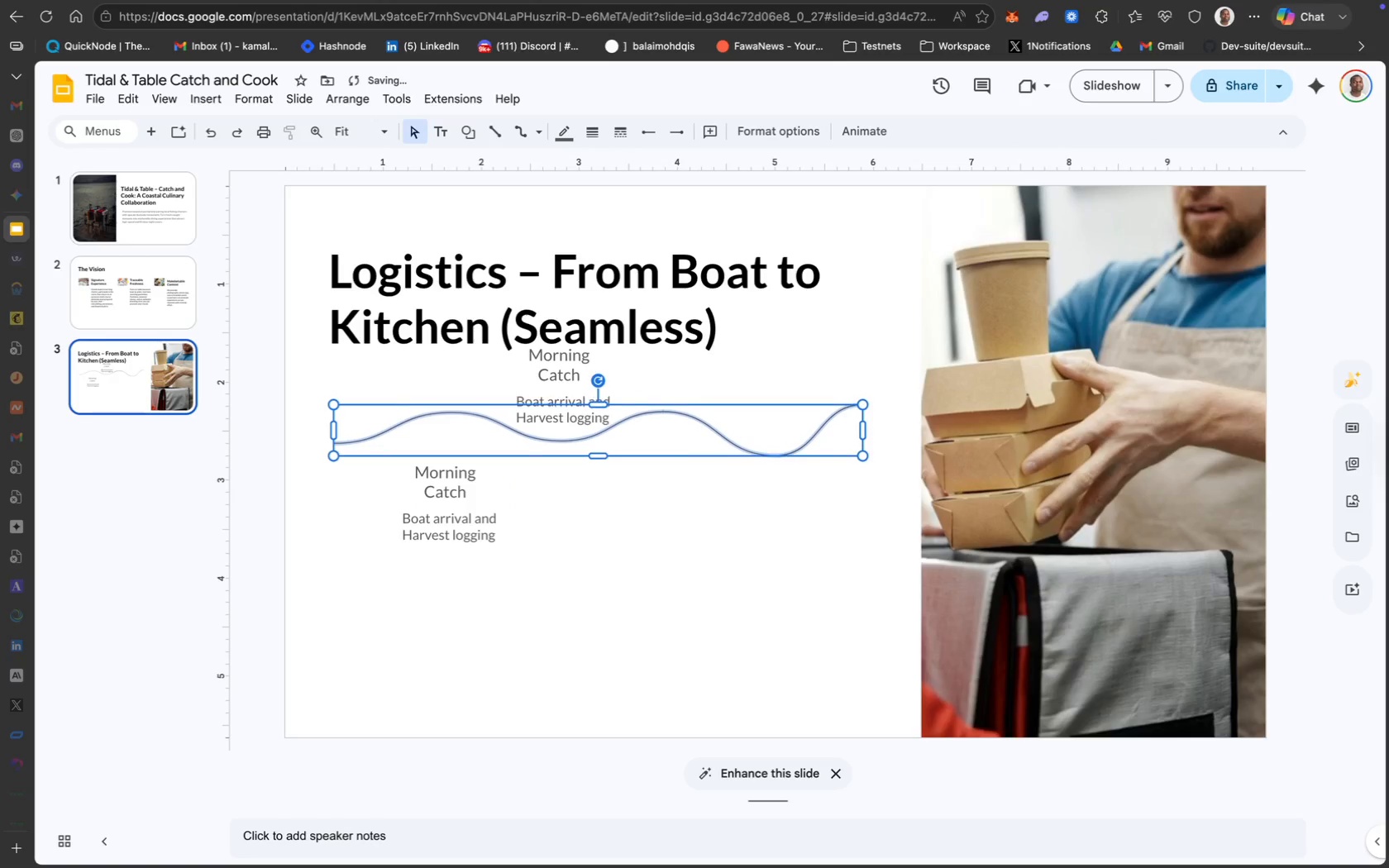 
key(ArrowDown)
 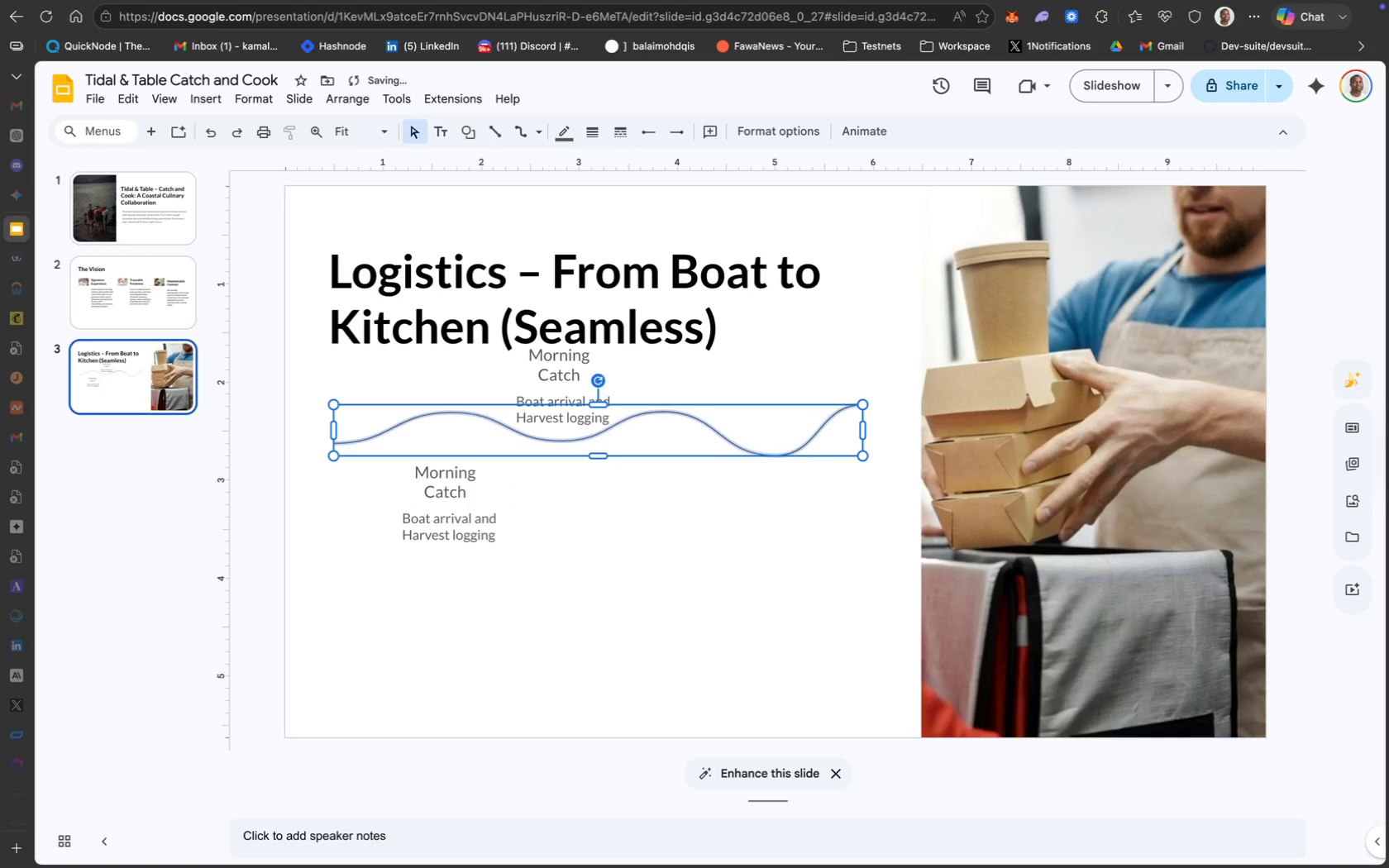 
key(ArrowDown)
 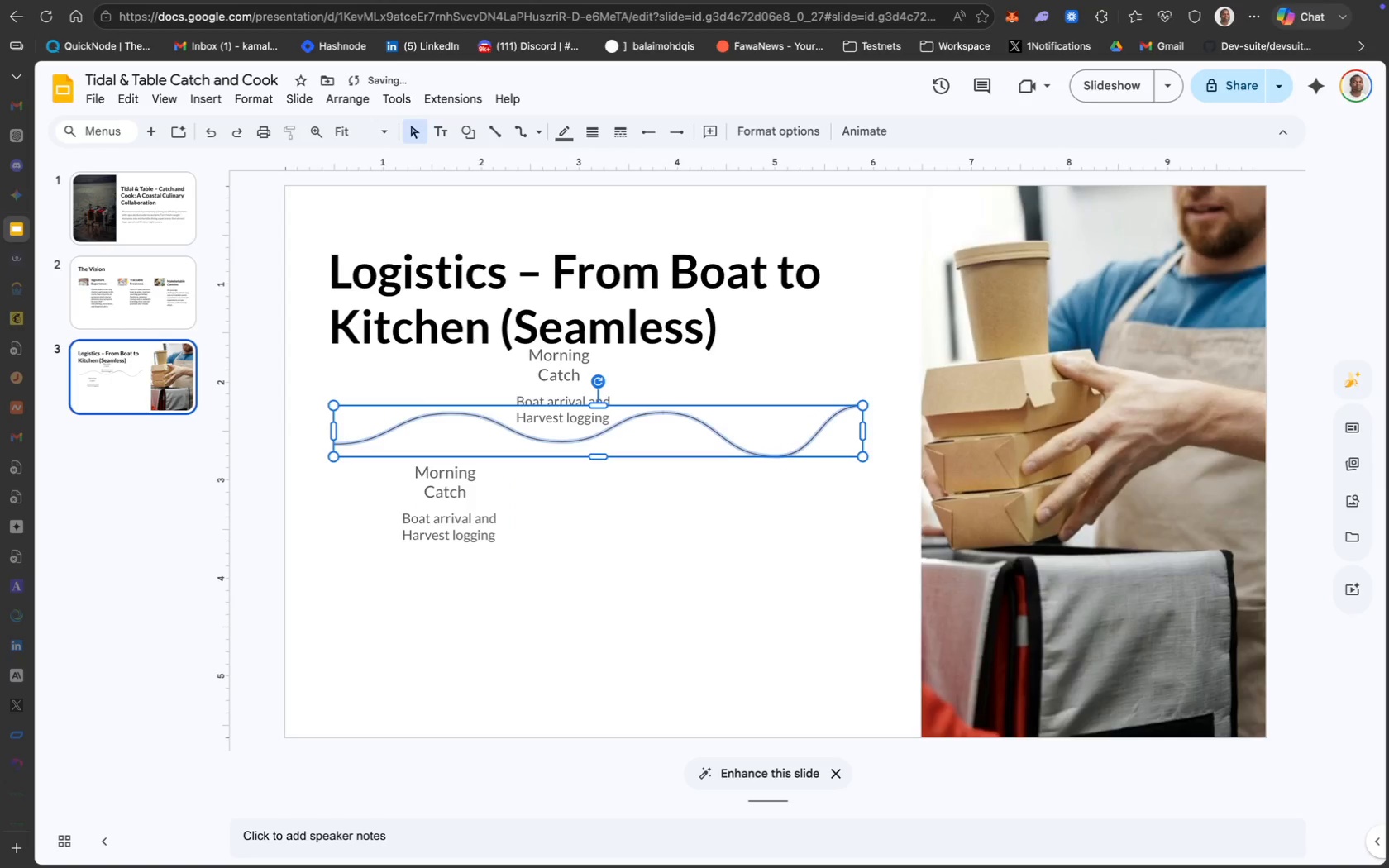 
key(ArrowDown)
 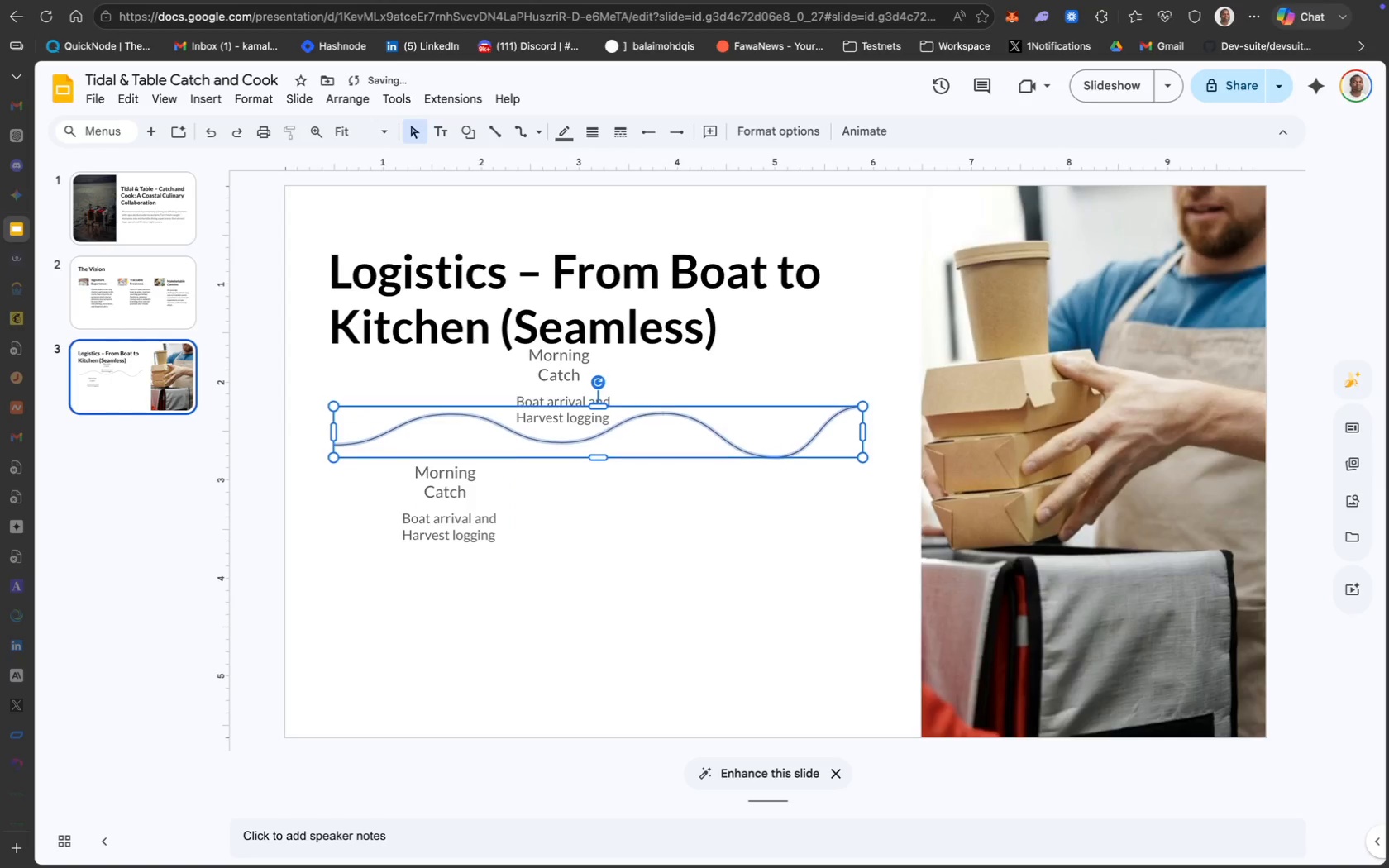 
key(ArrowDown)
 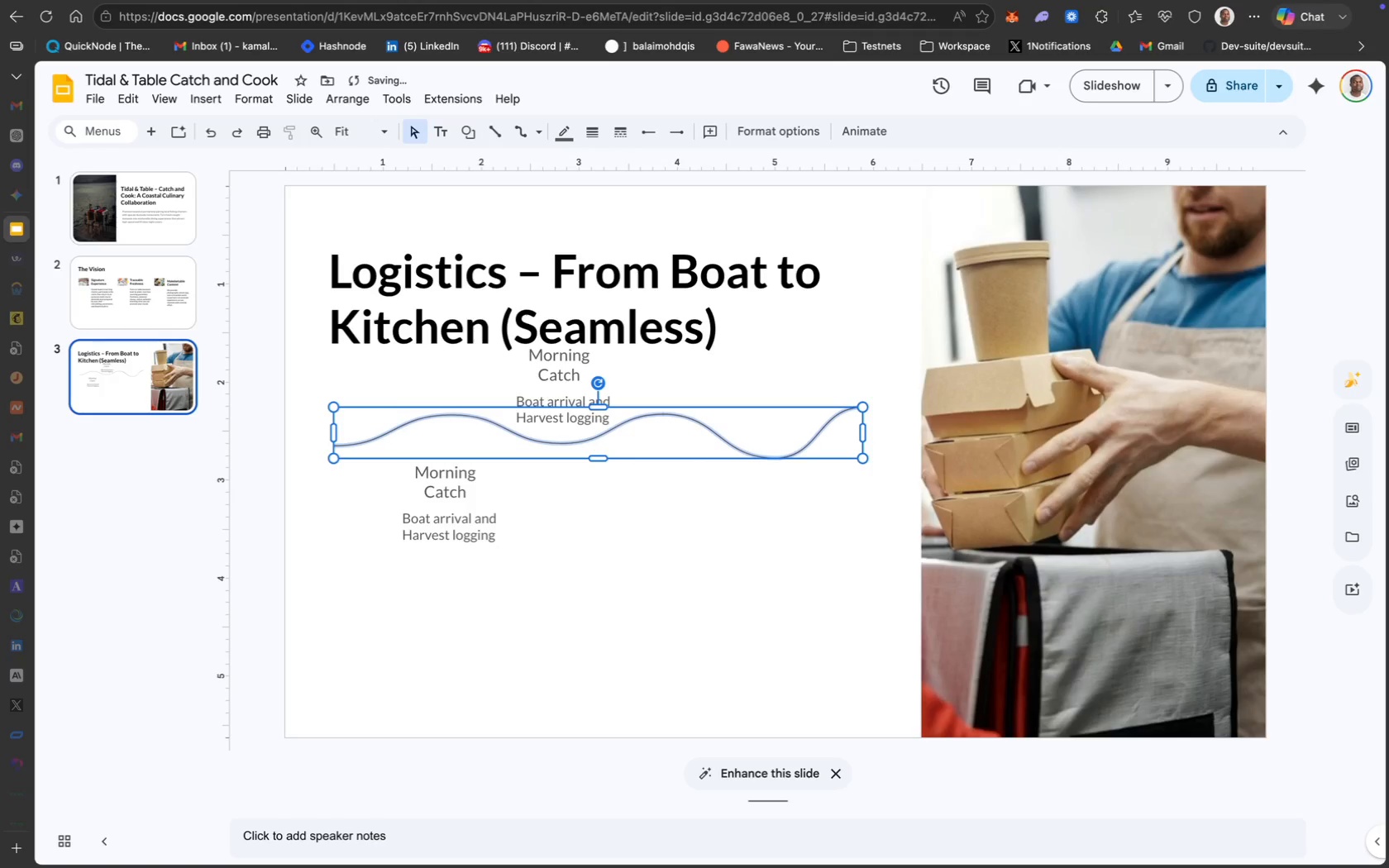 
key(ArrowDown)
 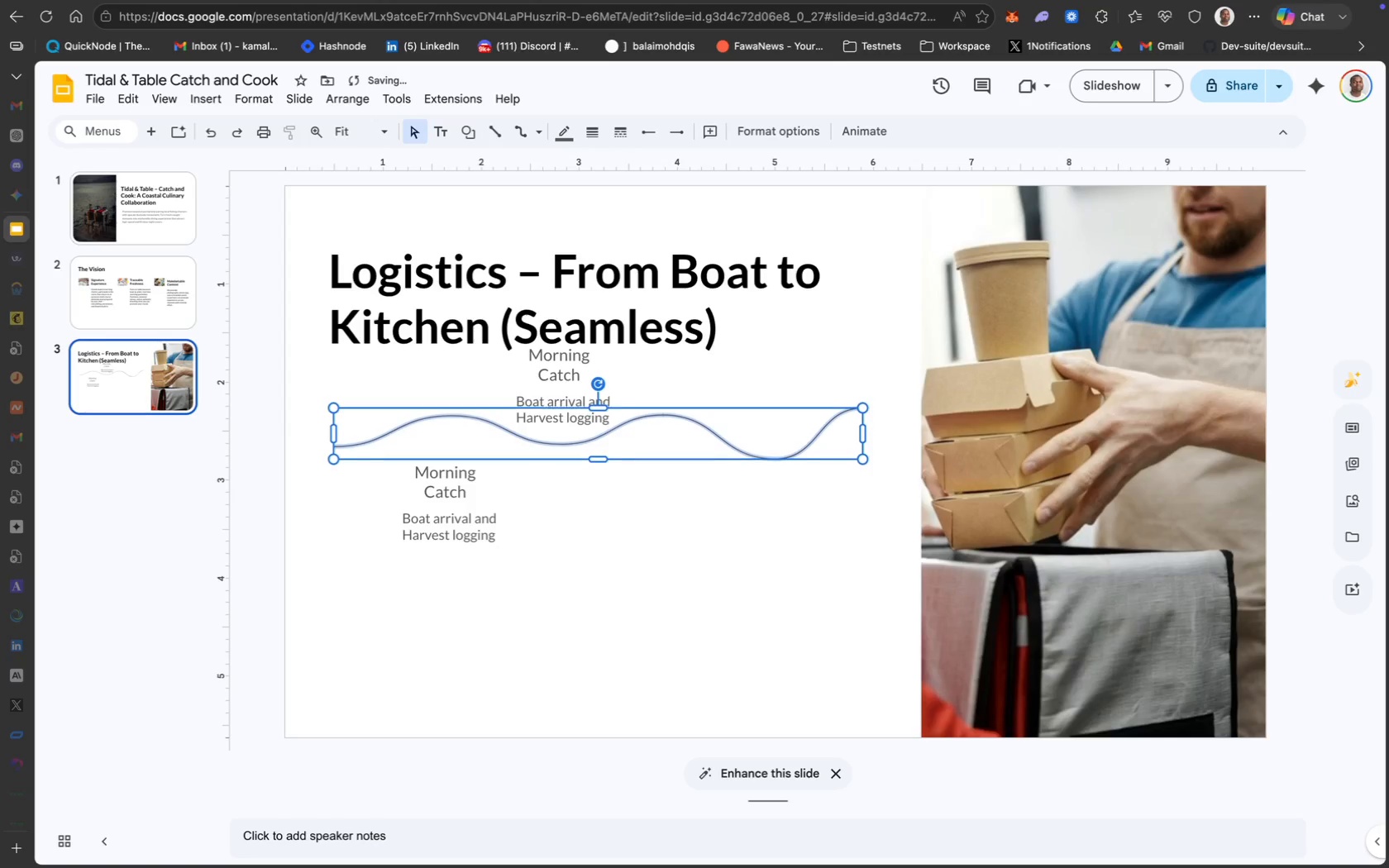 
key(ArrowDown)
 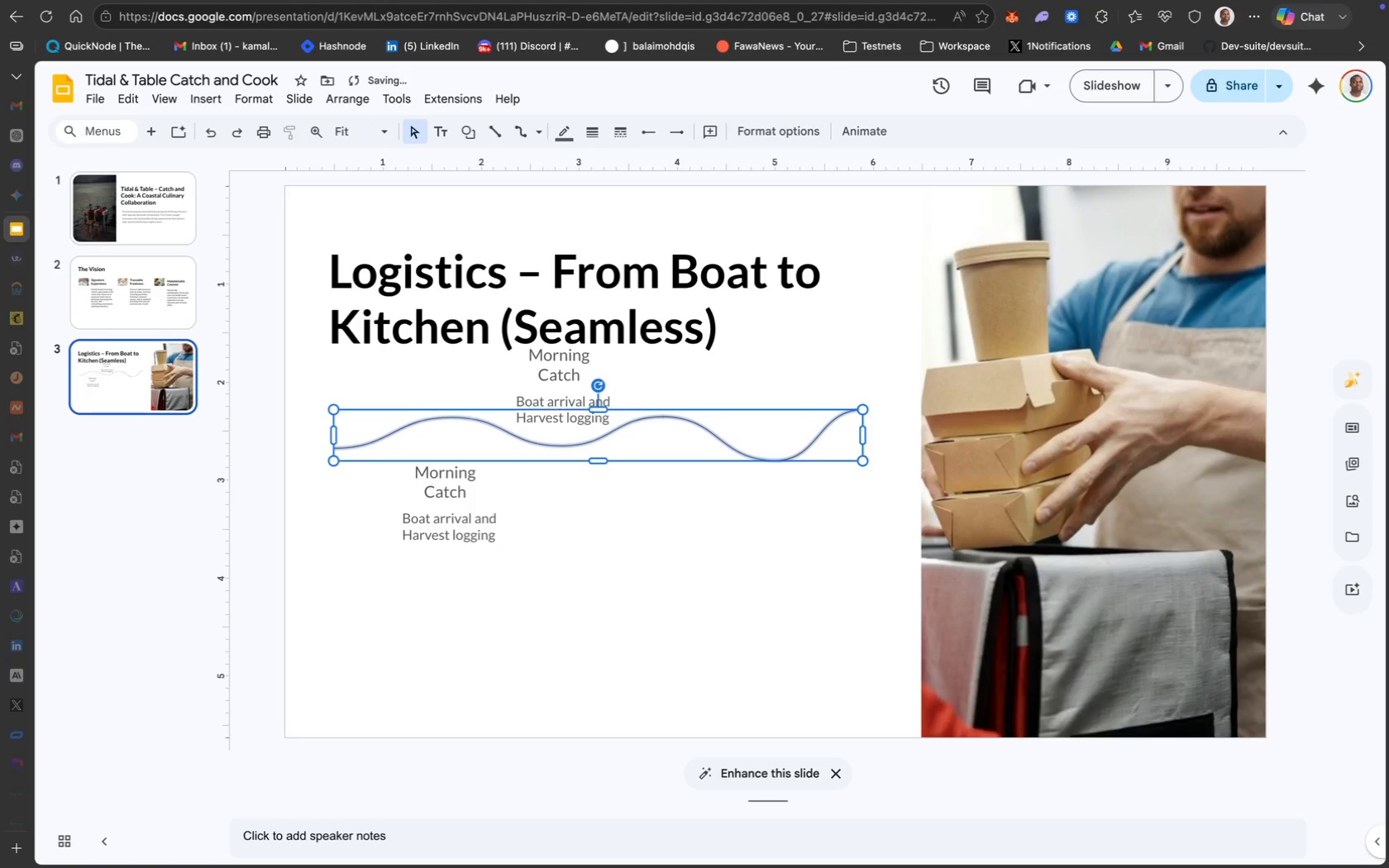 
key(ArrowDown)
 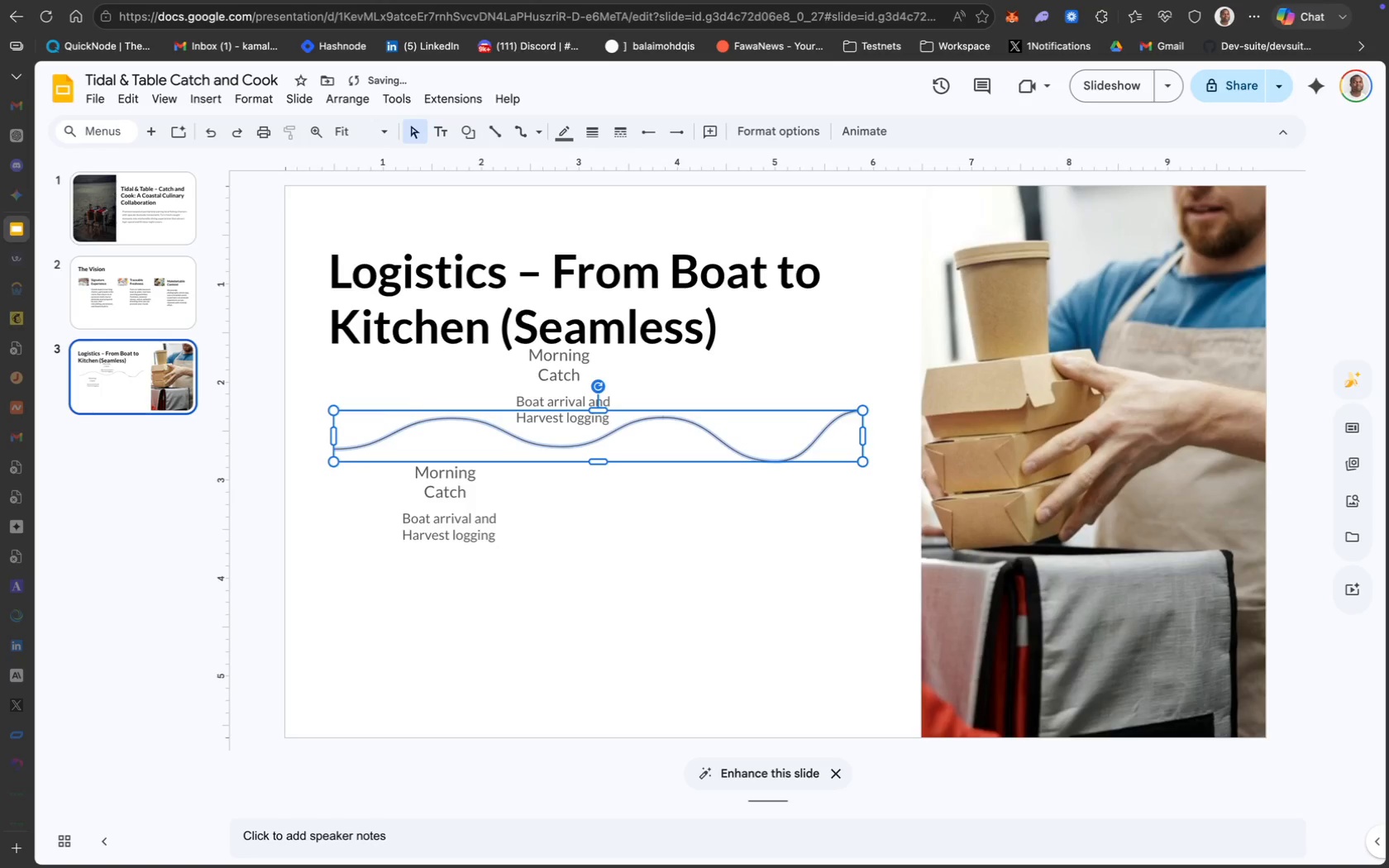 
key(ArrowDown)
 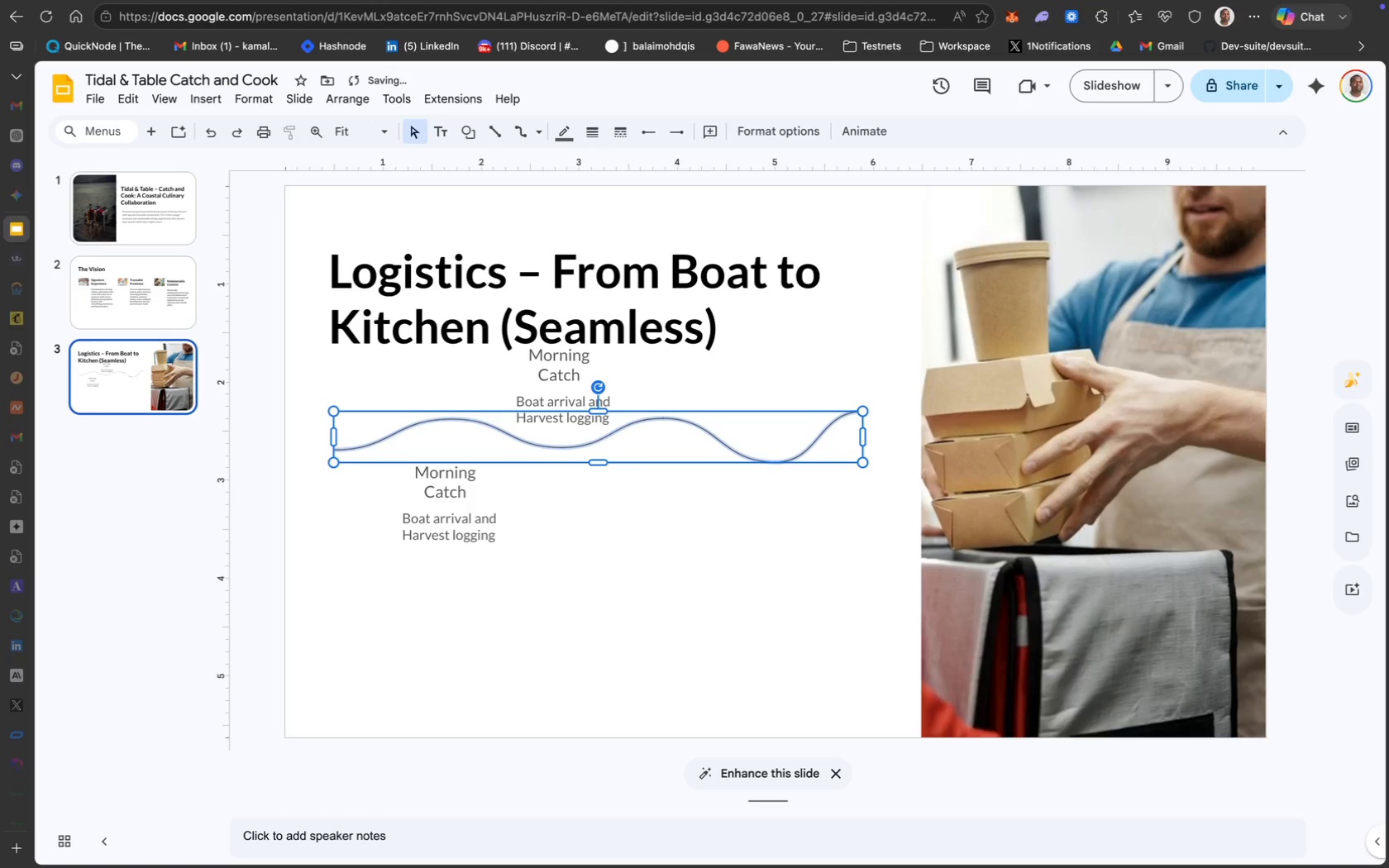 
key(ArrowDown)
 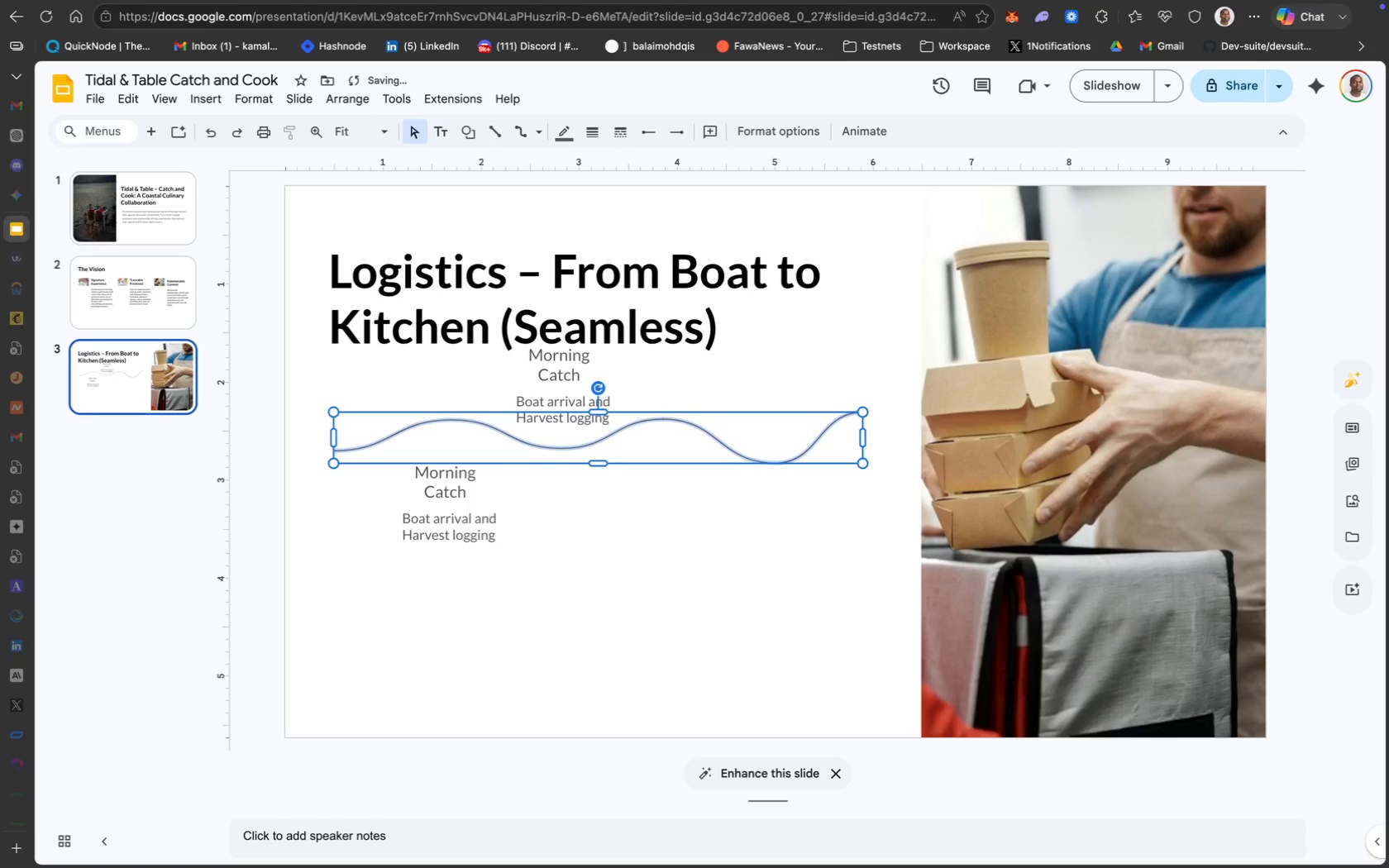 
key(ArrowDown)
 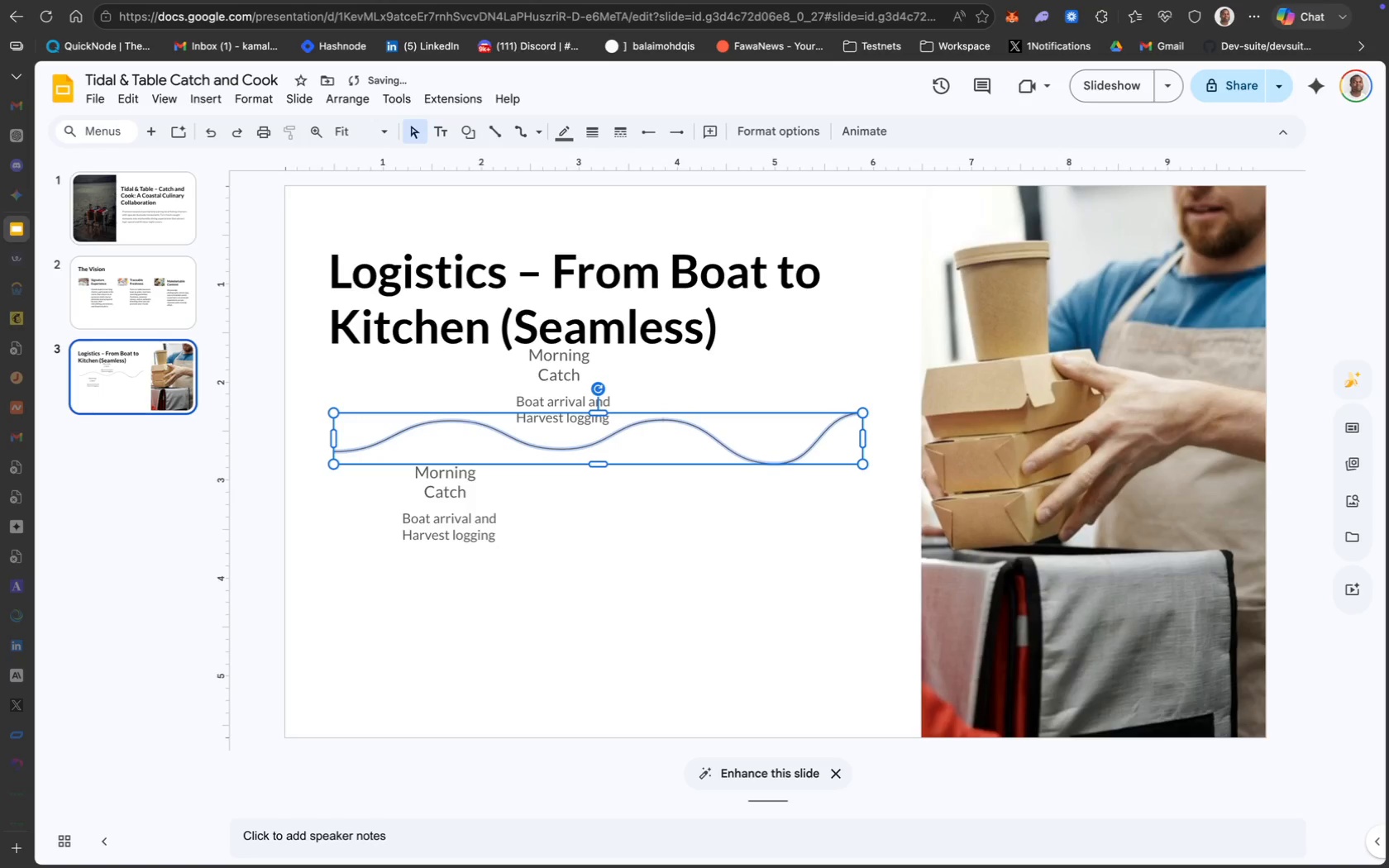 
key(ArrowDown)
 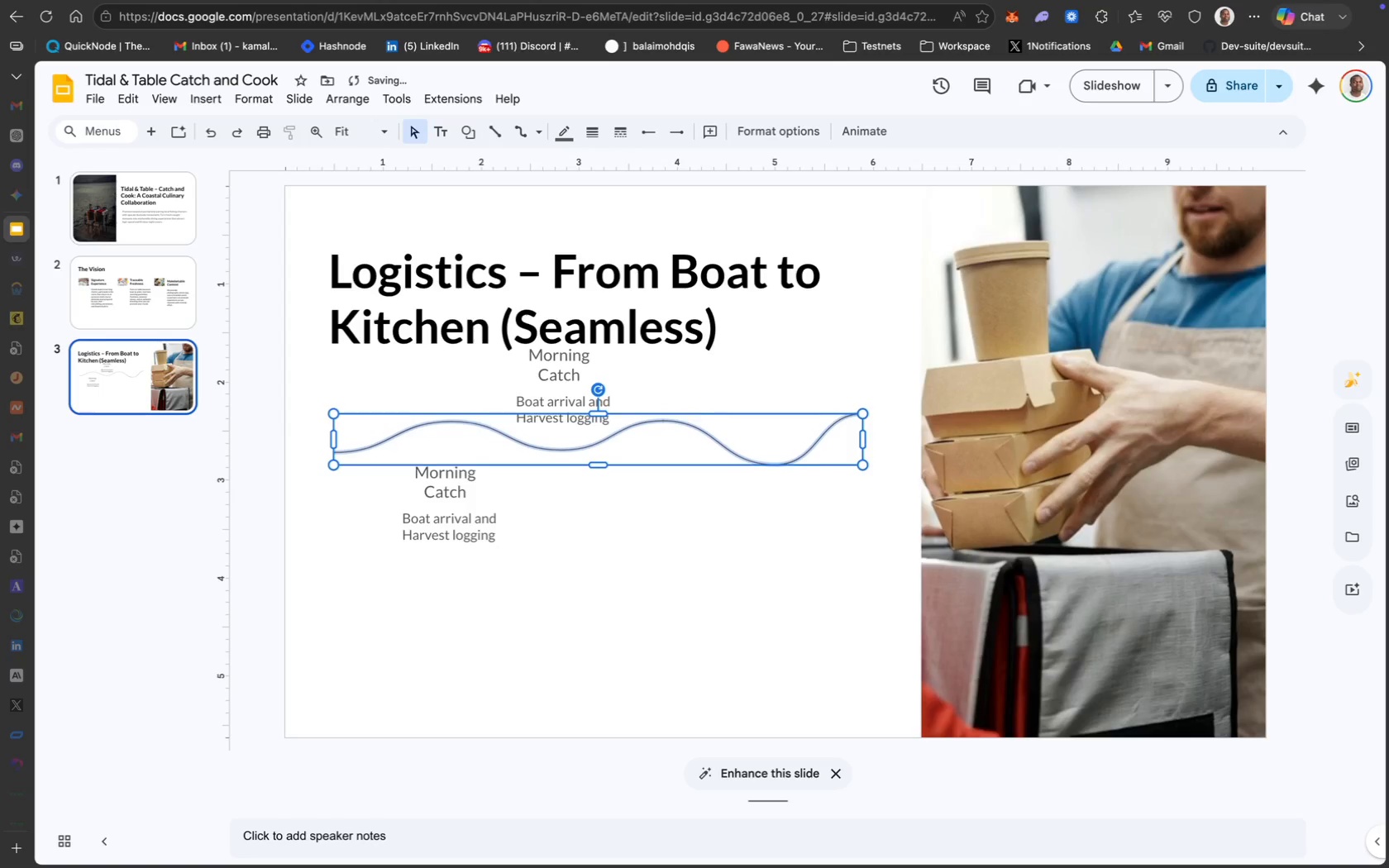 
key(ArrowDown)
 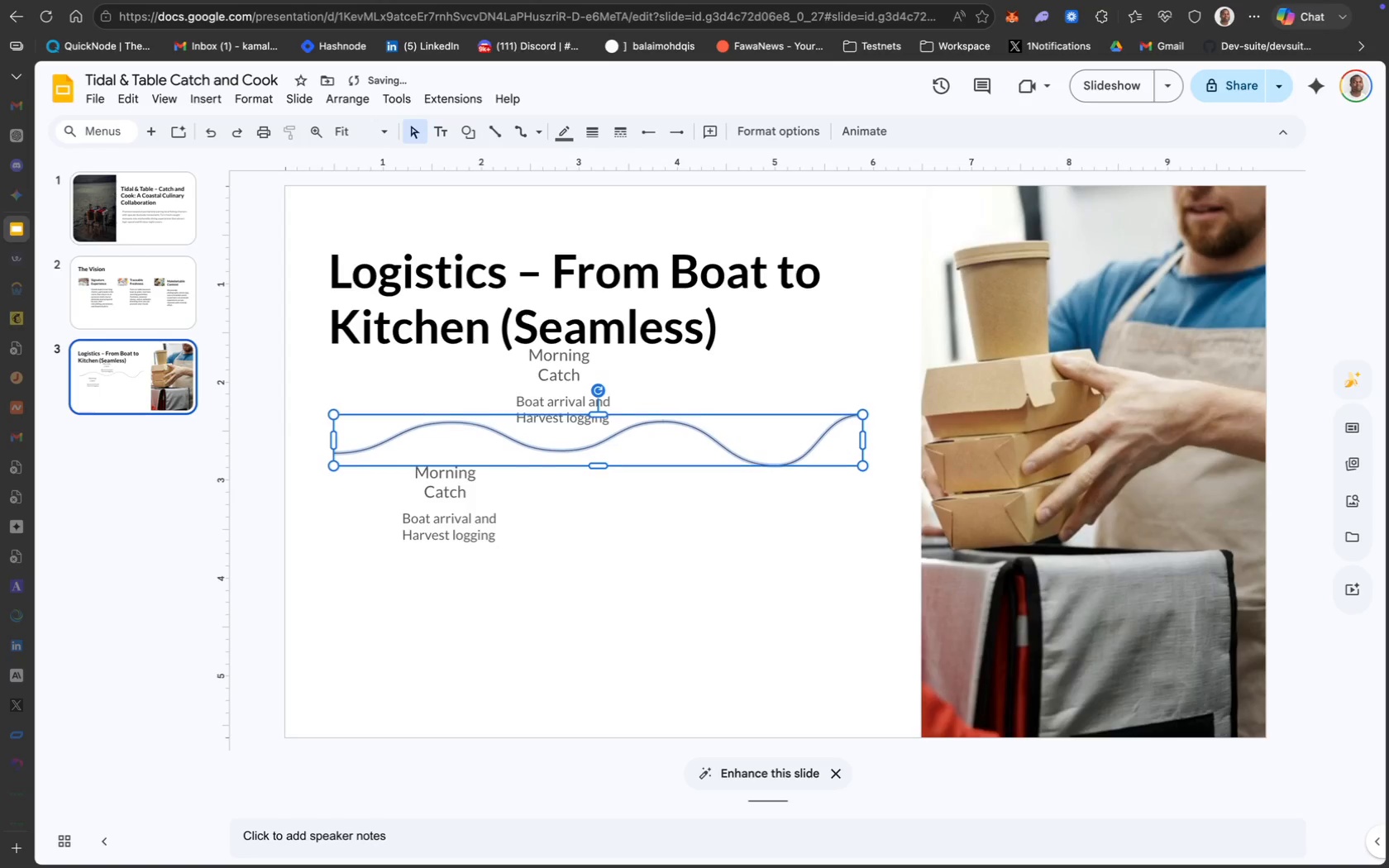 
key(ArrowDown)
 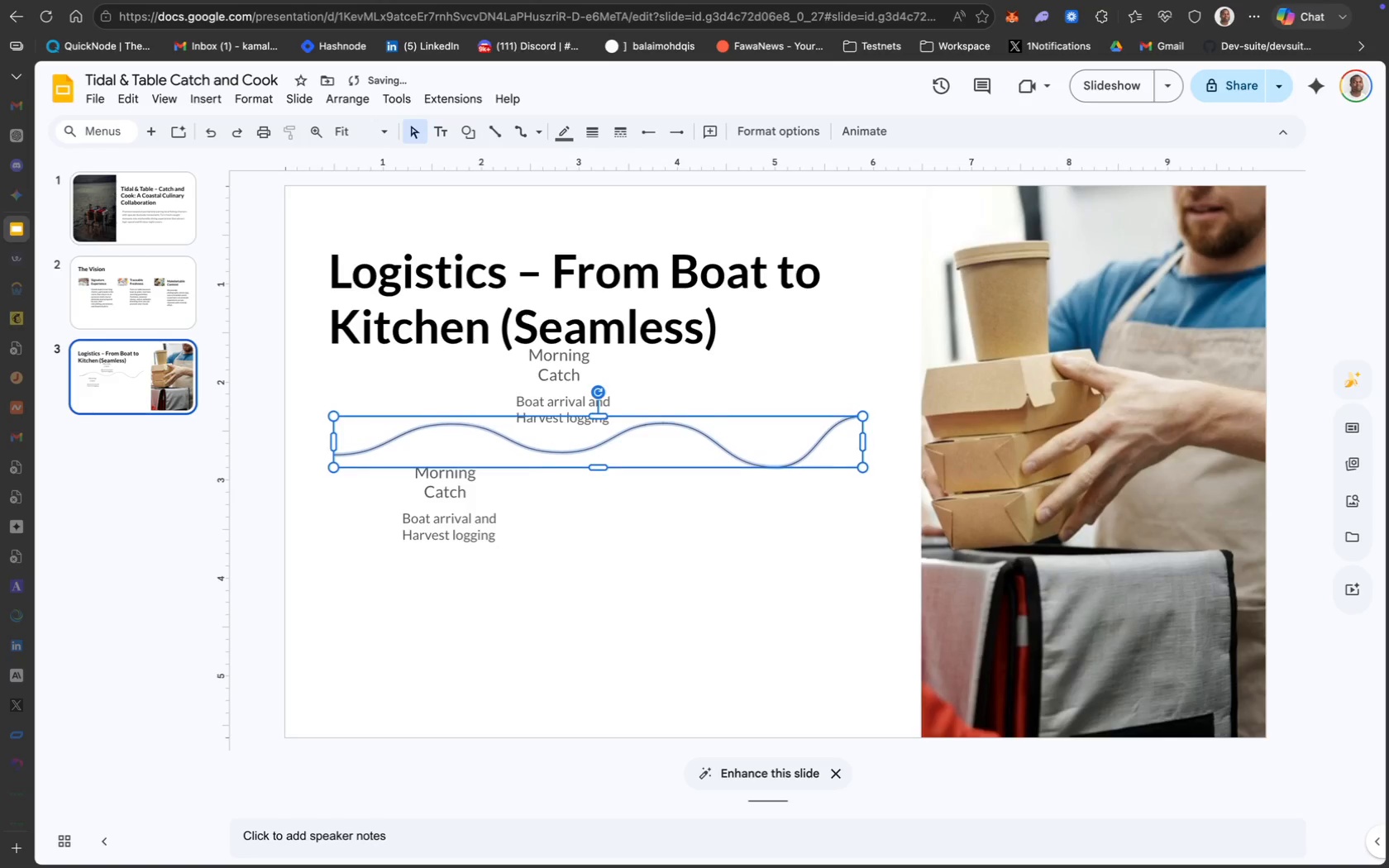 
key(ArrowDown)
 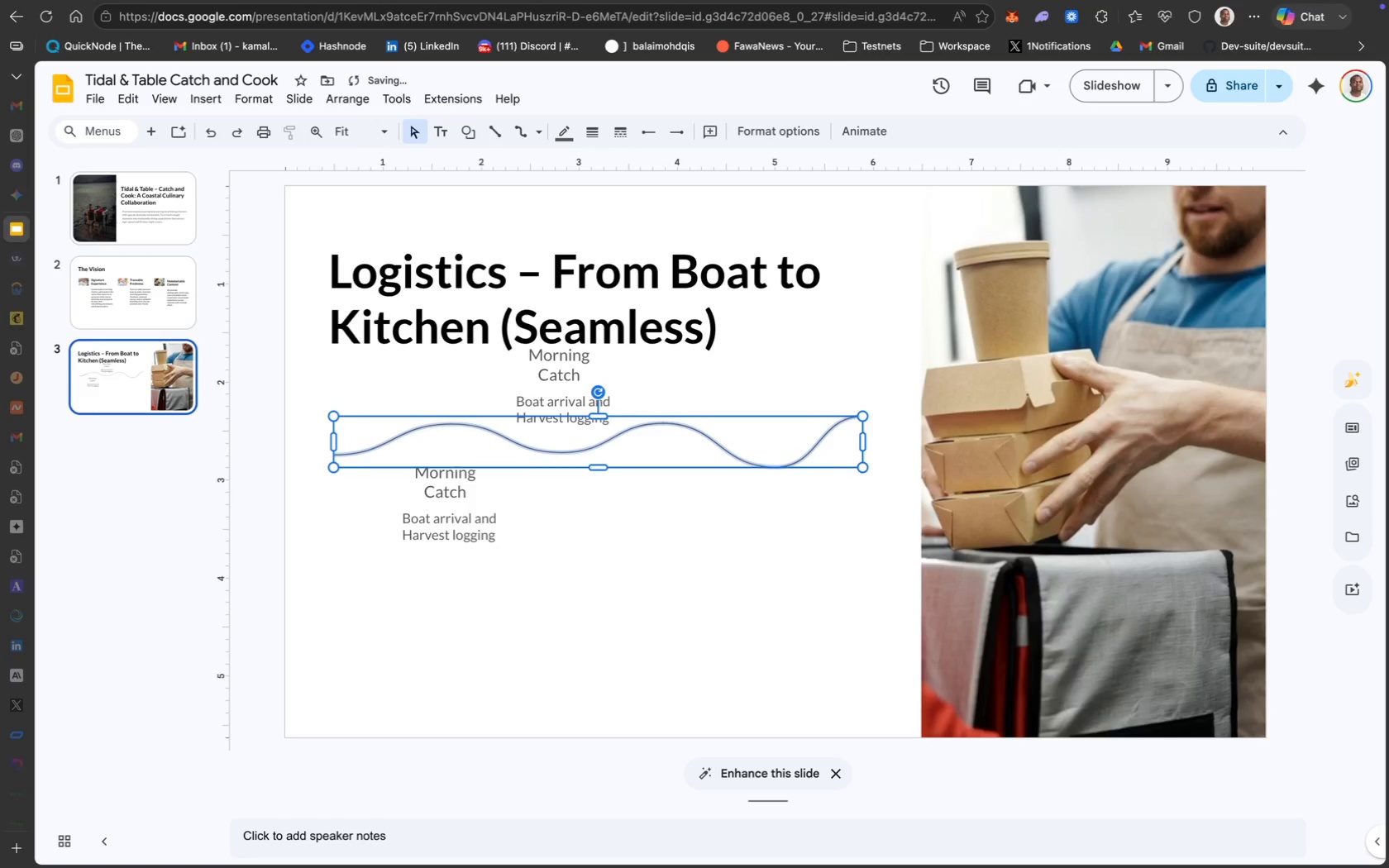 
key(ArrowDown)
 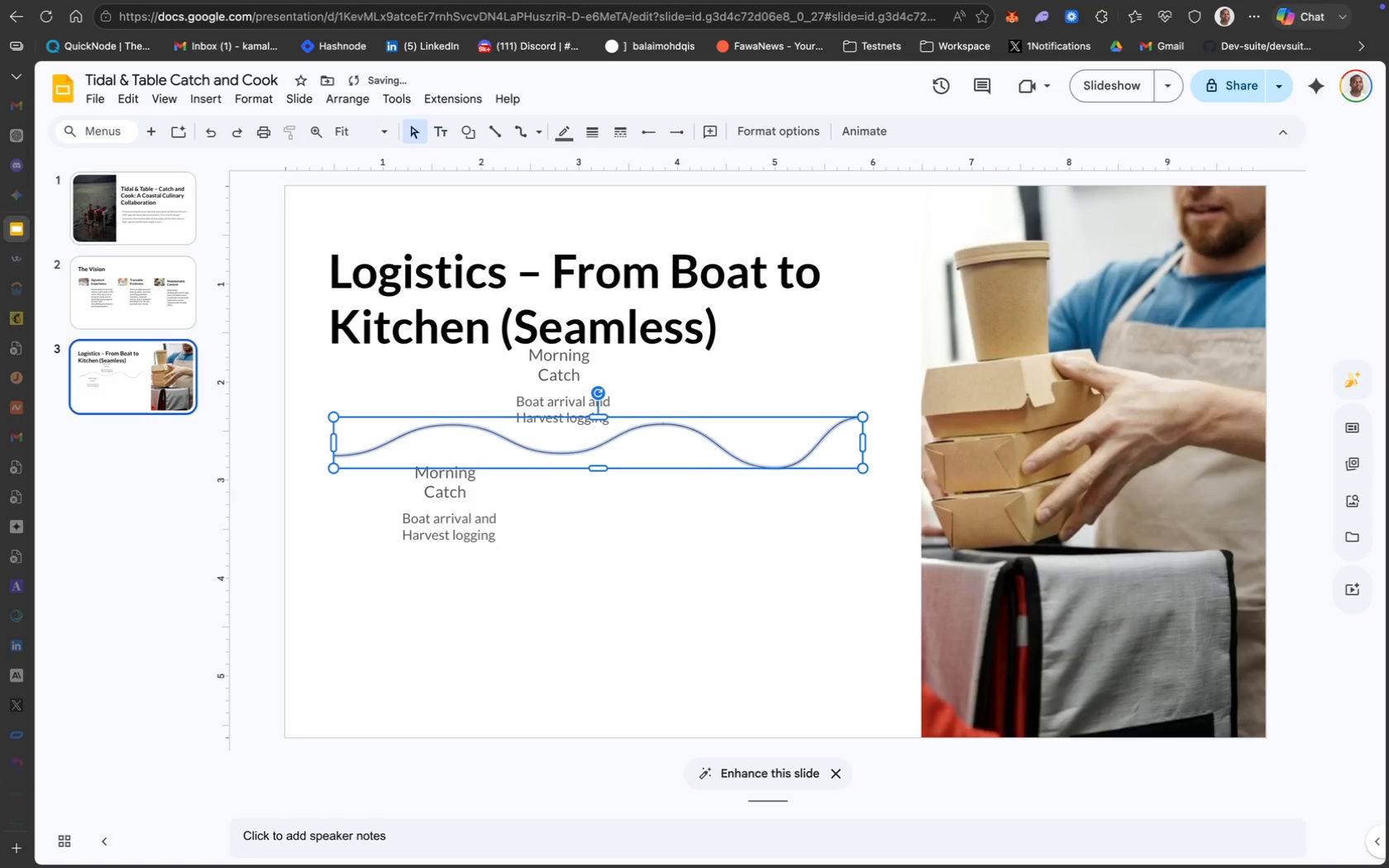 
key(ArrowDown)
 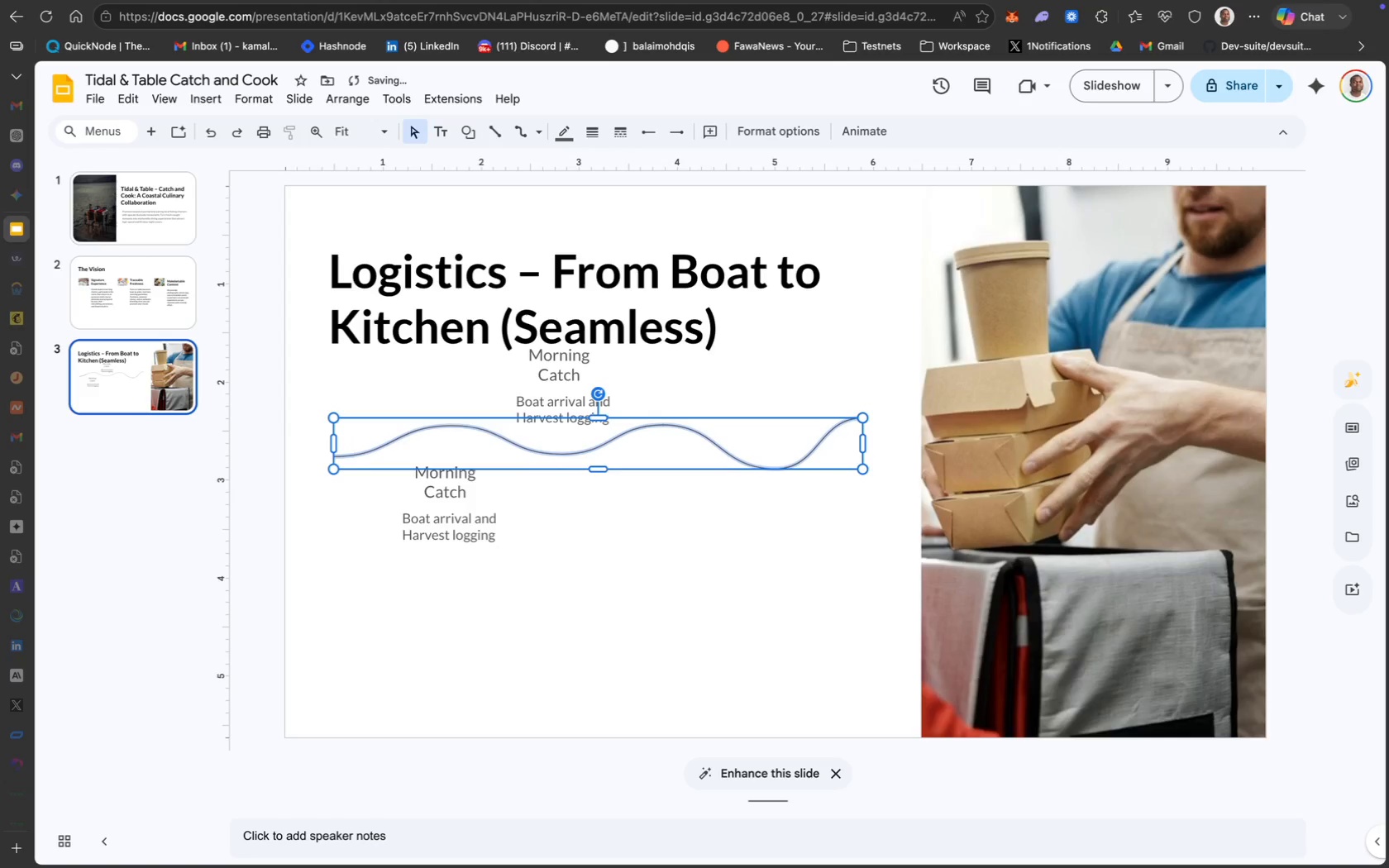 
key(ArrowDown)
 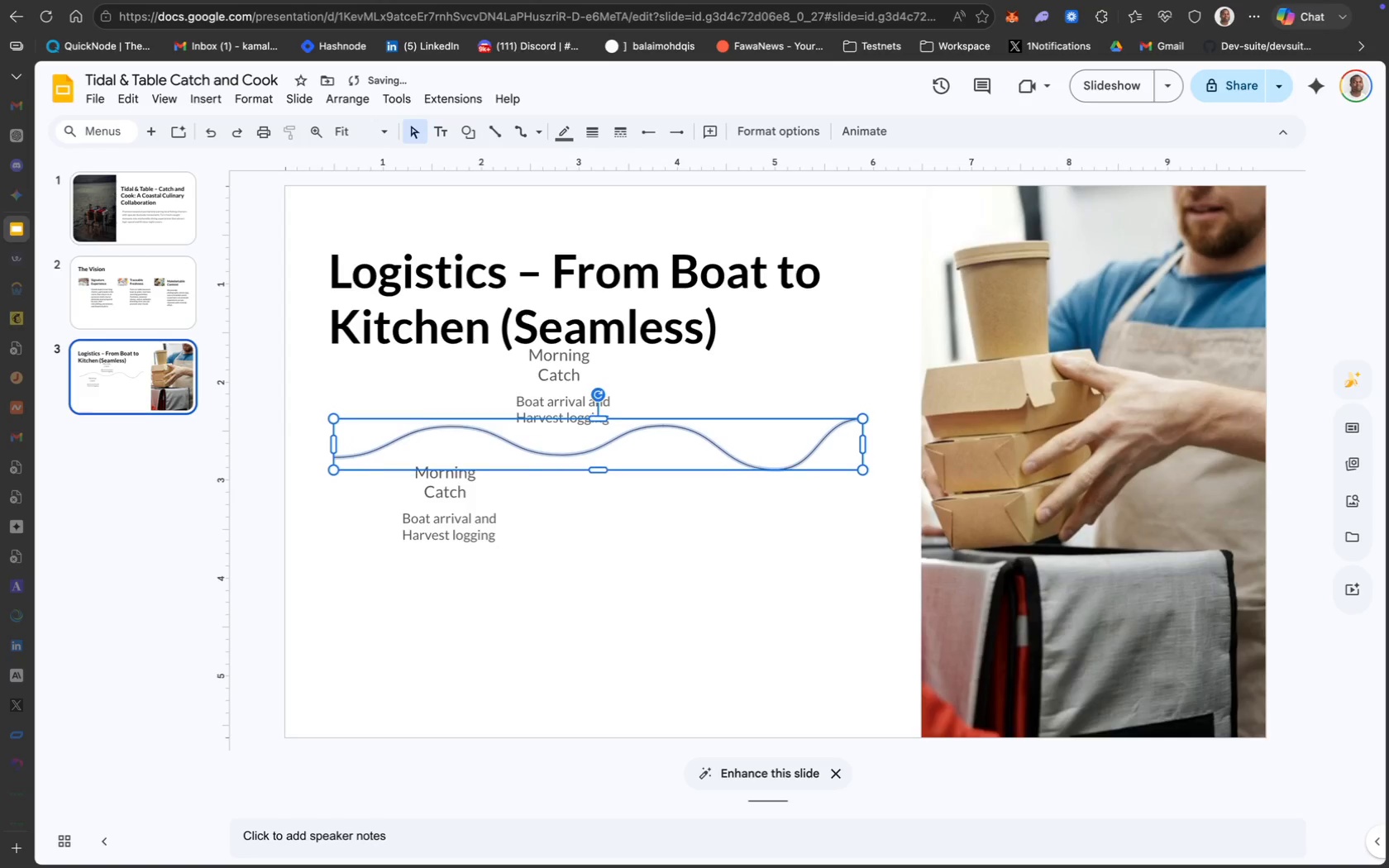 
key(ArrowDown)
 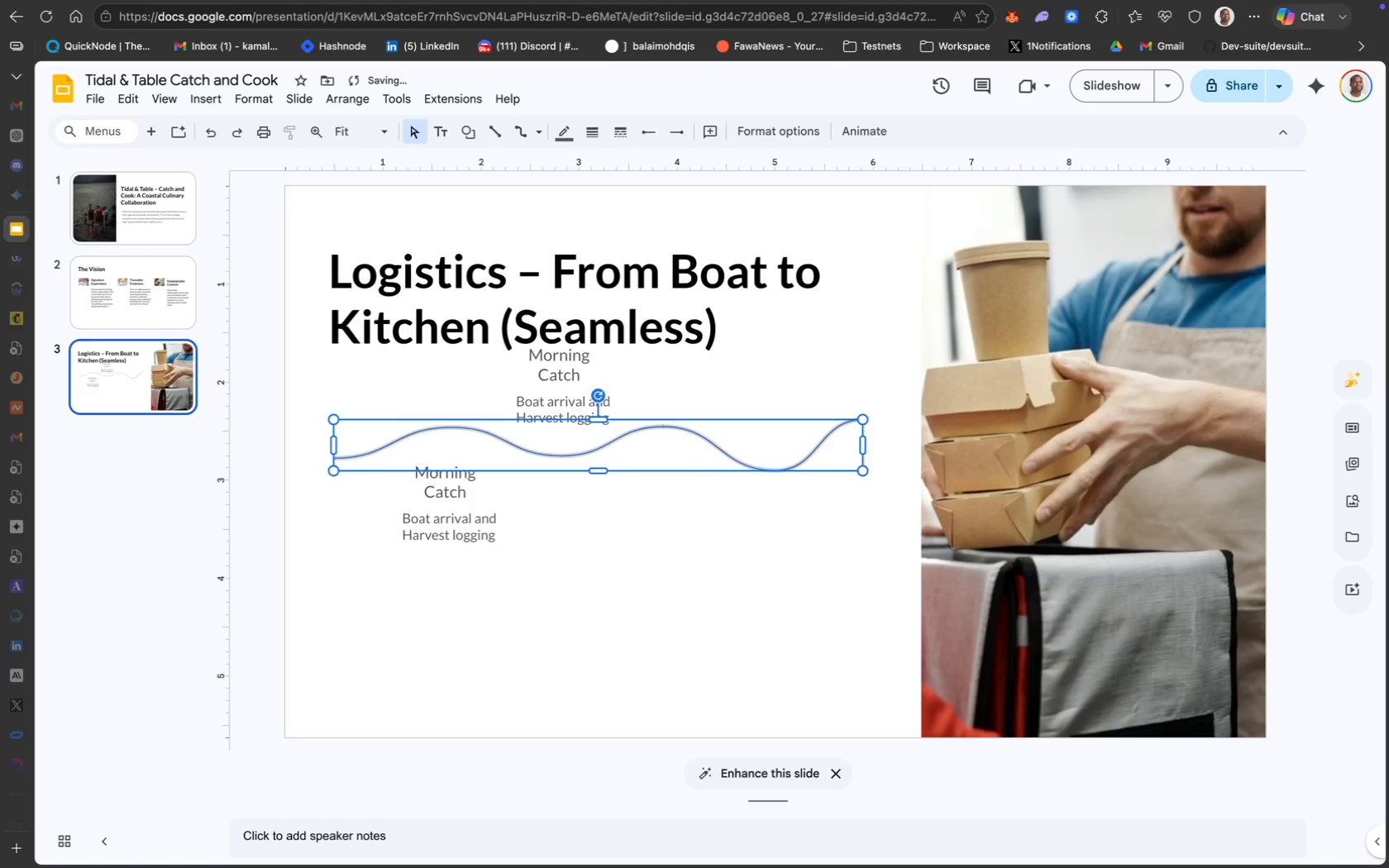 
key(ArrowDown)
 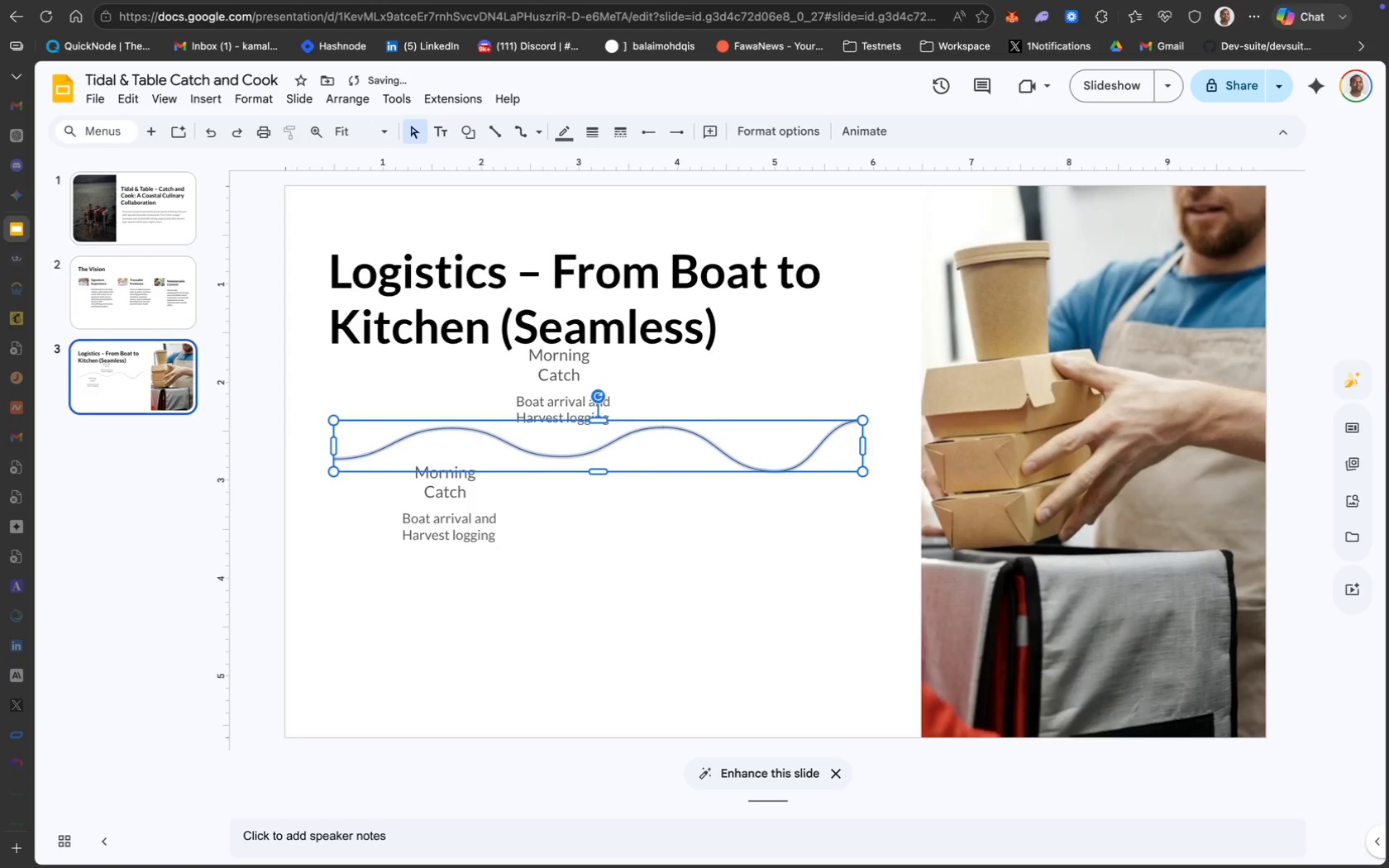 
key(ArrowDown)
 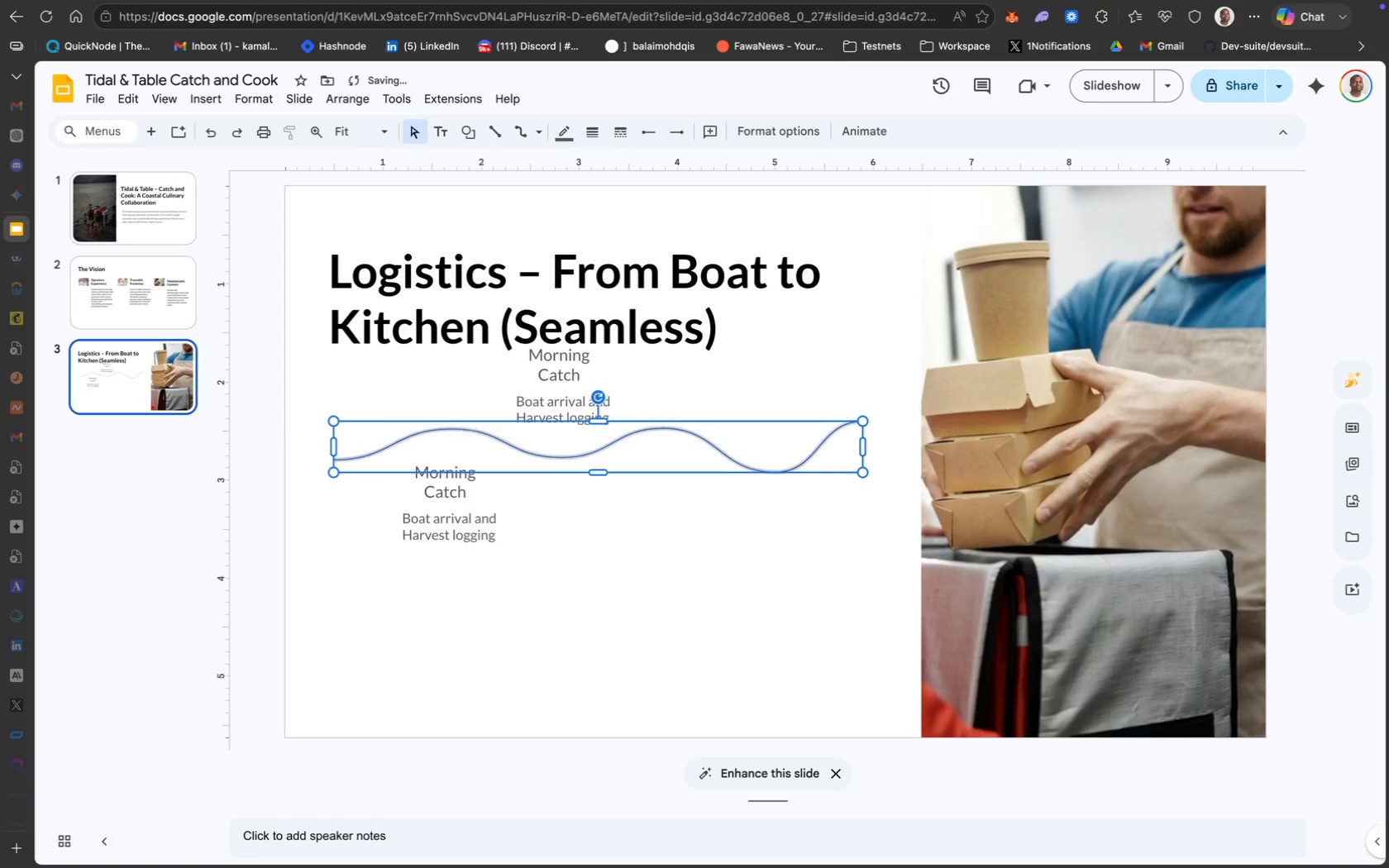 
key(ArrowDown)
 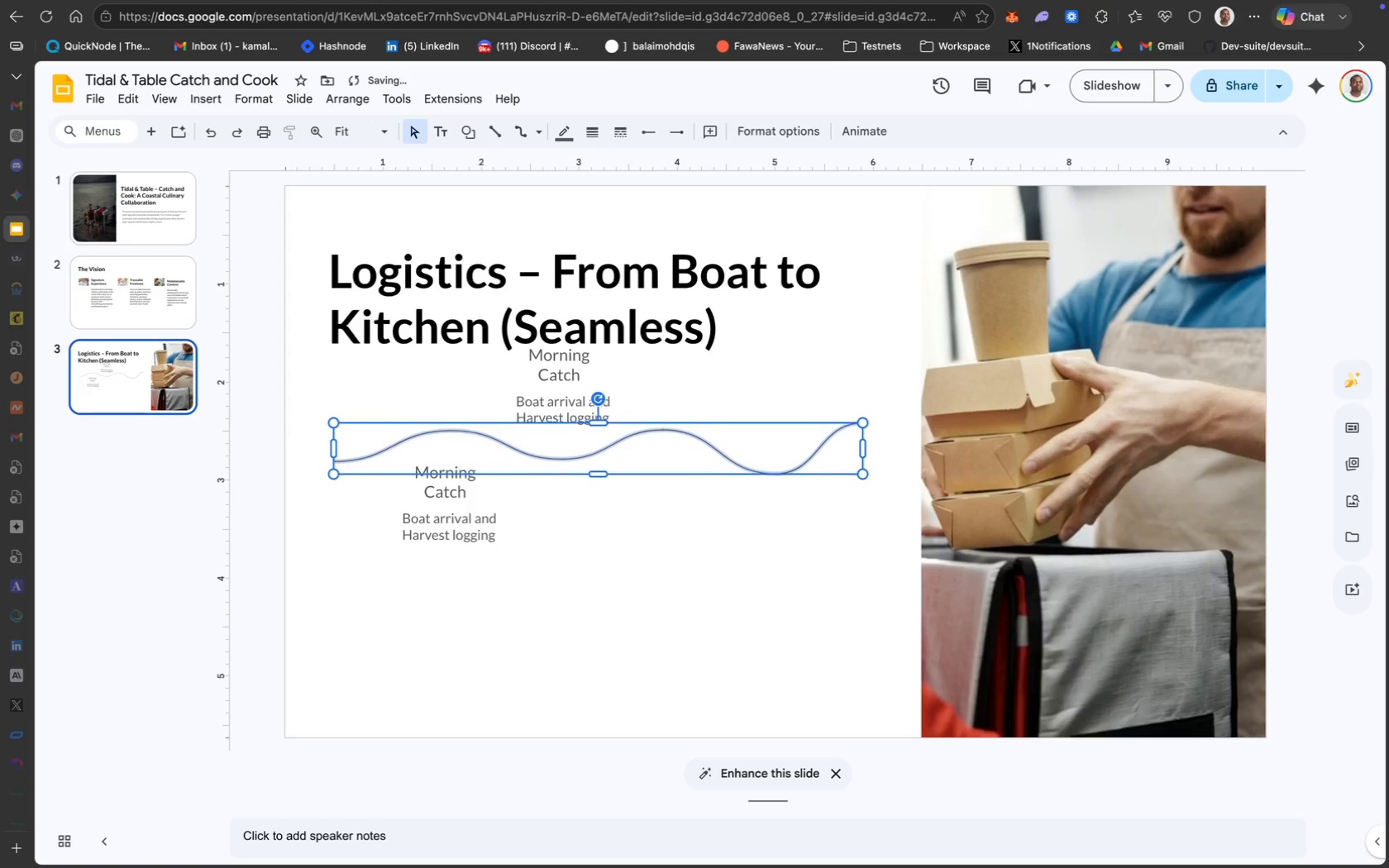 
key(ArrowDown)
 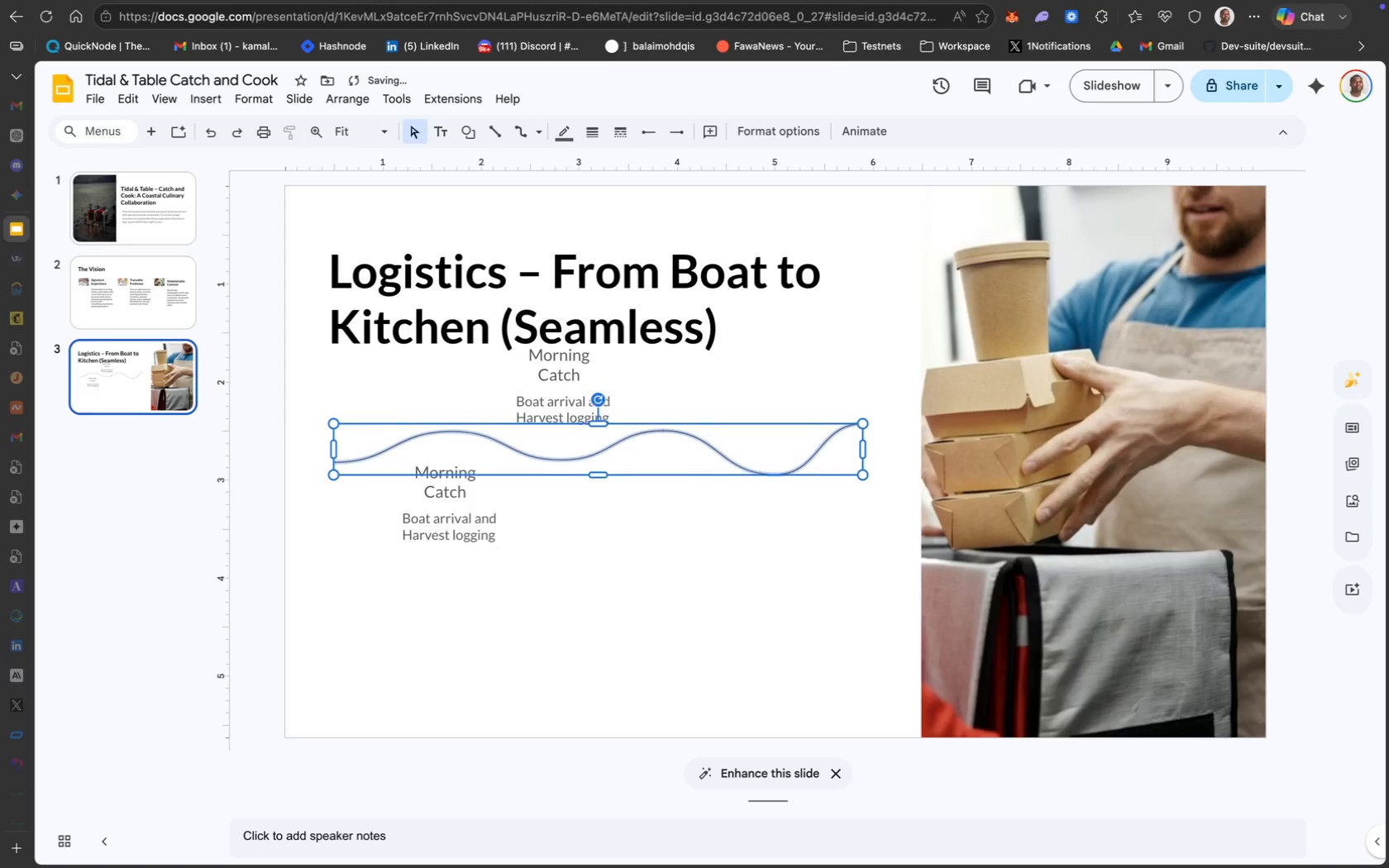 
key(ArrowDown)
 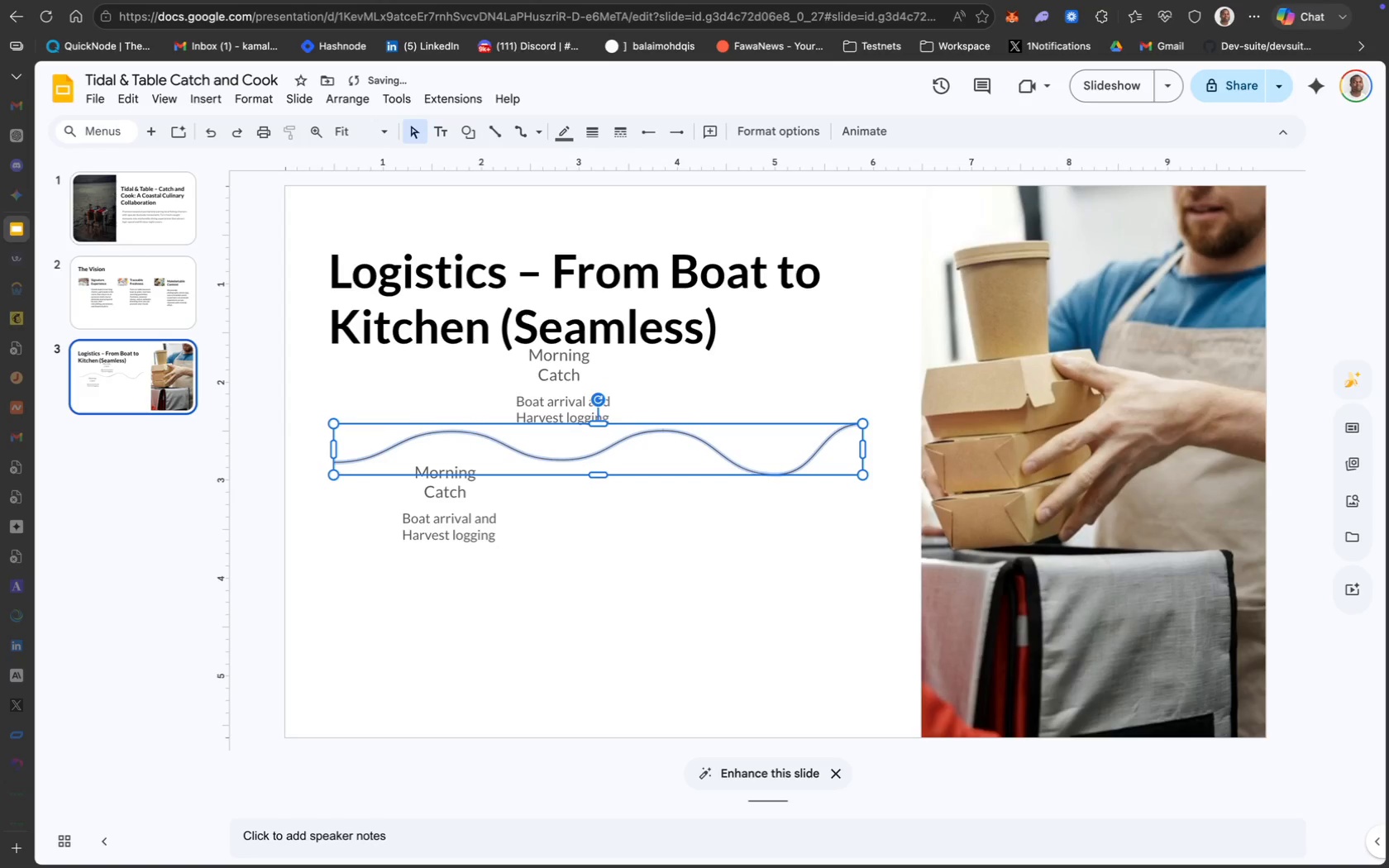 
key(ArrowDown)
 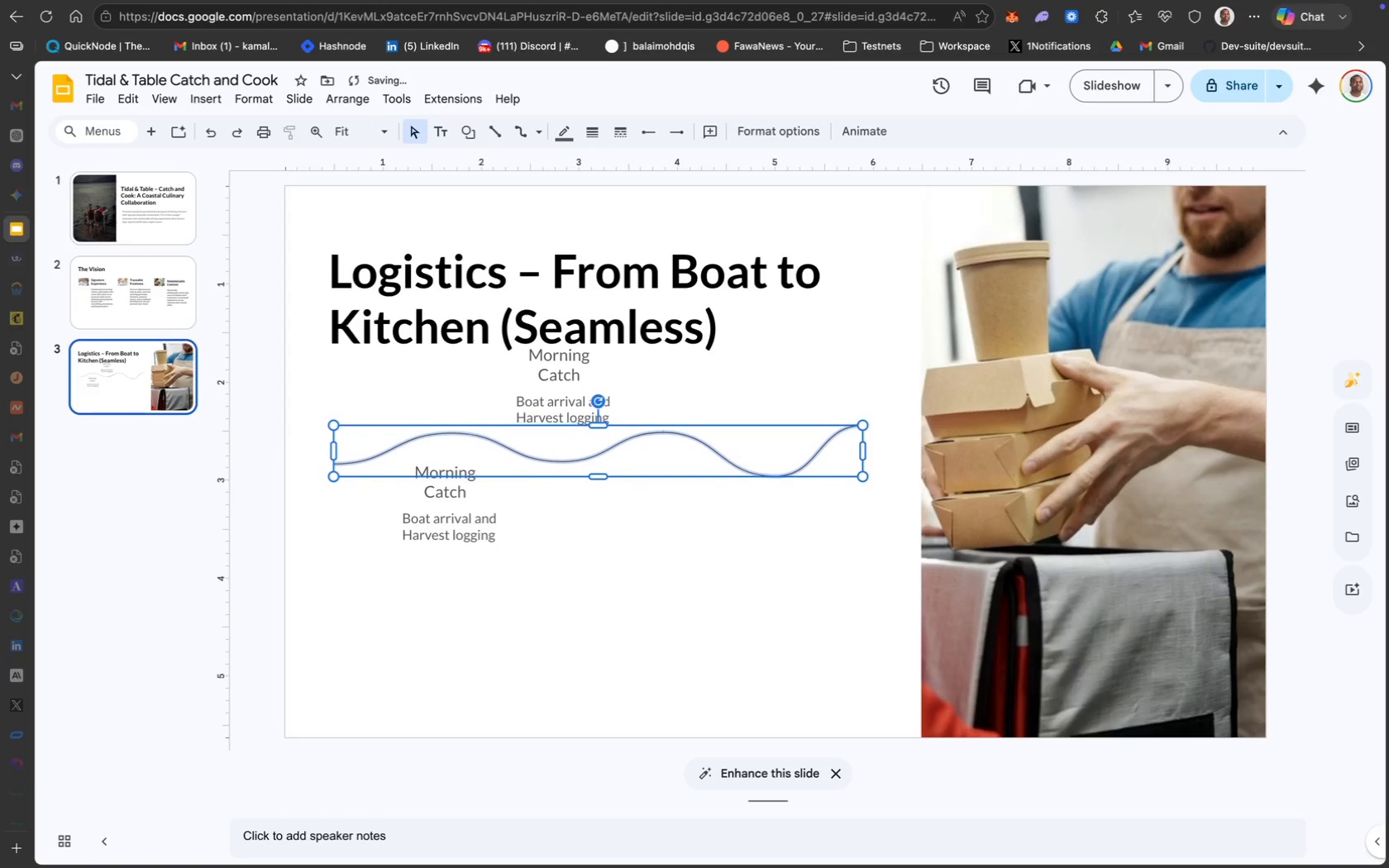 
key(ArrowDown)
 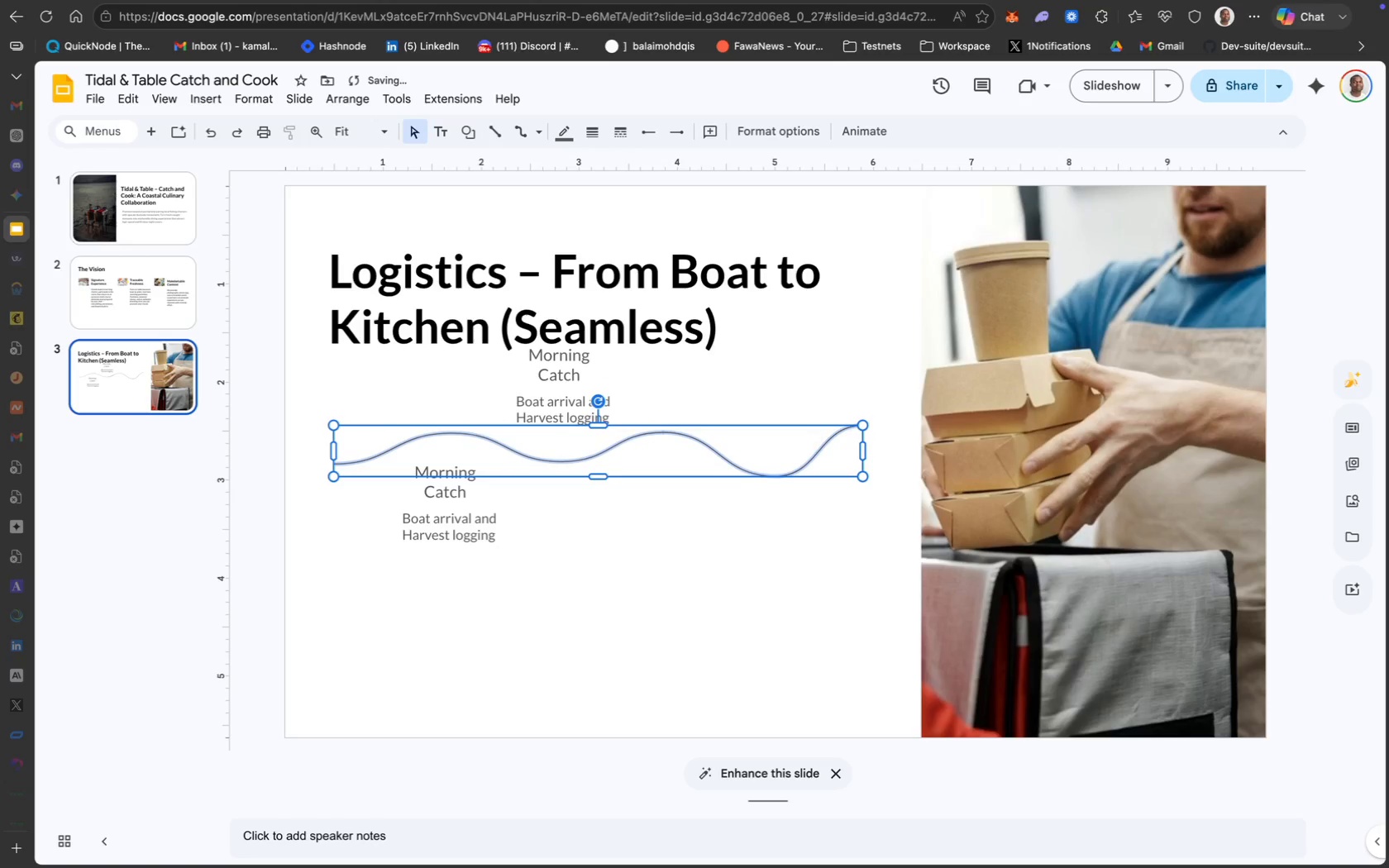 
key(ArrowDown)
 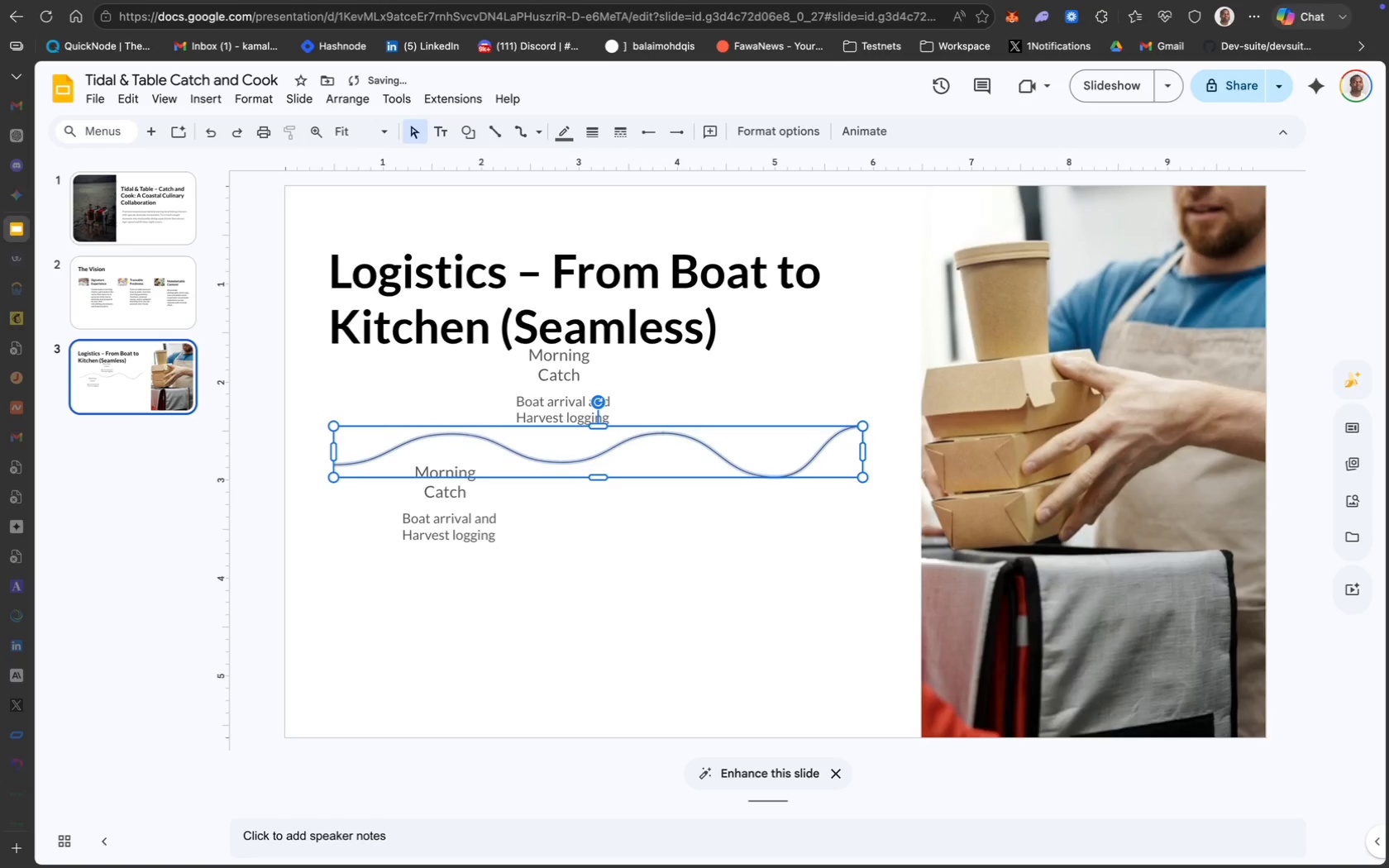 
key(ArrowDown)
 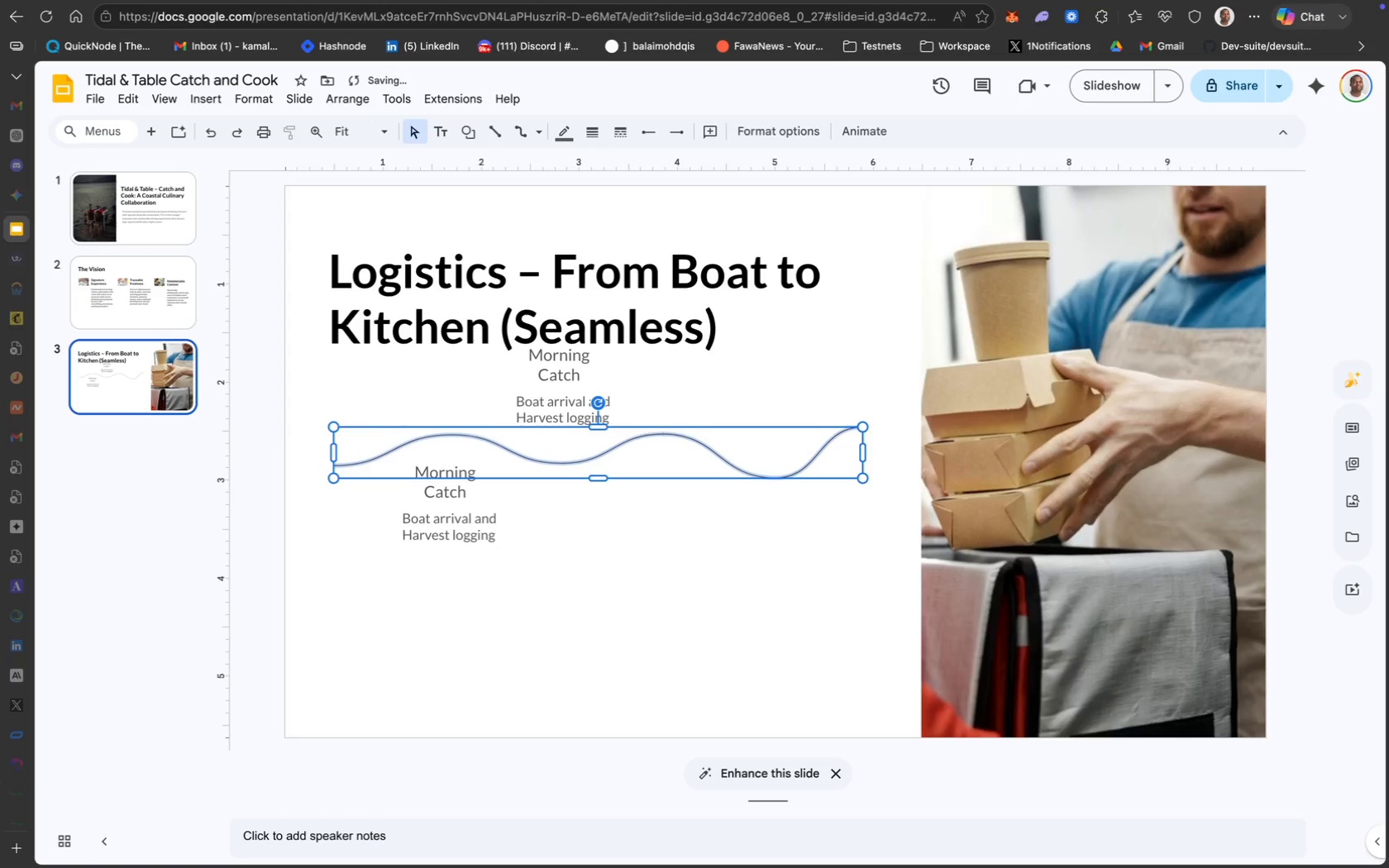 
key(ArrowDown)
 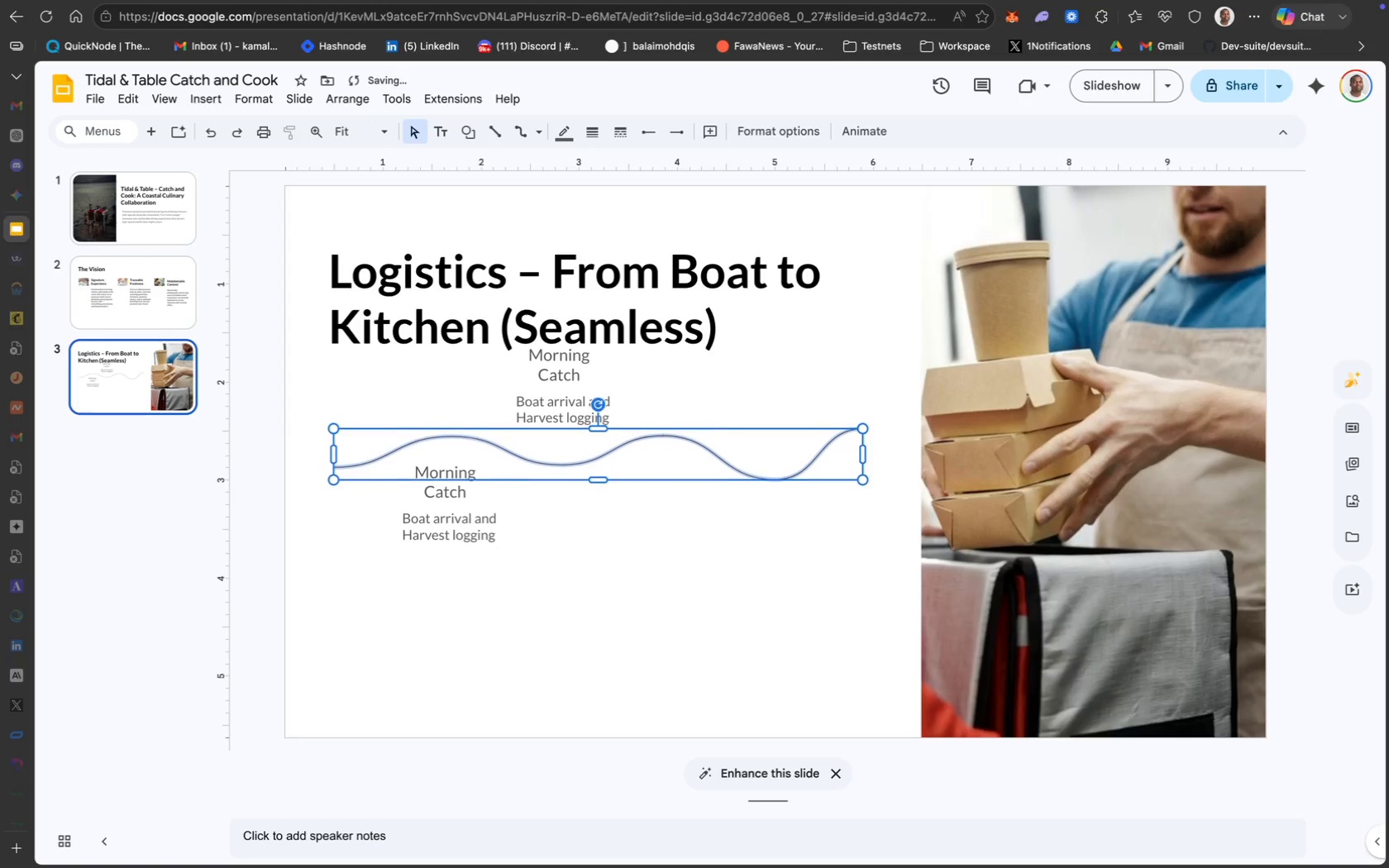 
key(ArrowDown)
 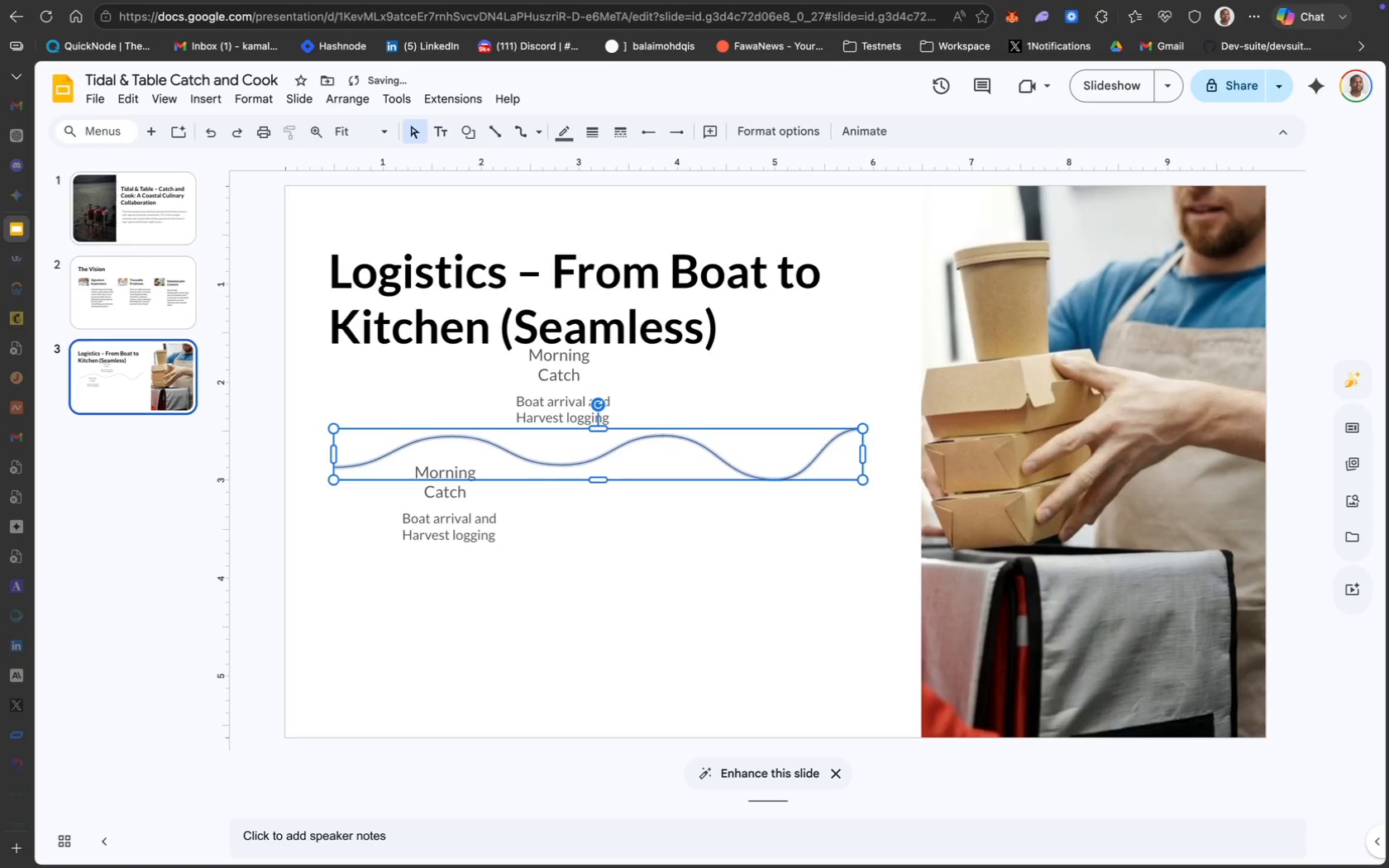 
key(ArrowDown)
 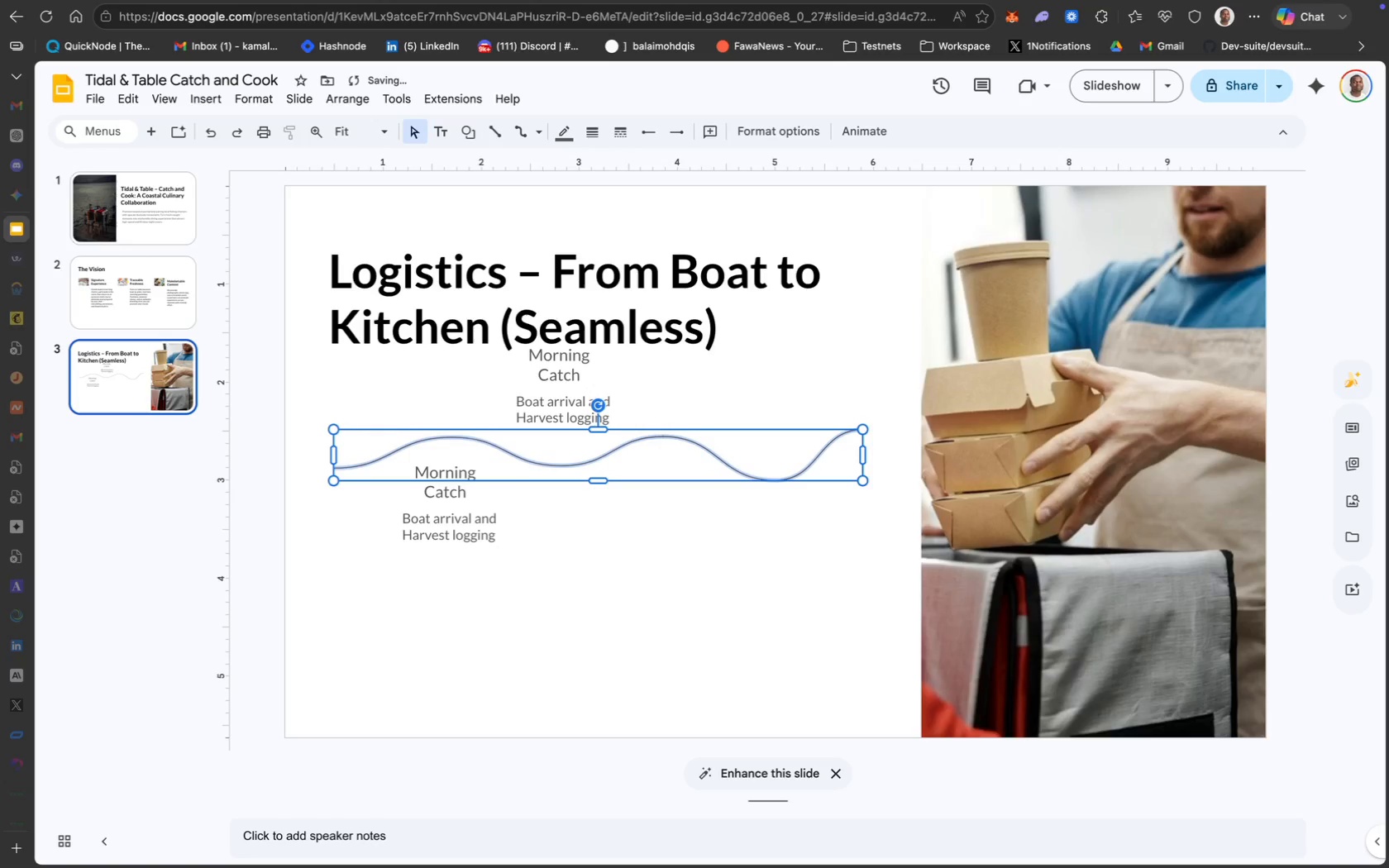 
key(ArrowDown)
 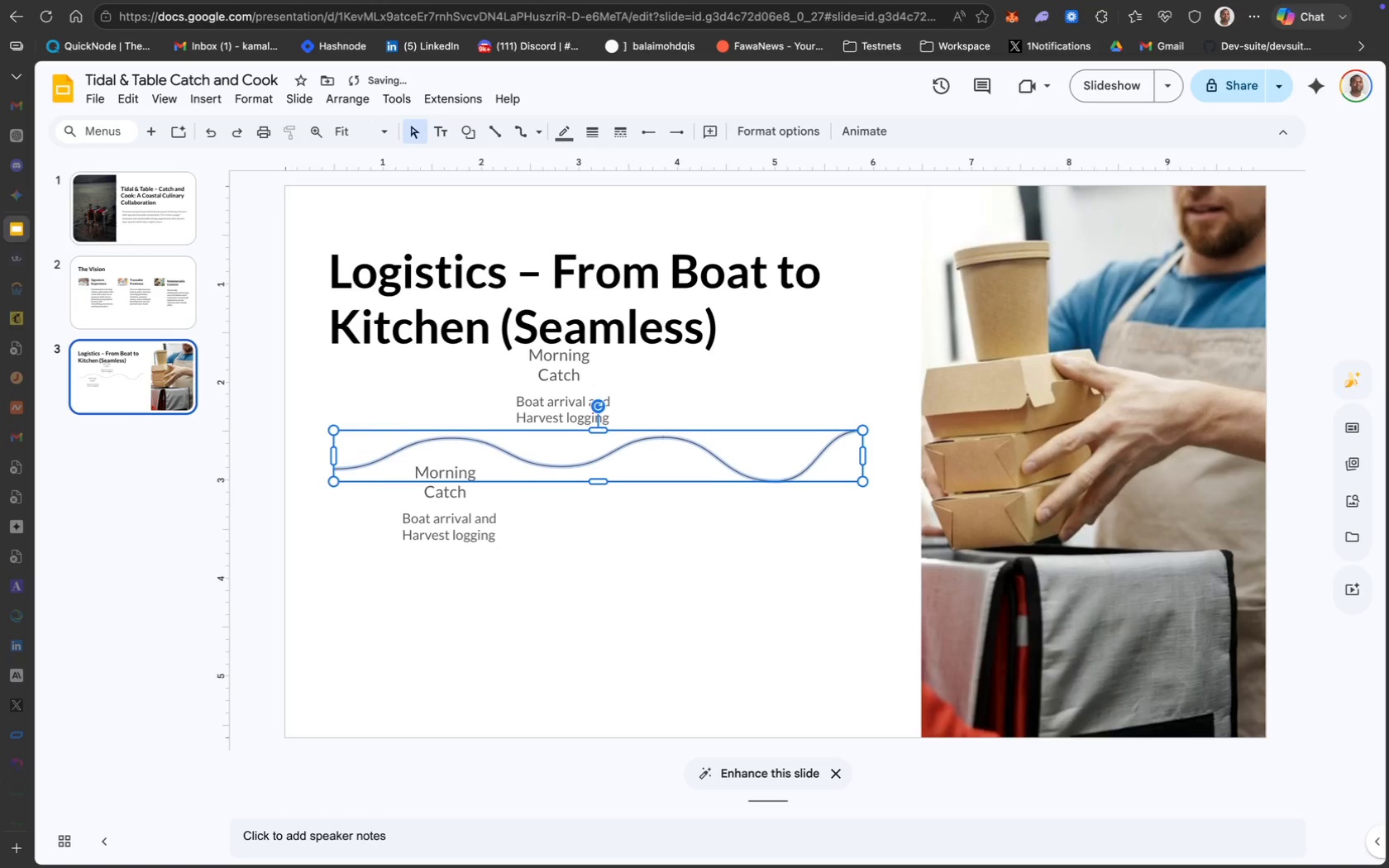 
key(ArrowDown)
 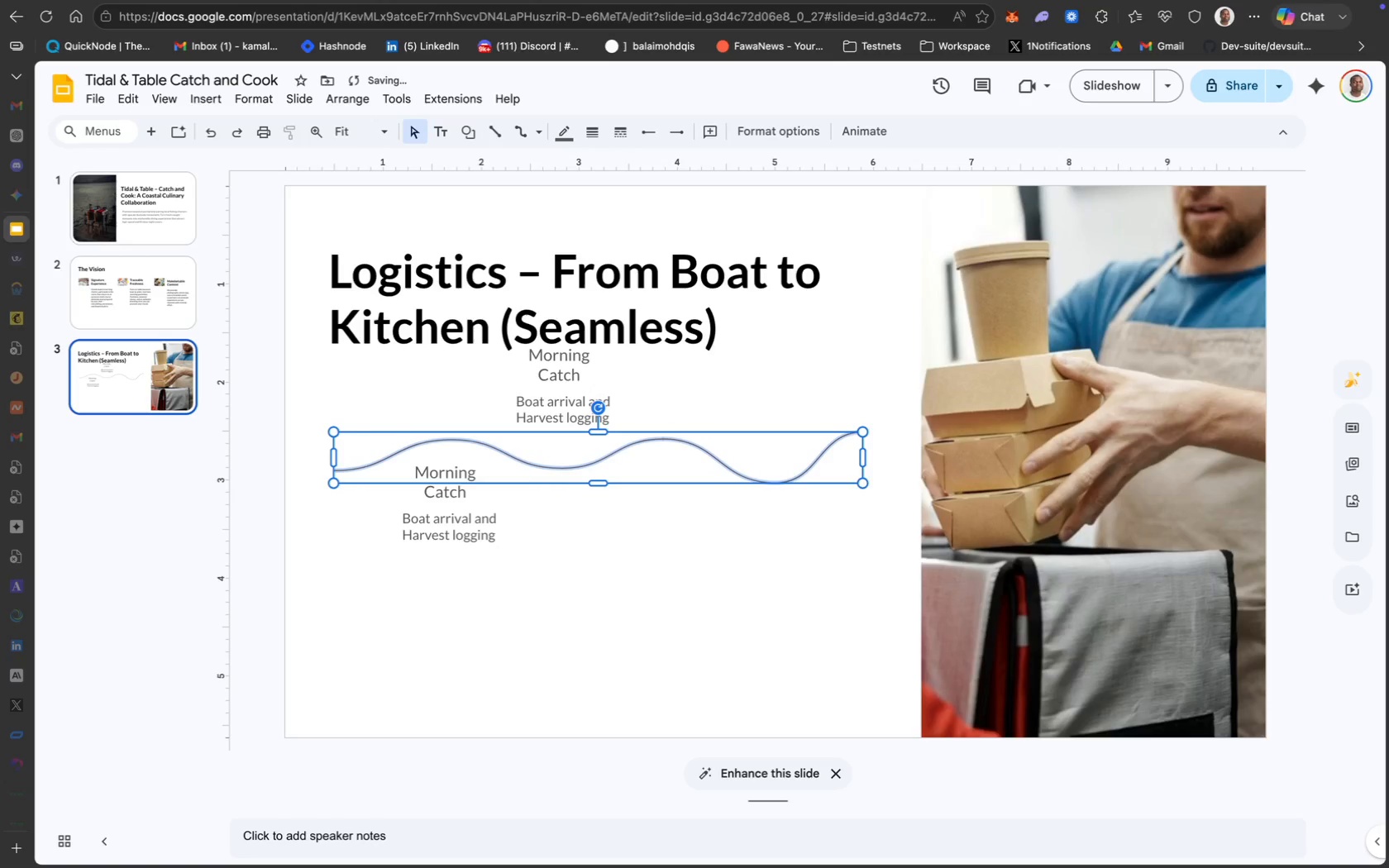 
key(ArrowDown)
 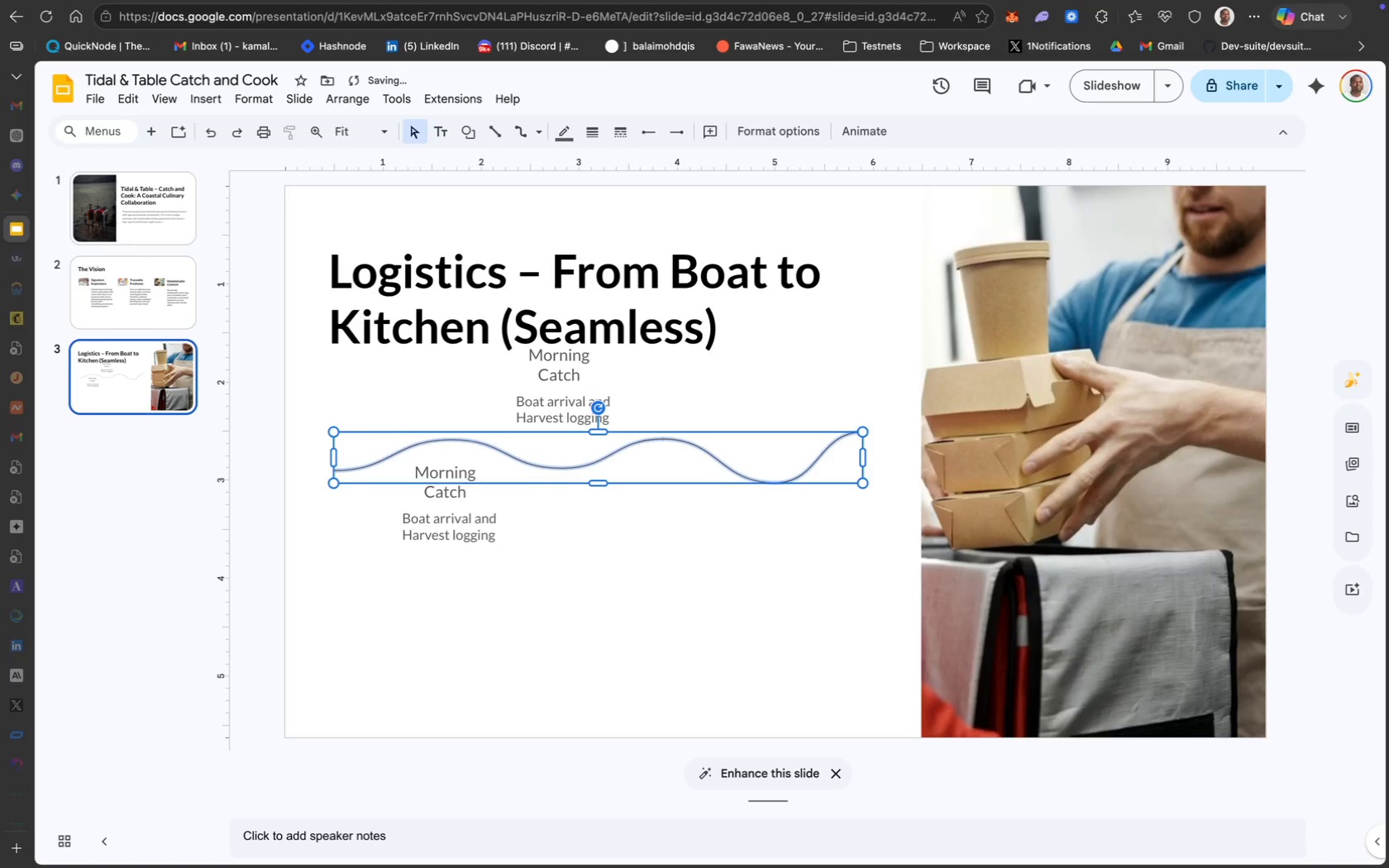 
key(ArrowDown)
 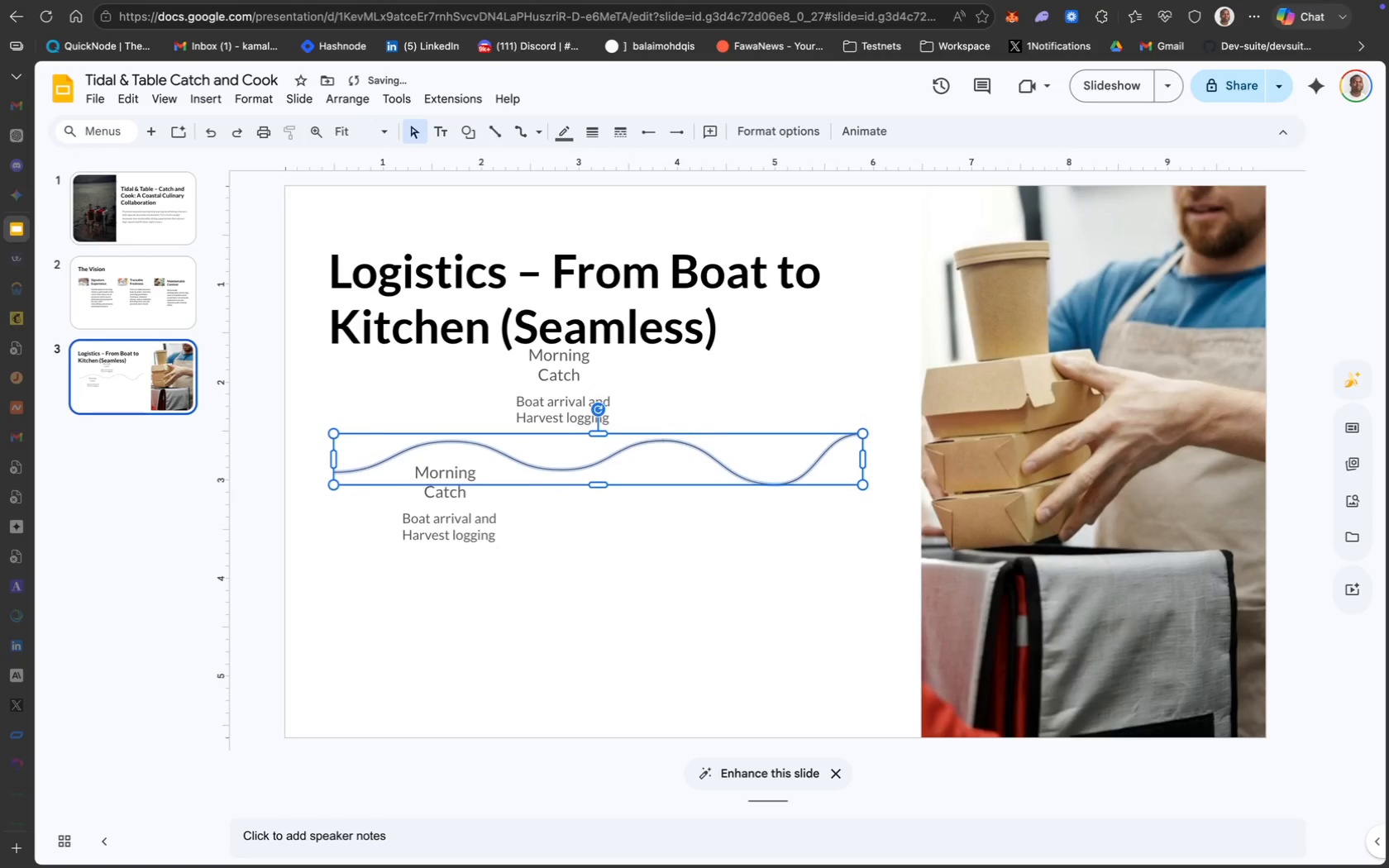 
key(ArrowDown)
 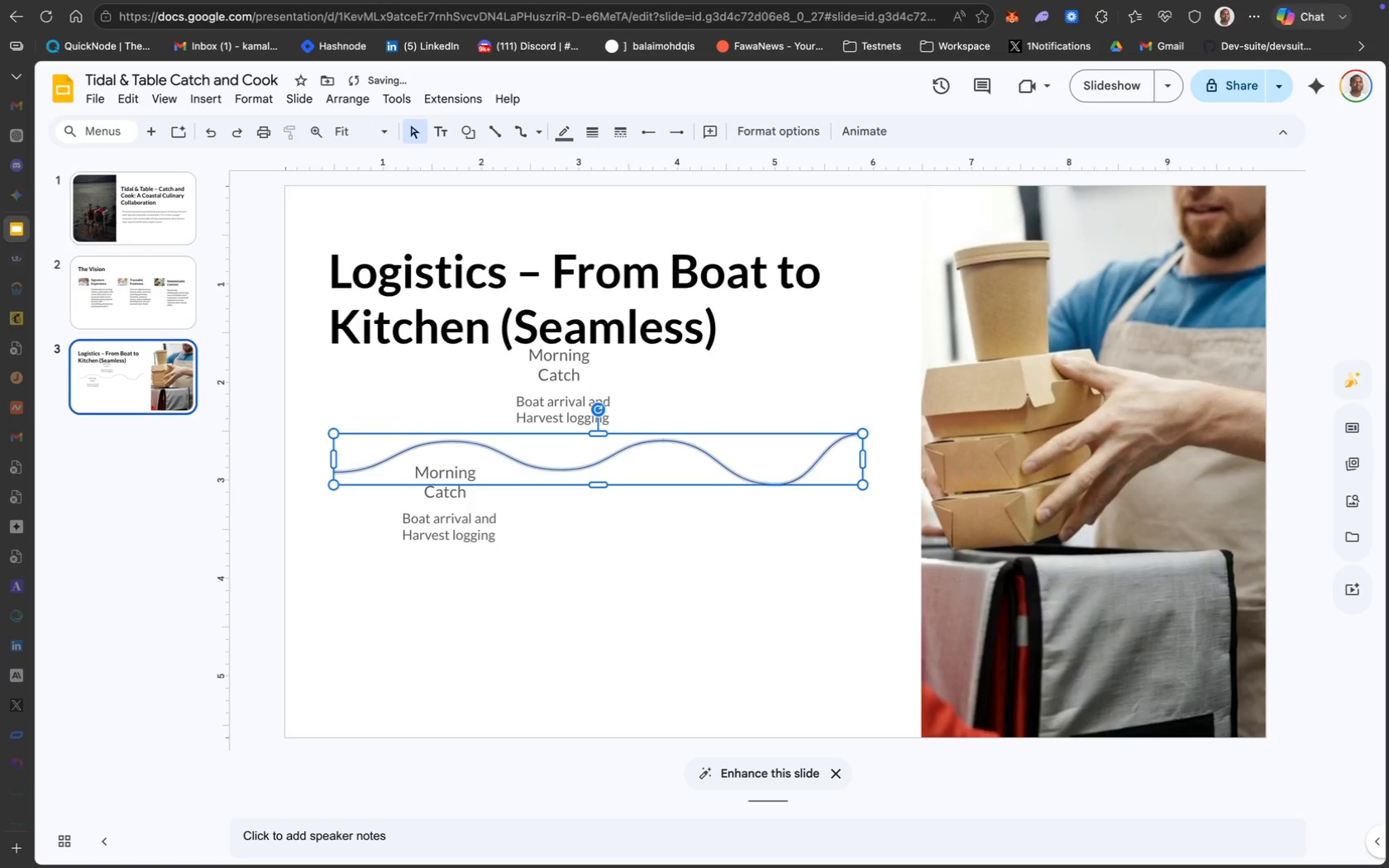 
key(ArrowDown)
 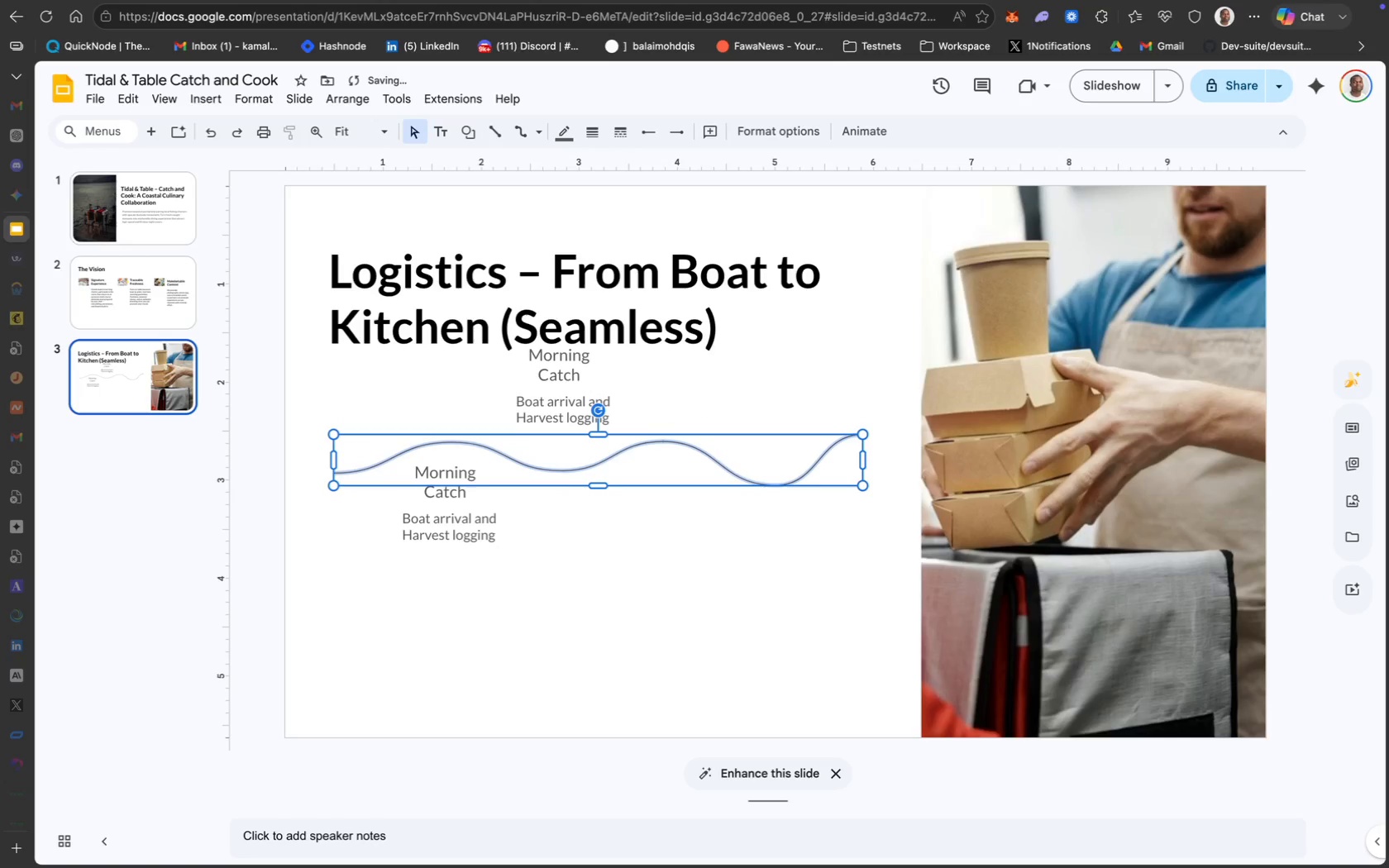 
key(ArrowDown)
 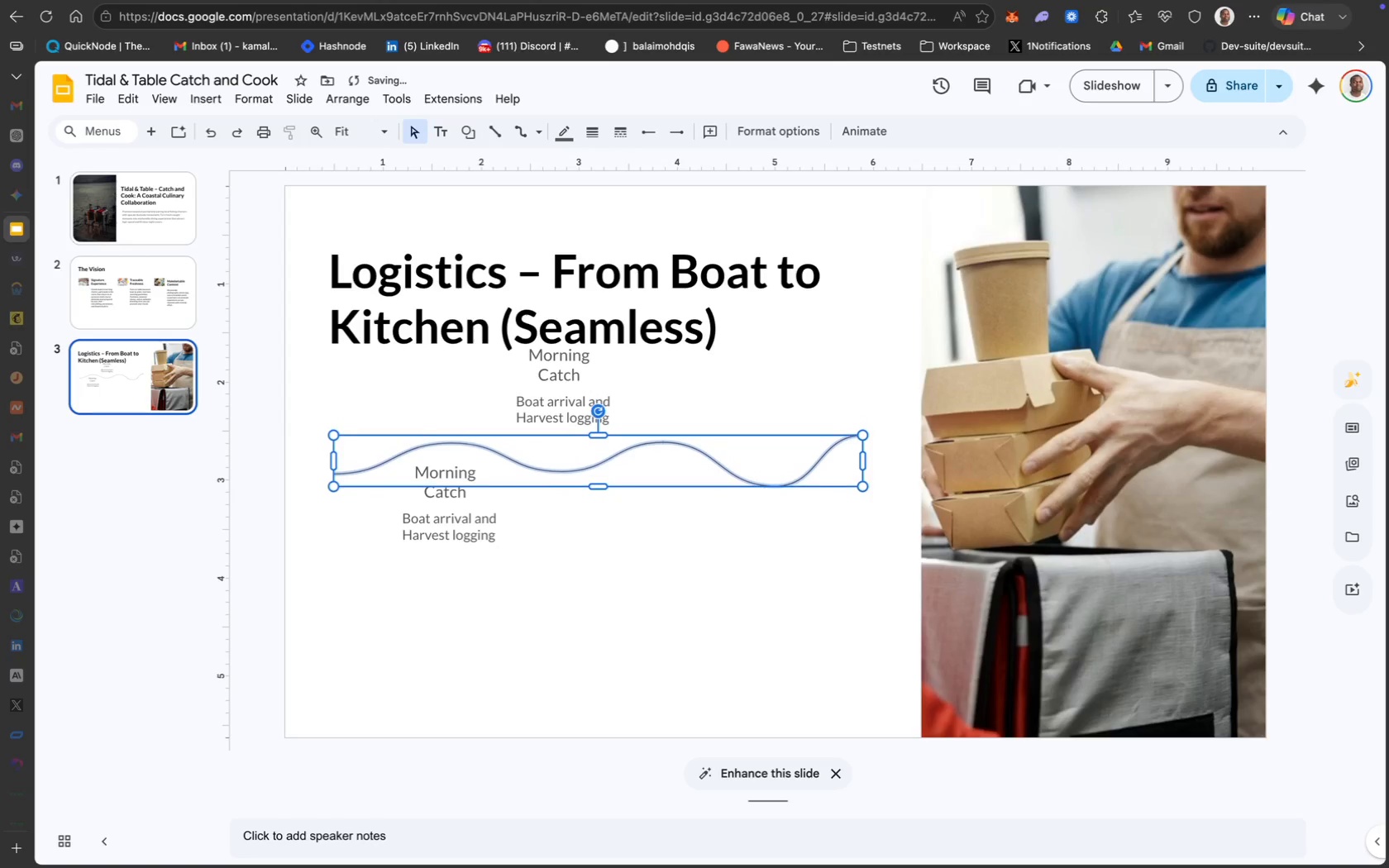 
key(ArrowDown)
 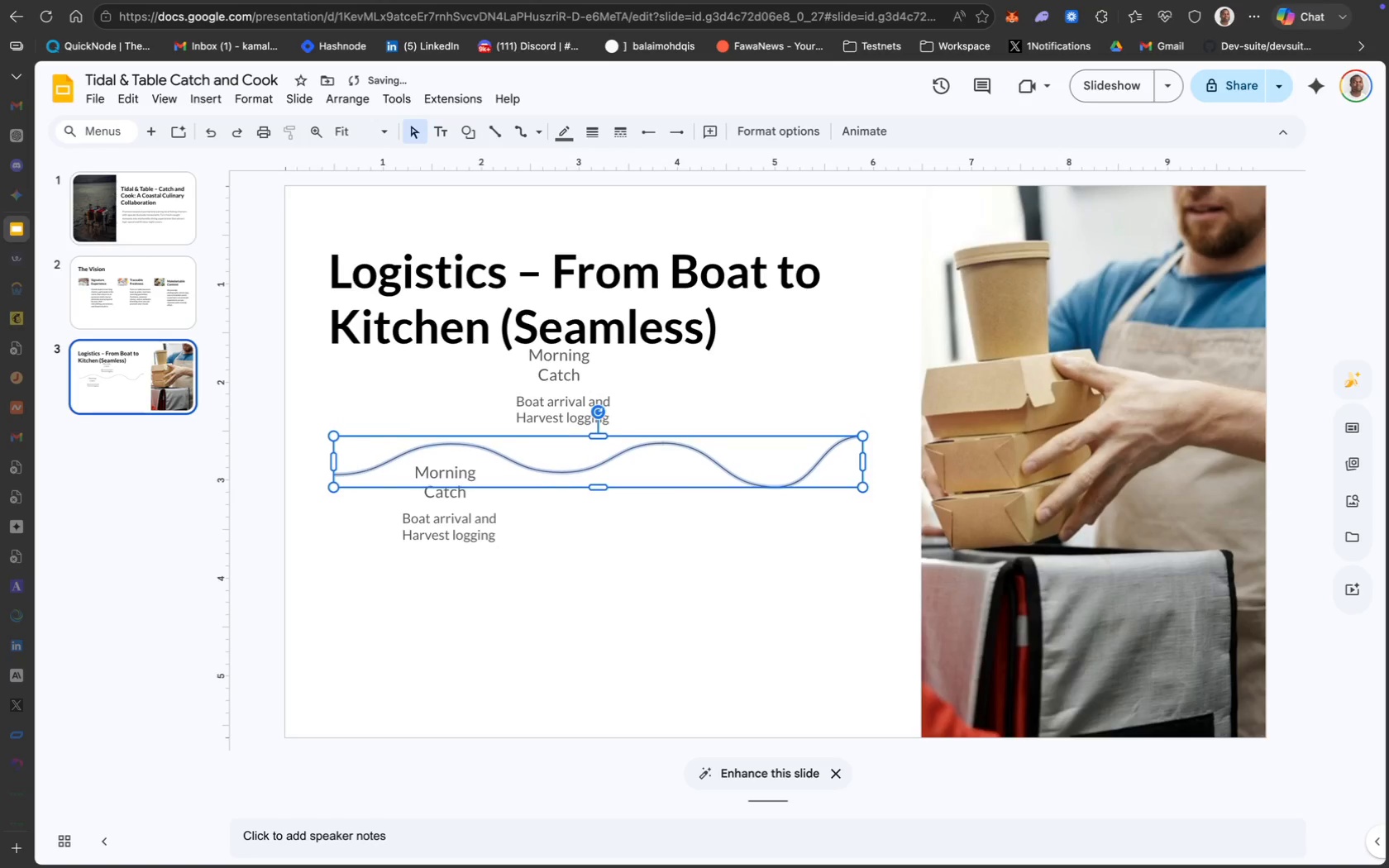 
key(ArrowDown)
 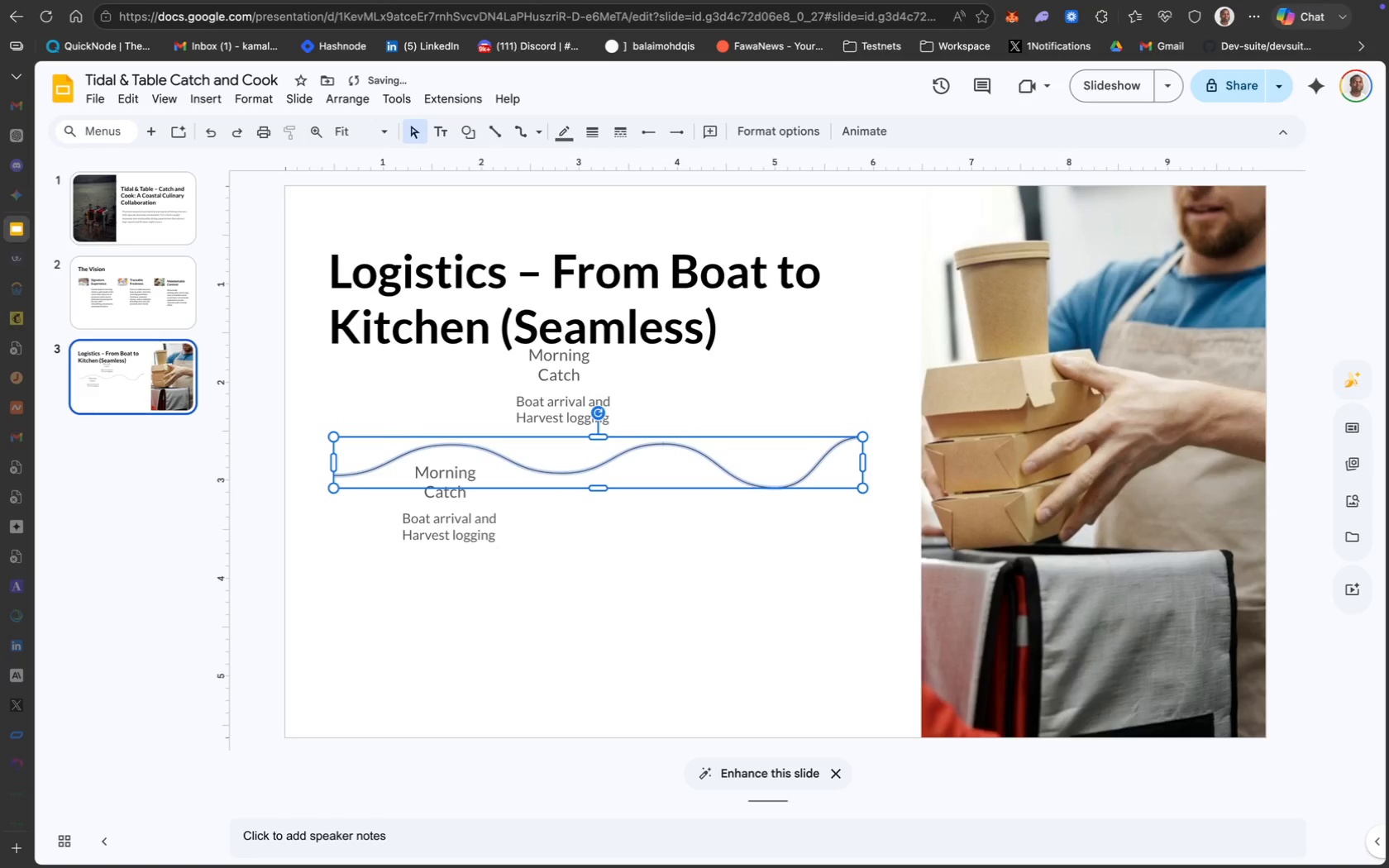 
key(ArrowDown)
 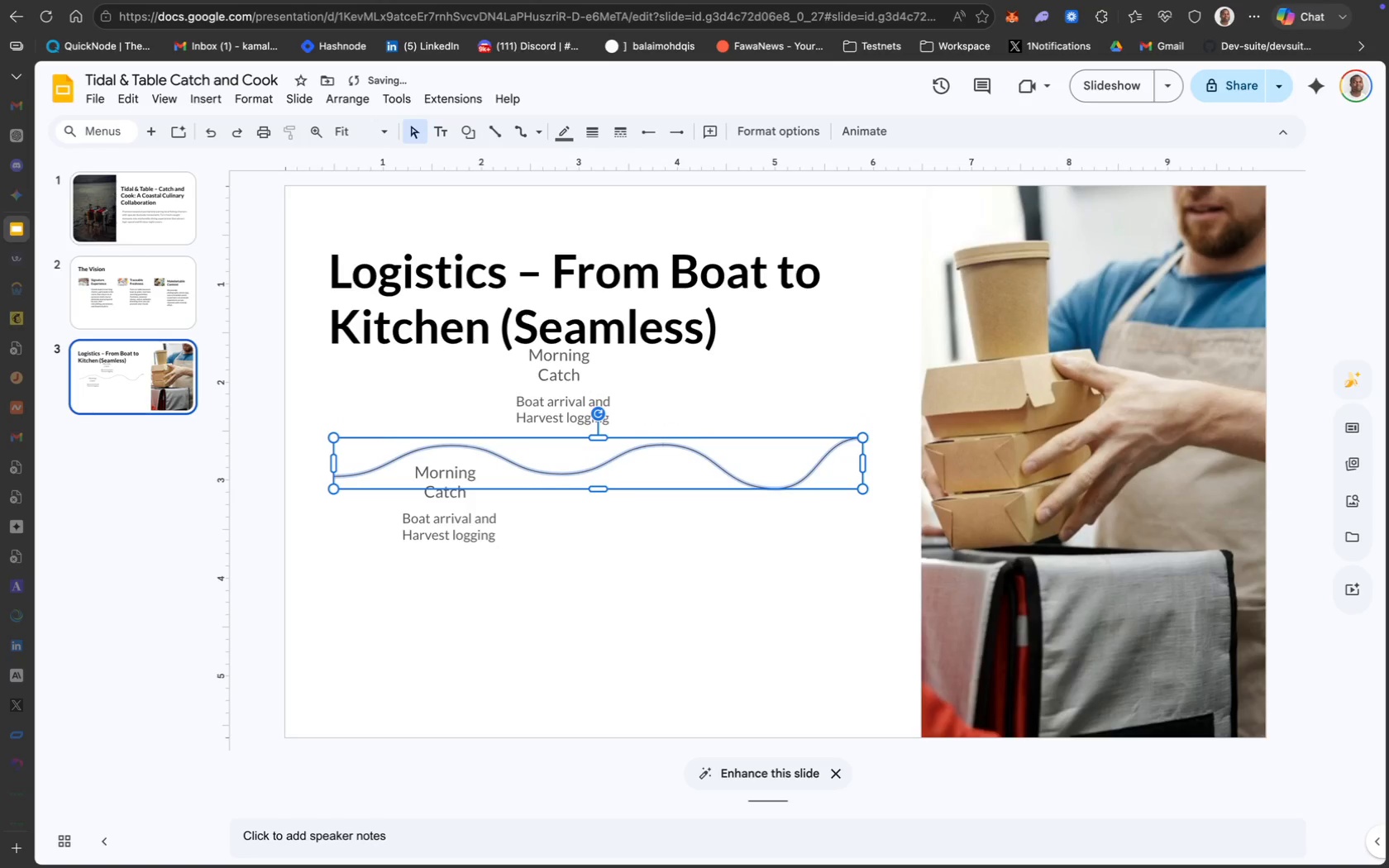 
key(ArrowDown)
 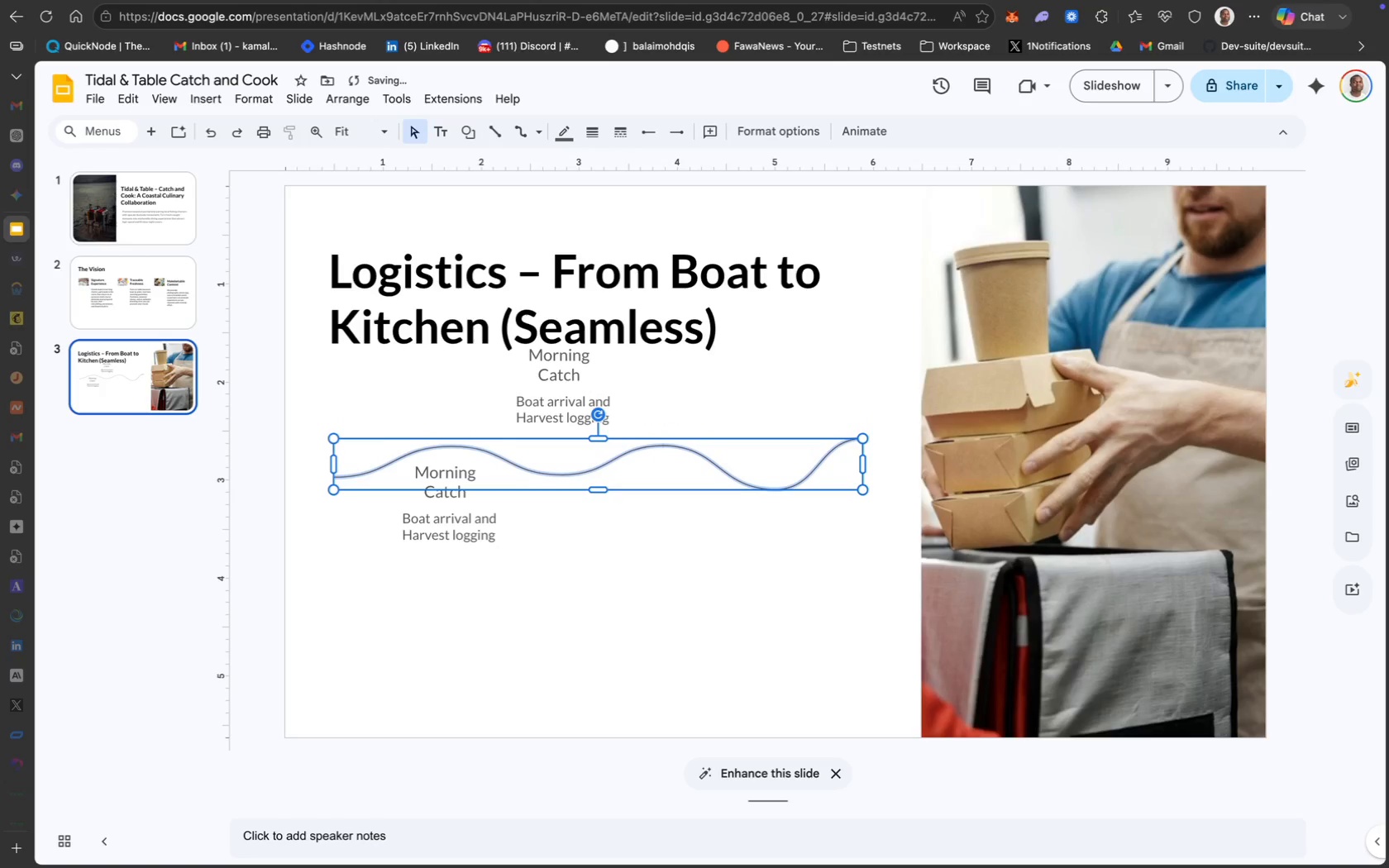 
key(ArrowDown)
 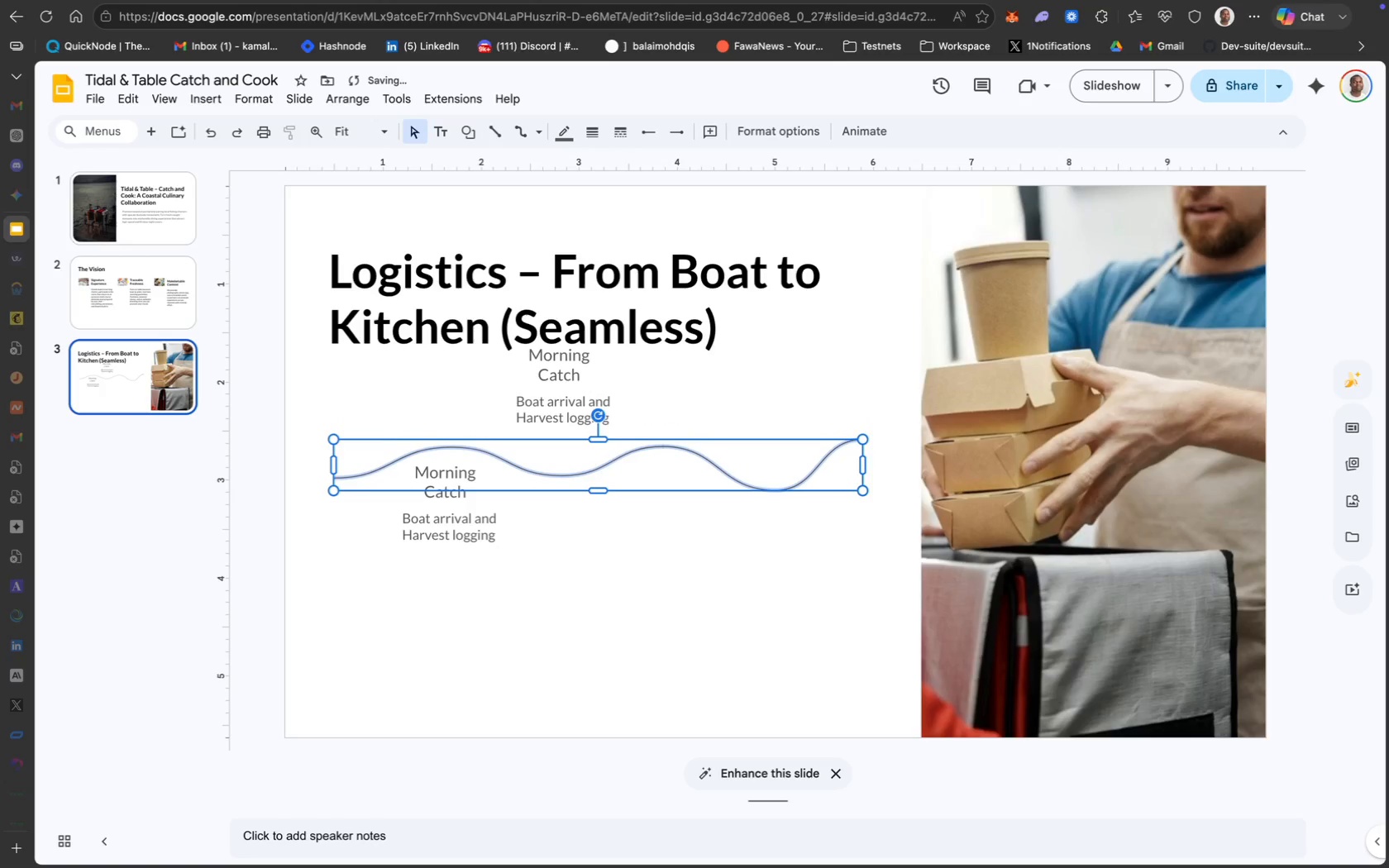 
key(ArrowDown)
 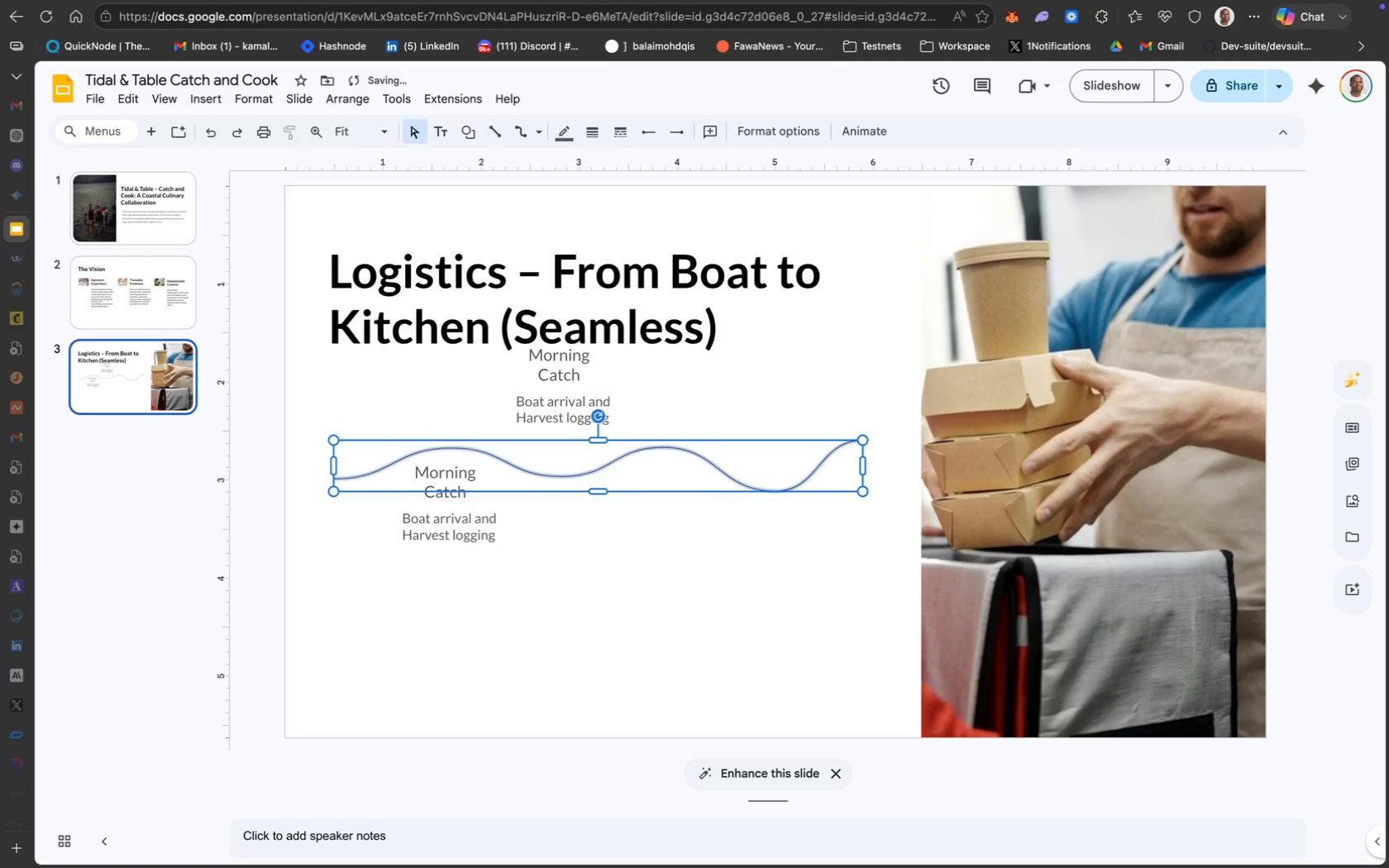 
key(ArrowDown)
 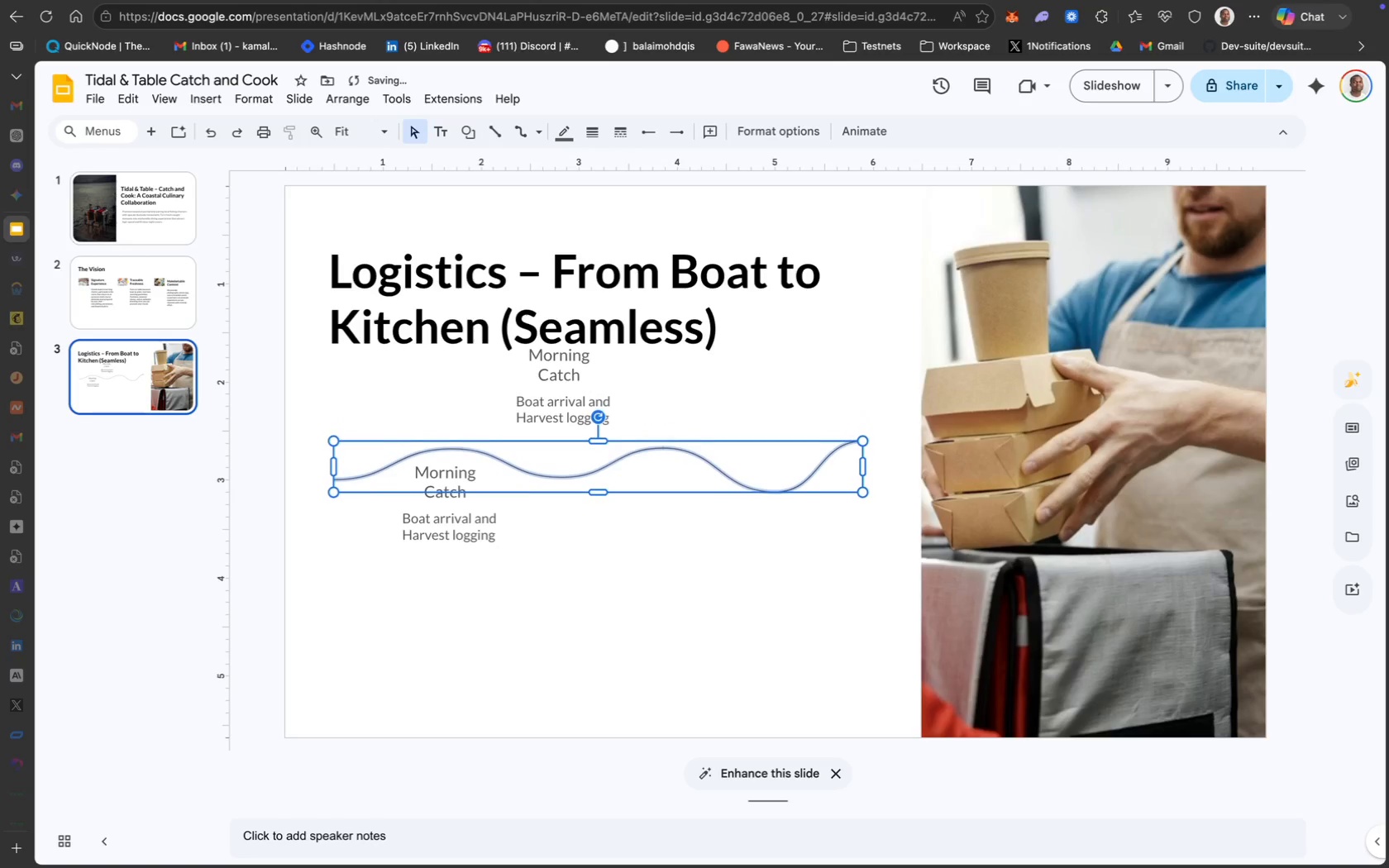 
key(ArrowDown)
 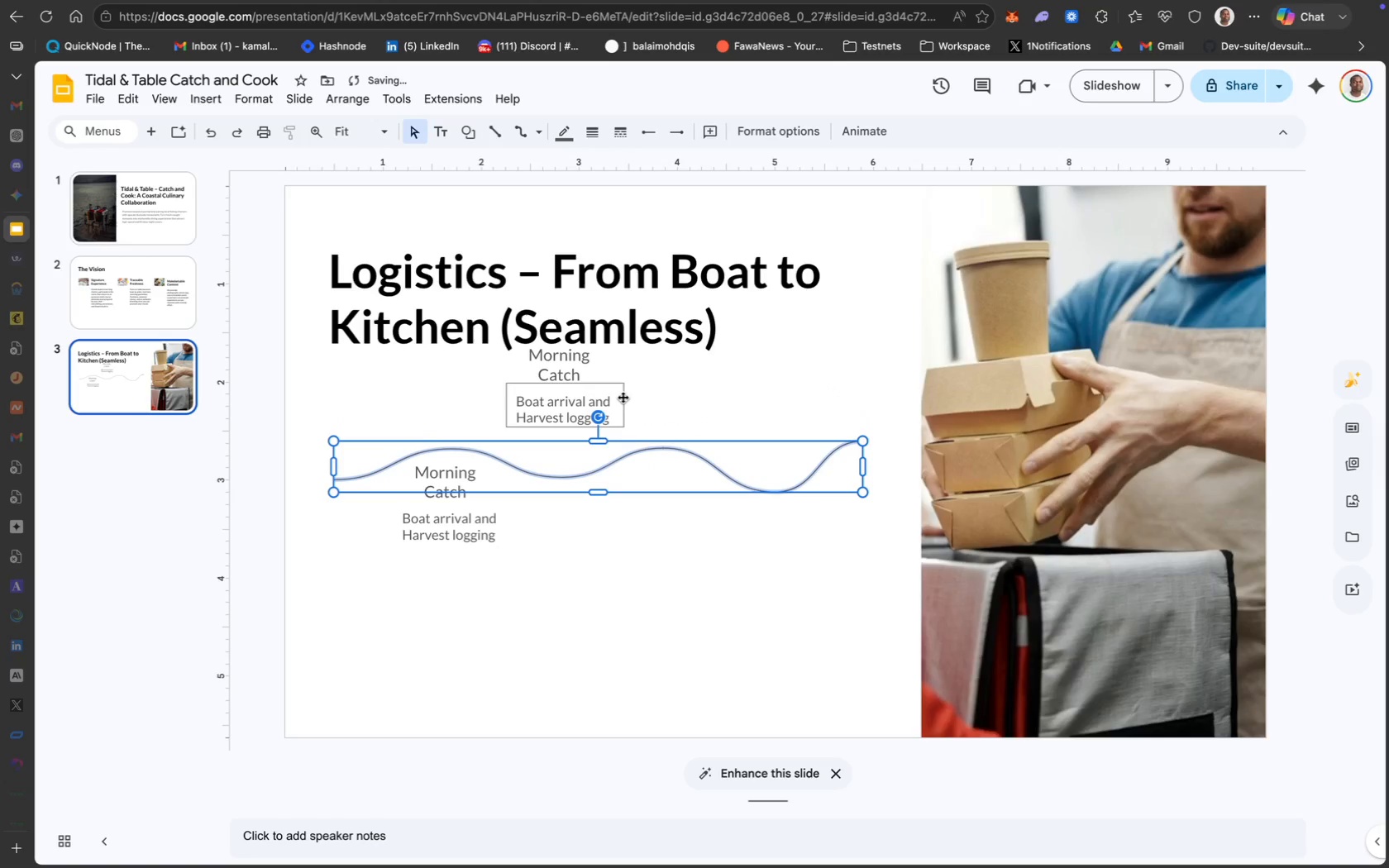 
left_click([583, 389])
 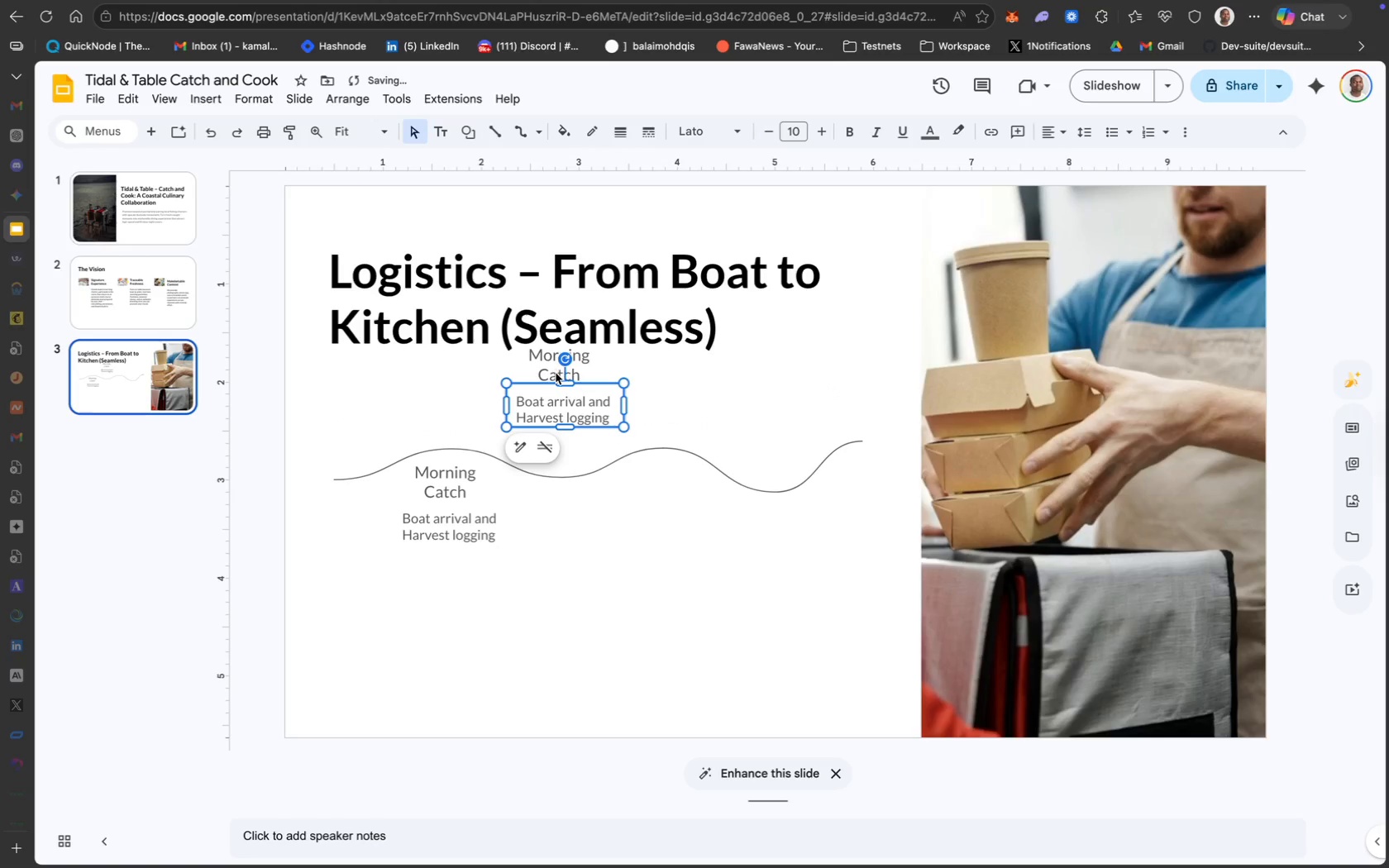 
hold_key(key=ShiftLeft, duration=0.59)
 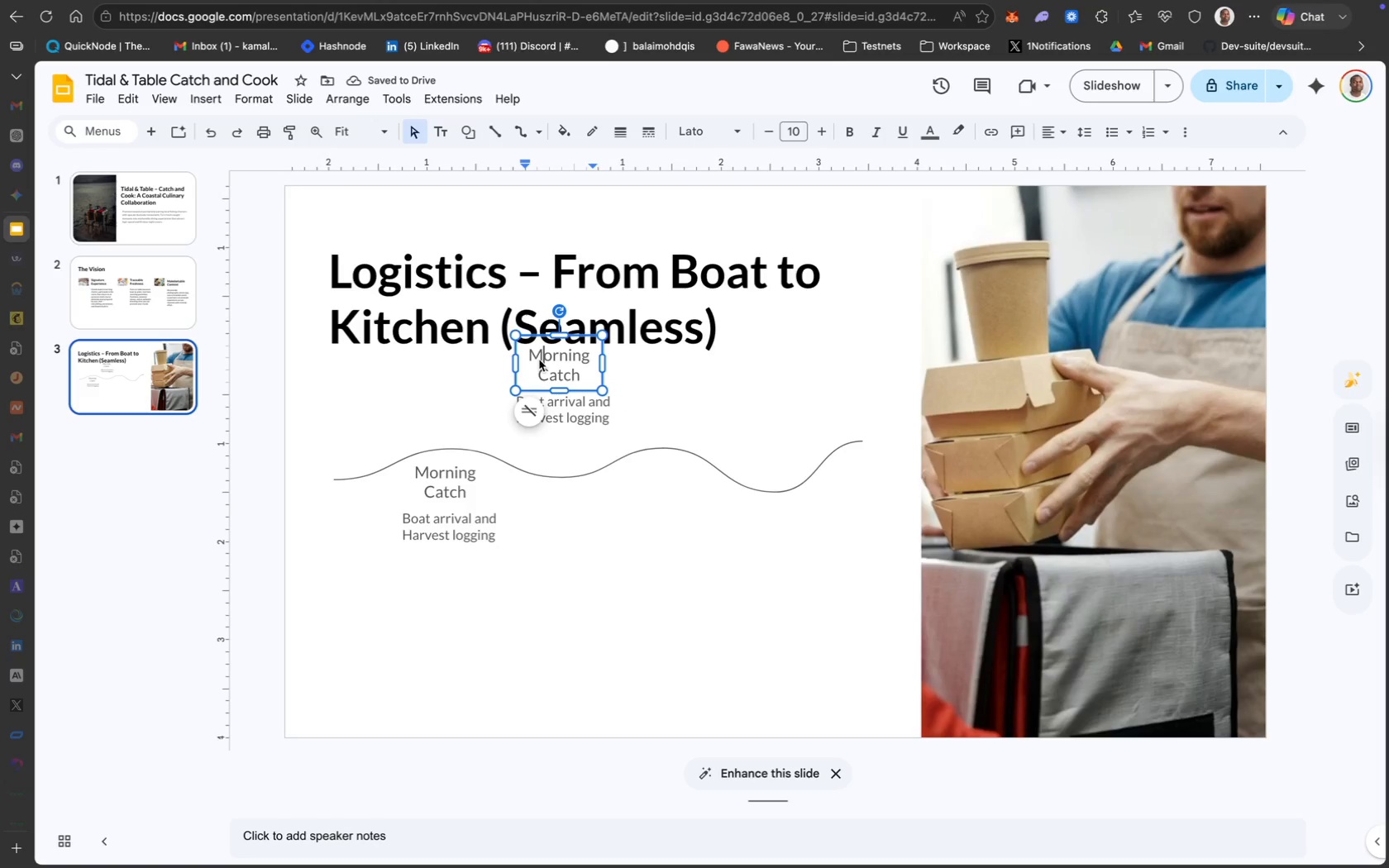 
left_click([539, 360])
 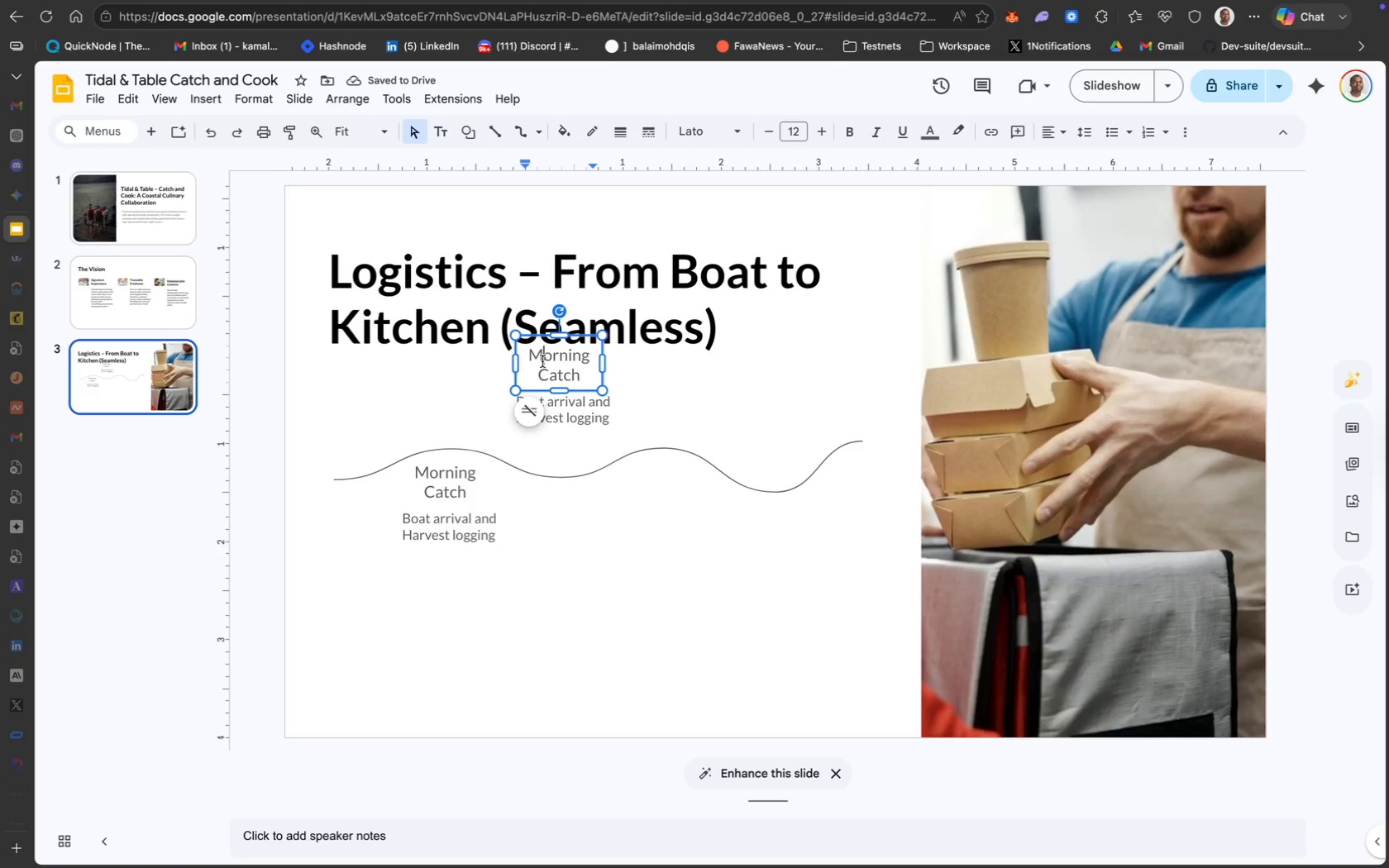 
hold_key(key=ShiftLeft, duration=0.94)
left_click([578, 405])
 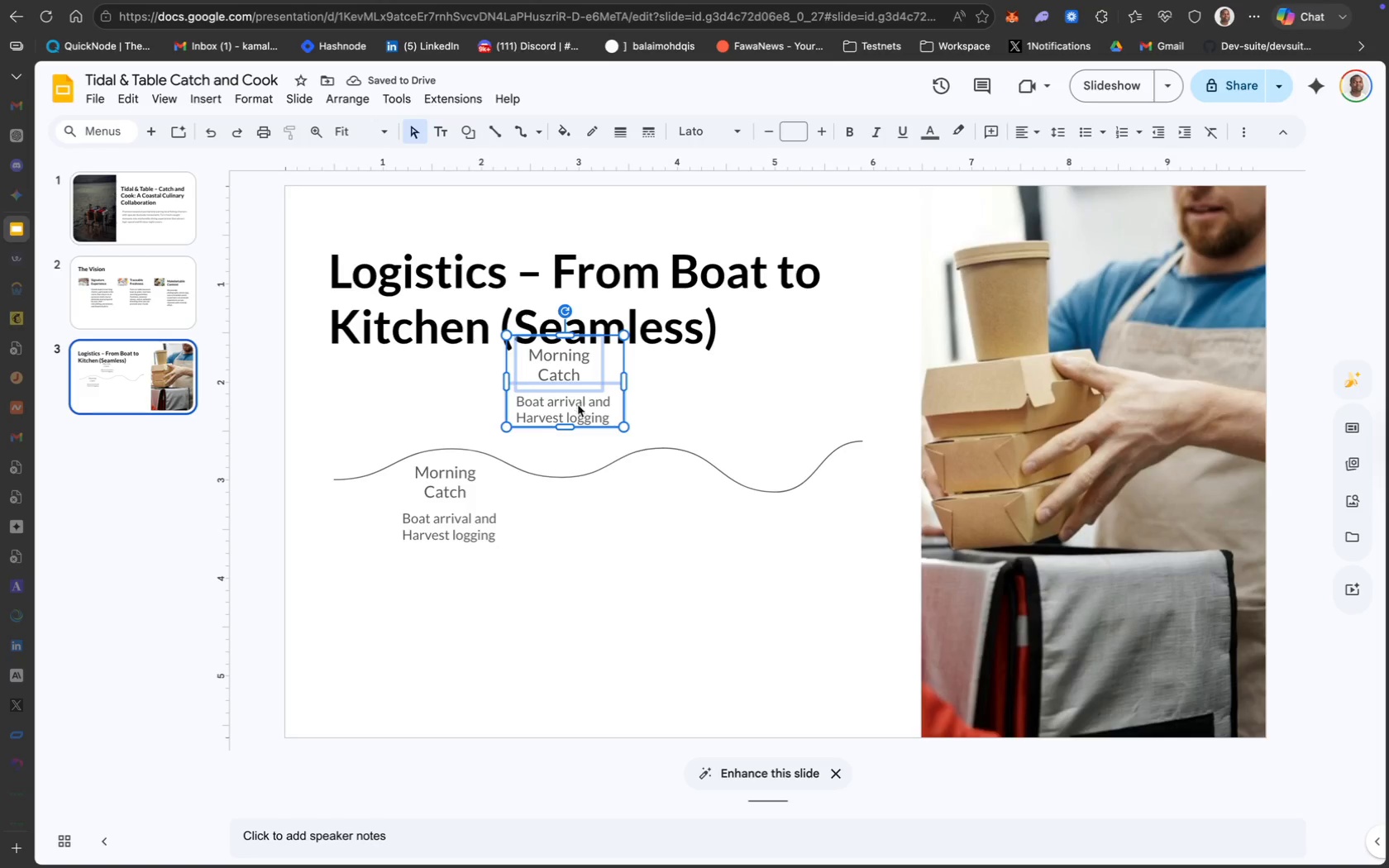 
key(ArrowDown)
 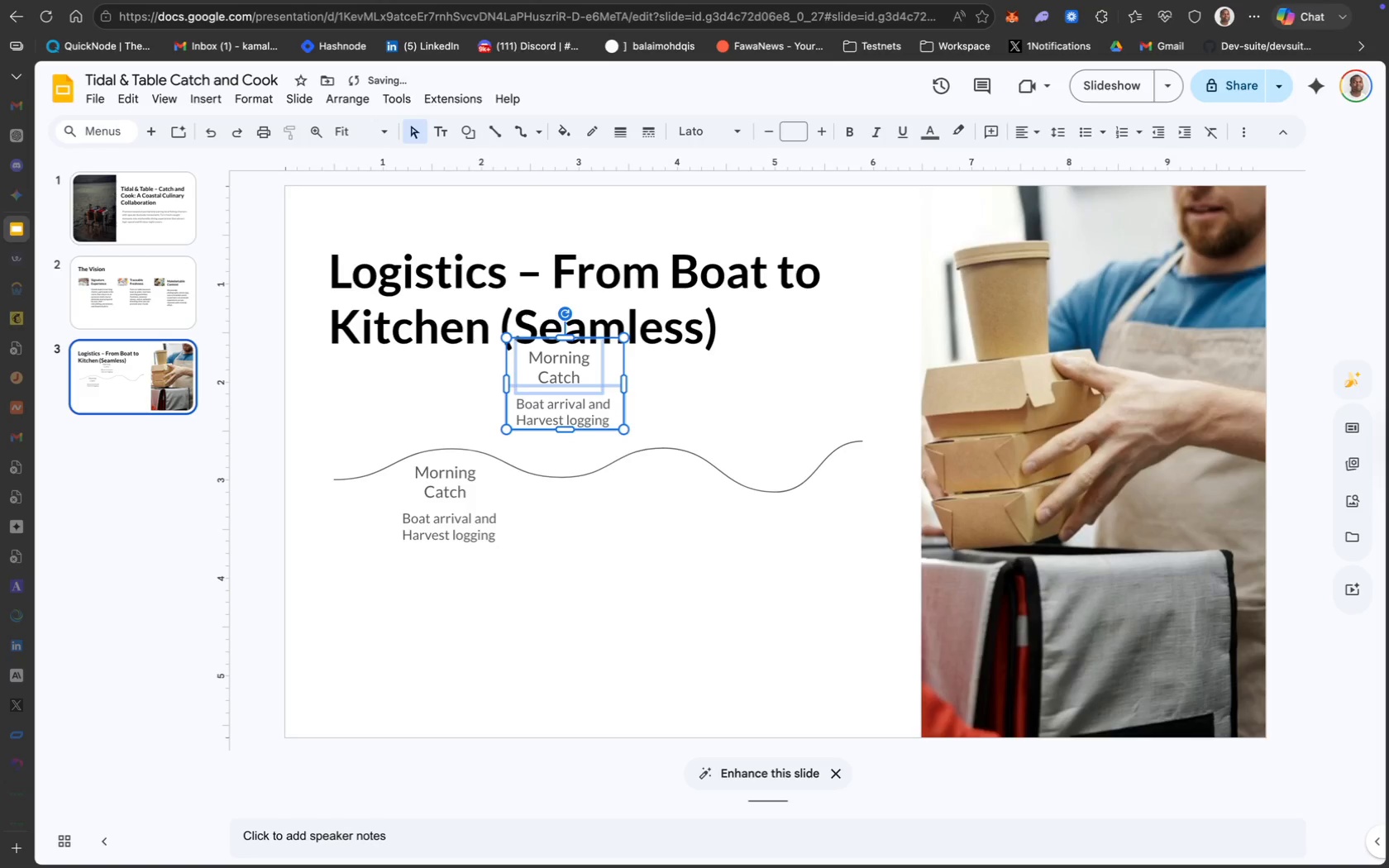 
key(ArrowDown)
 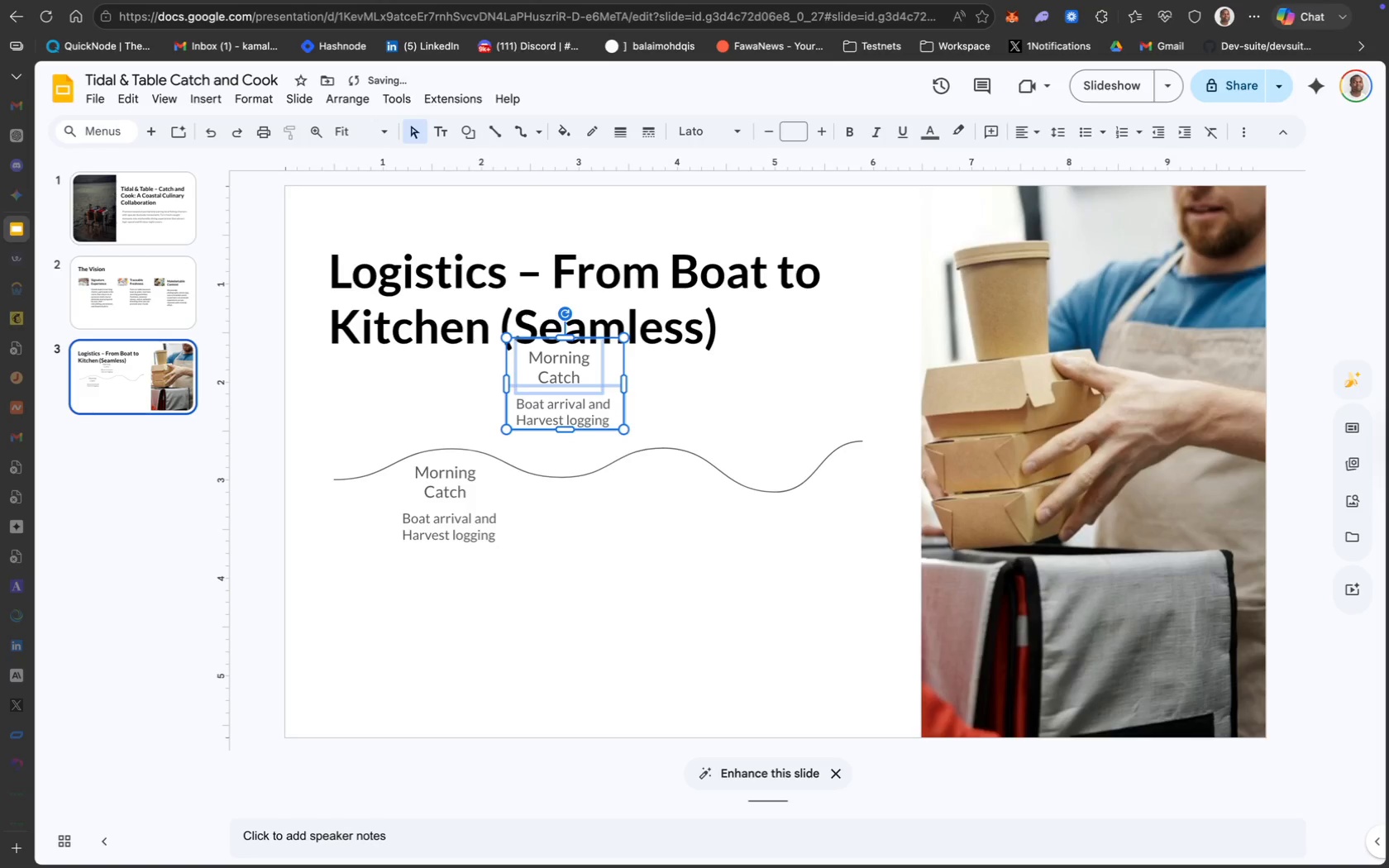 
key(ArrowDown)
 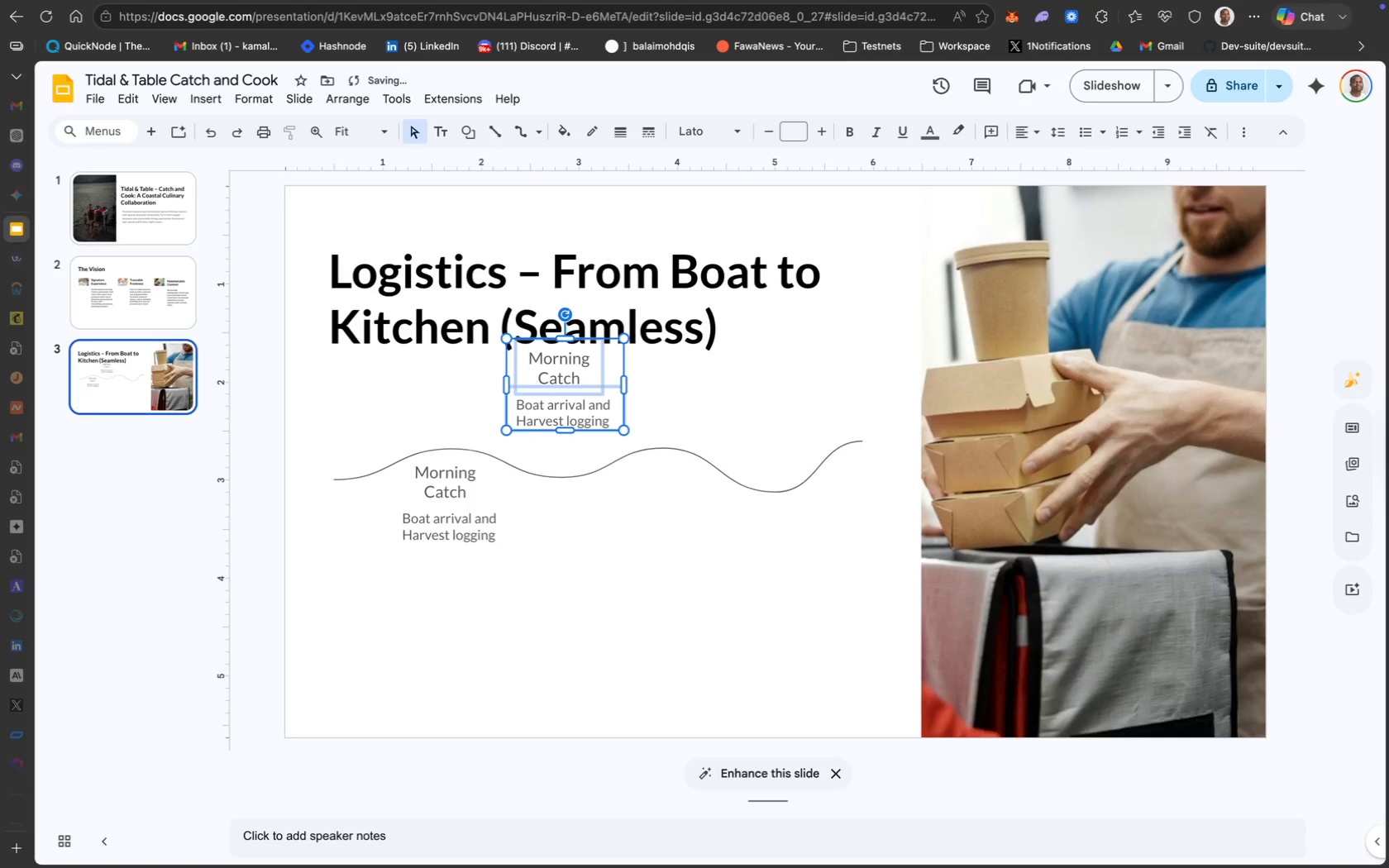 
key(ArrowDown)
 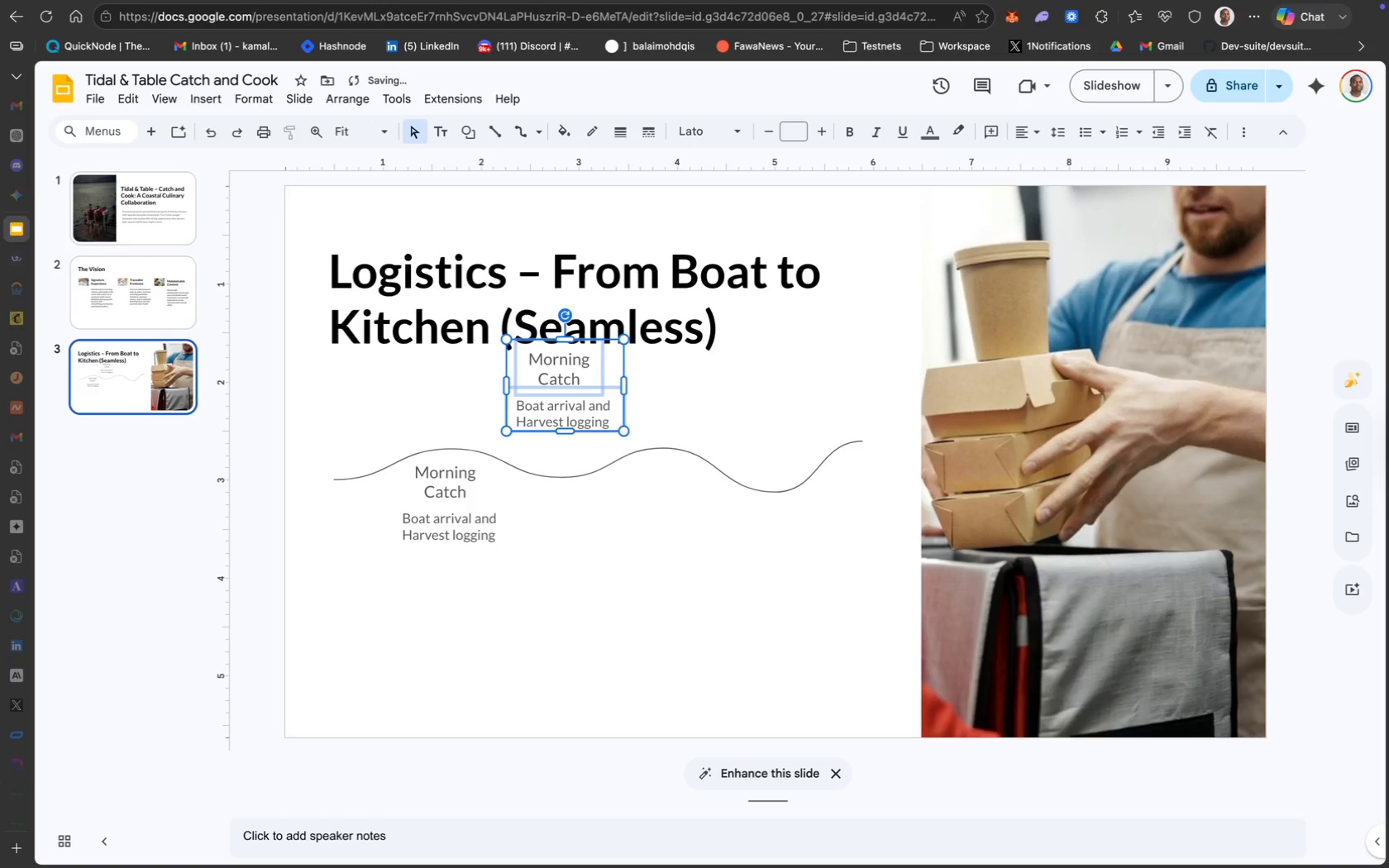 
hold_key(key=ArrowDown, duration=1.51)
 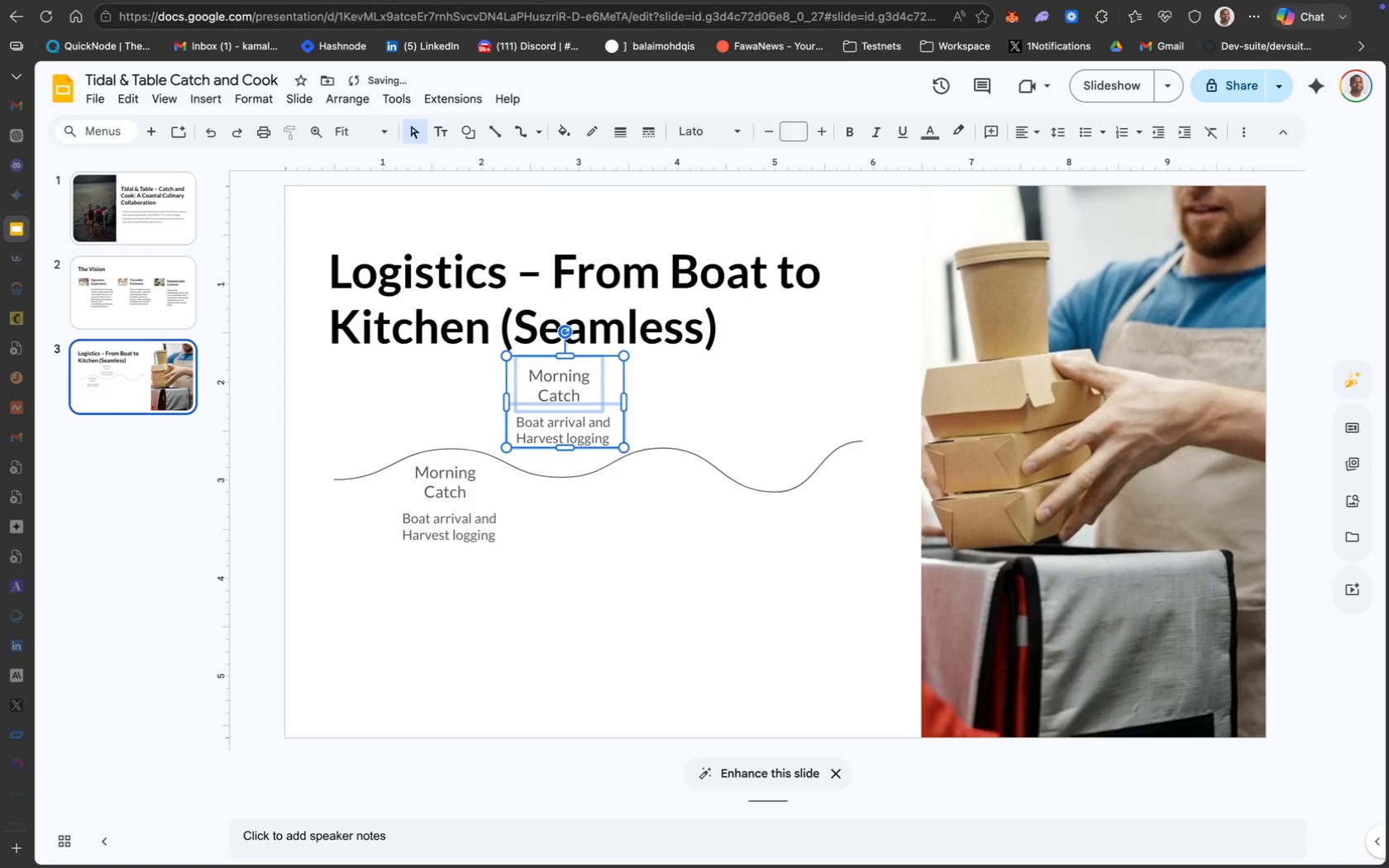 
hold_key(key=ArrowDown, duration=1.51)
 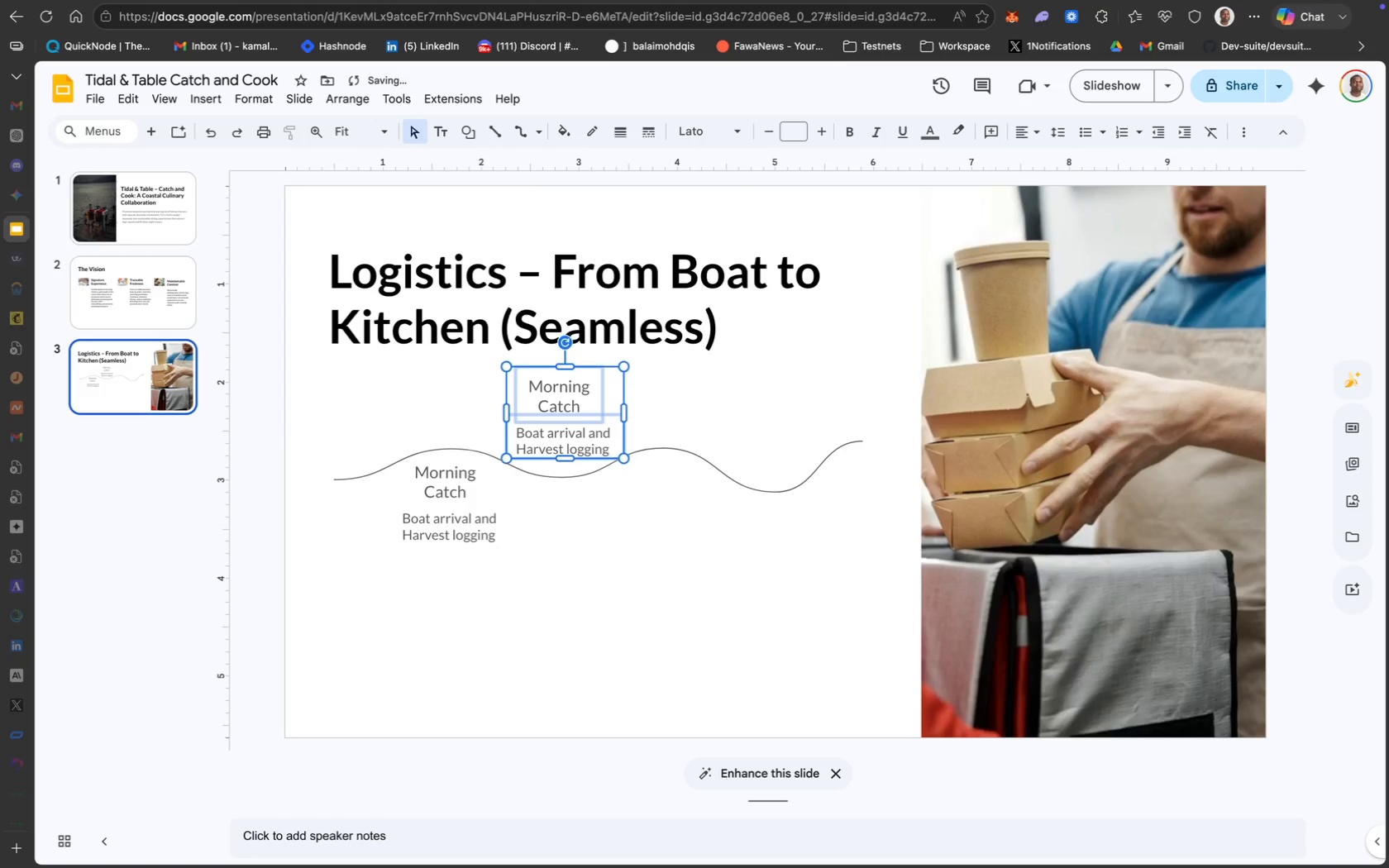 
key(ArrowDown)
 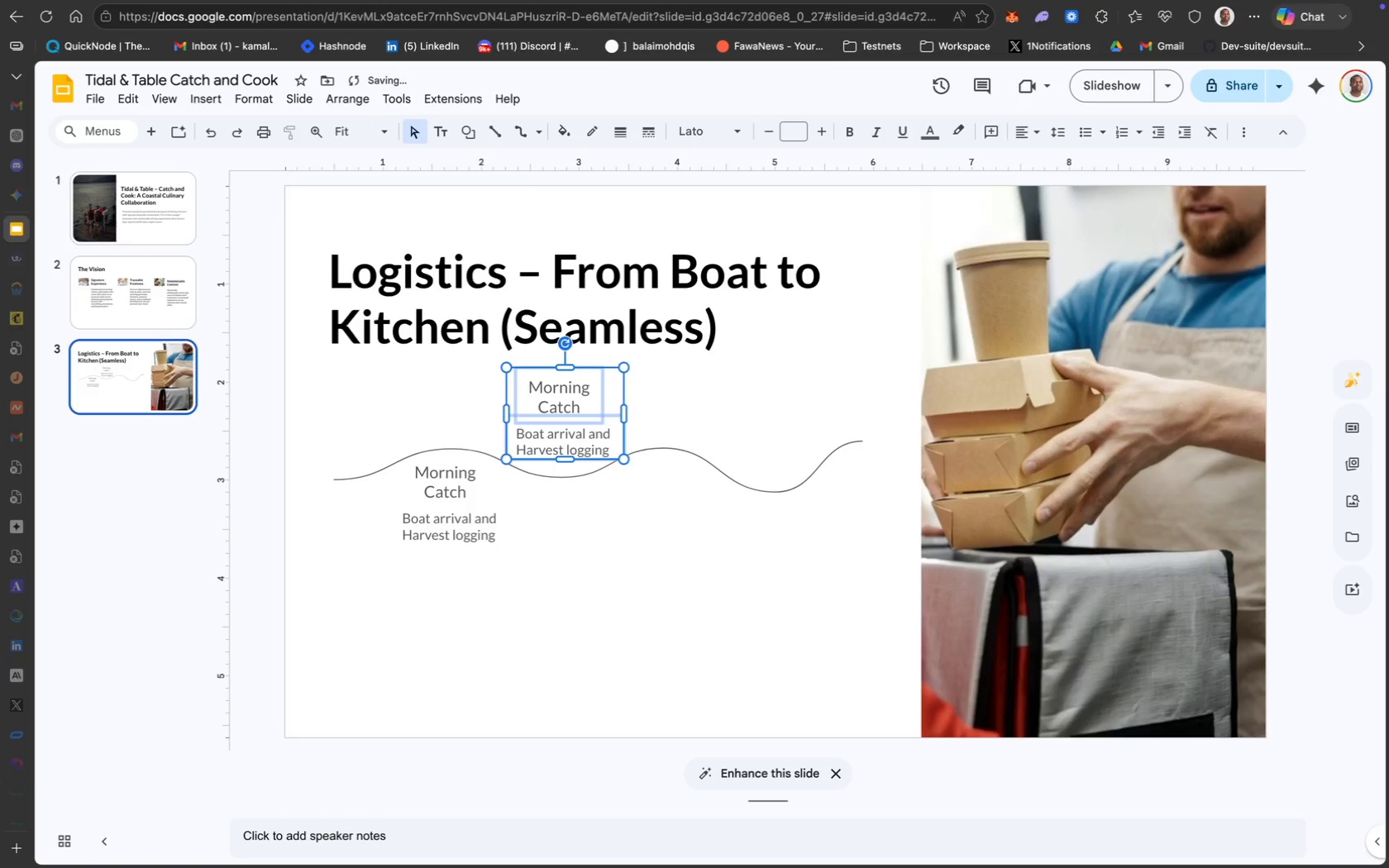 
key(ArrowDown)
 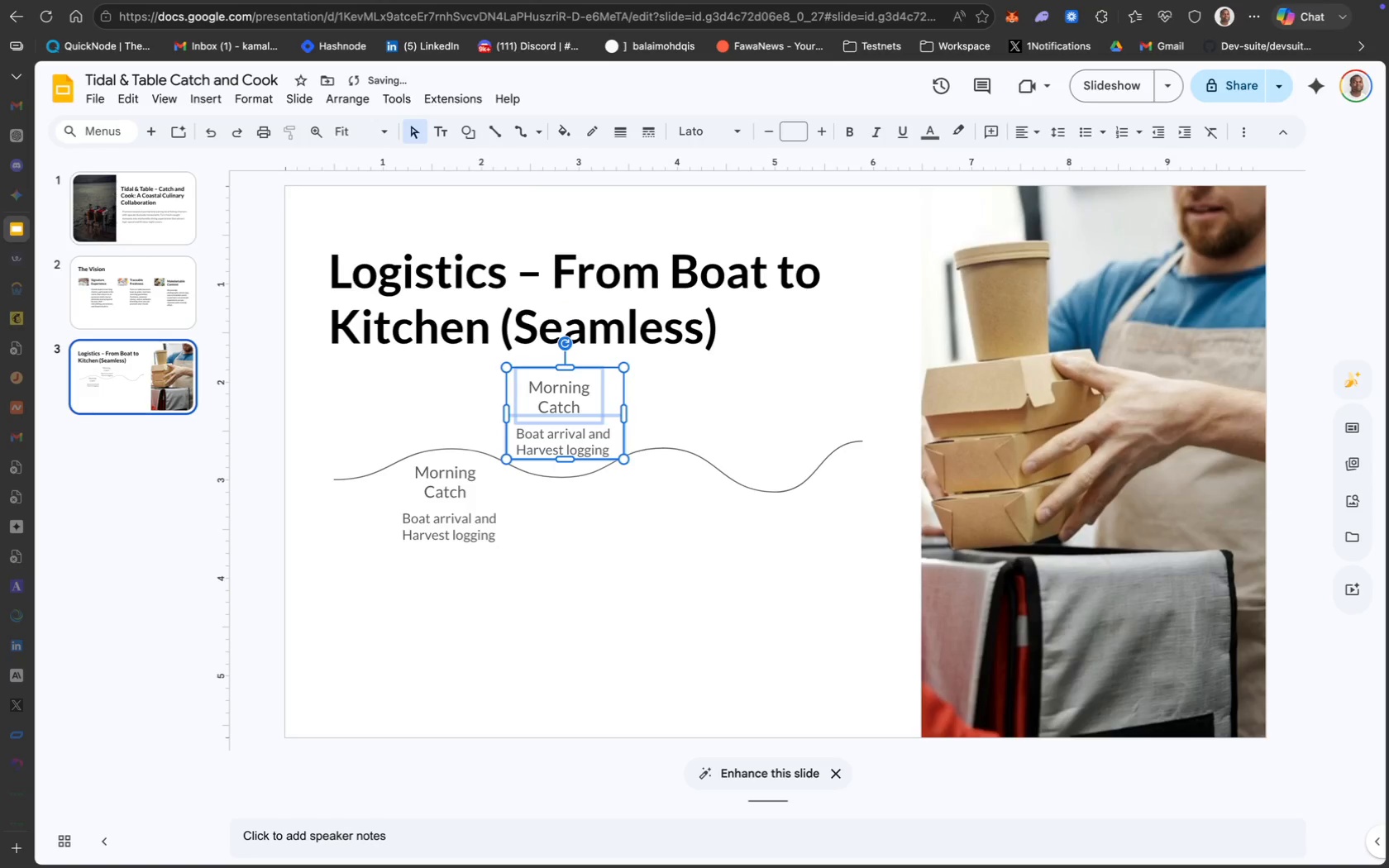 
key(ArrowDown)
 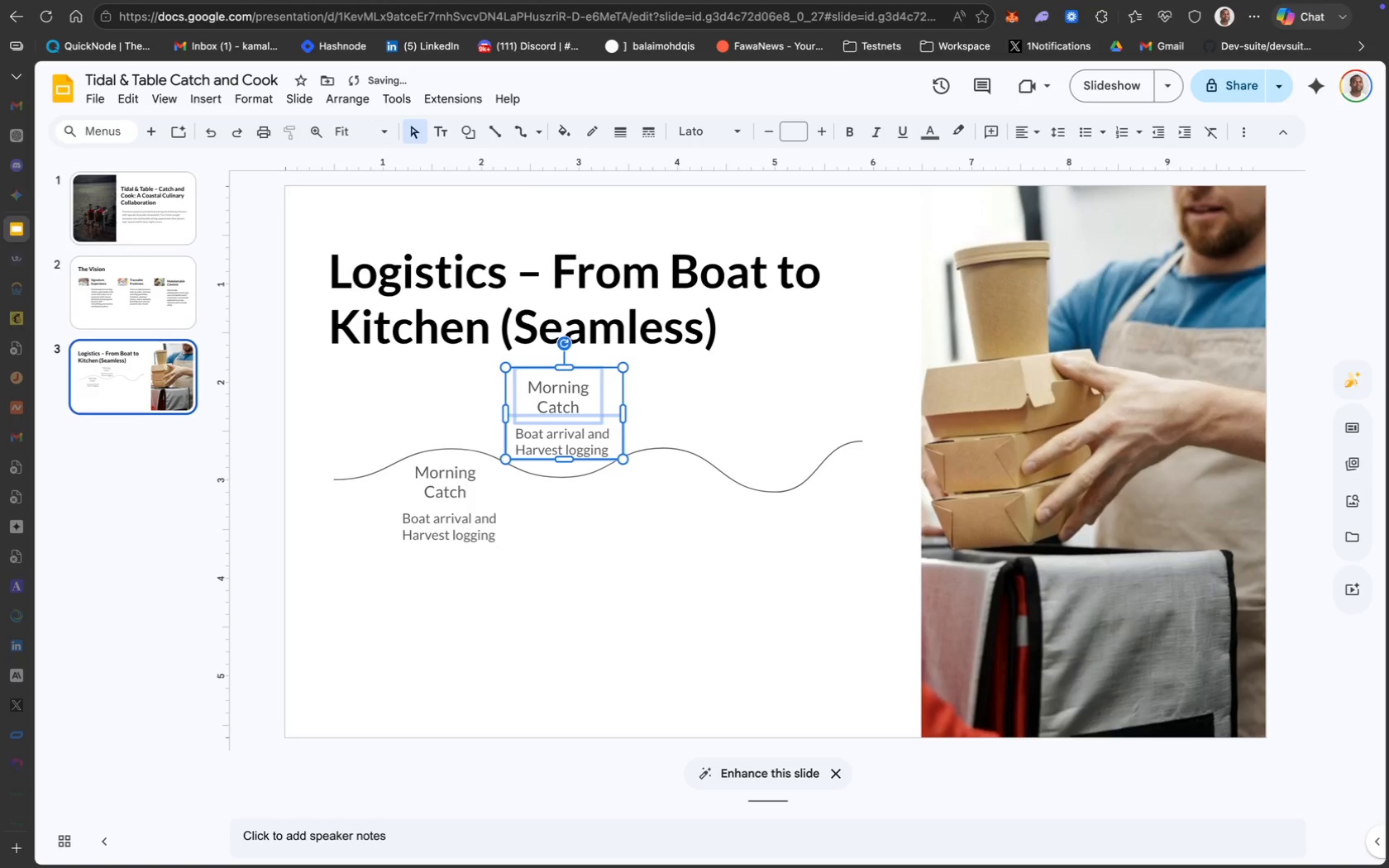 
key(ArrowLeft)
 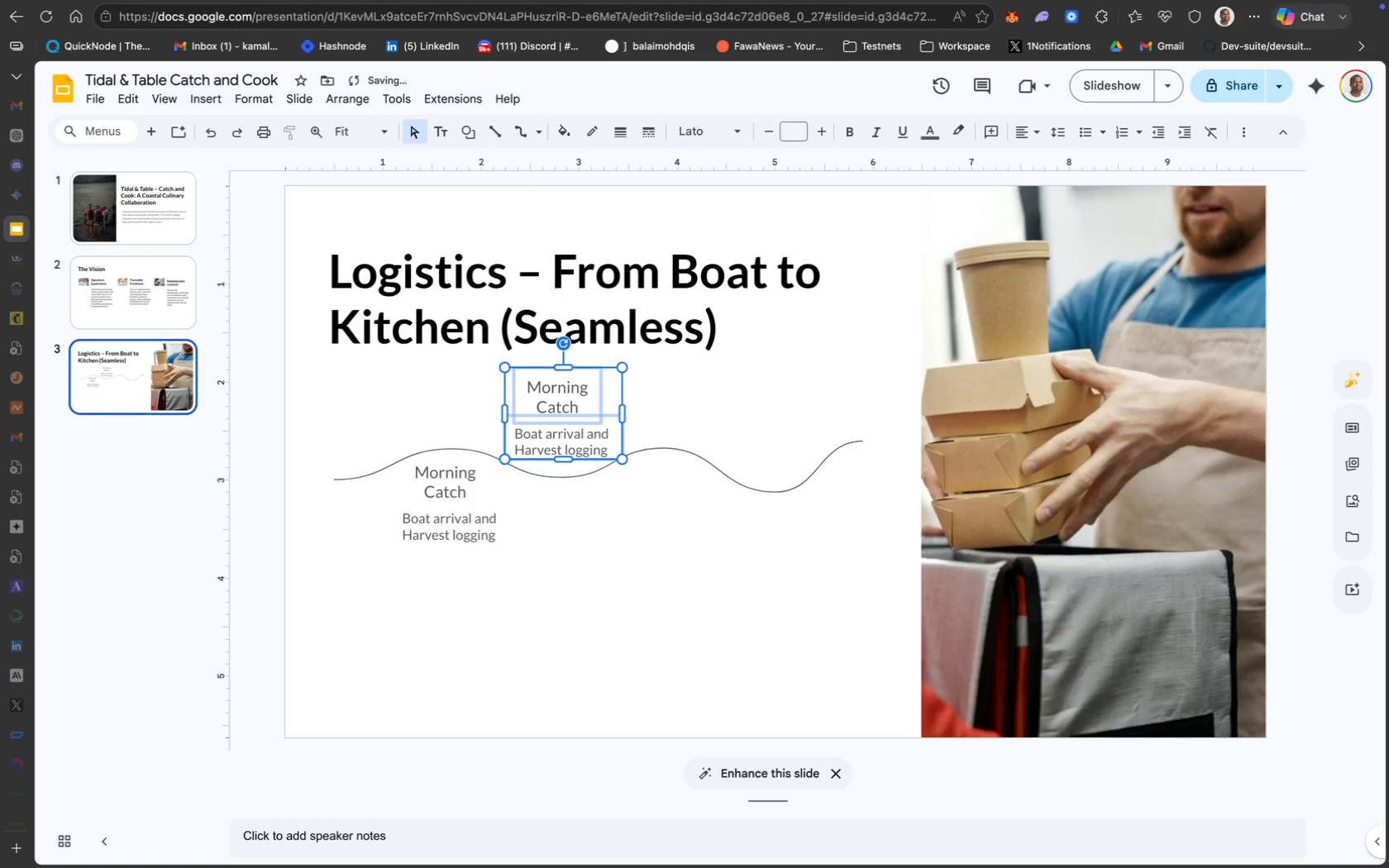 
key(ArrowLeft)
 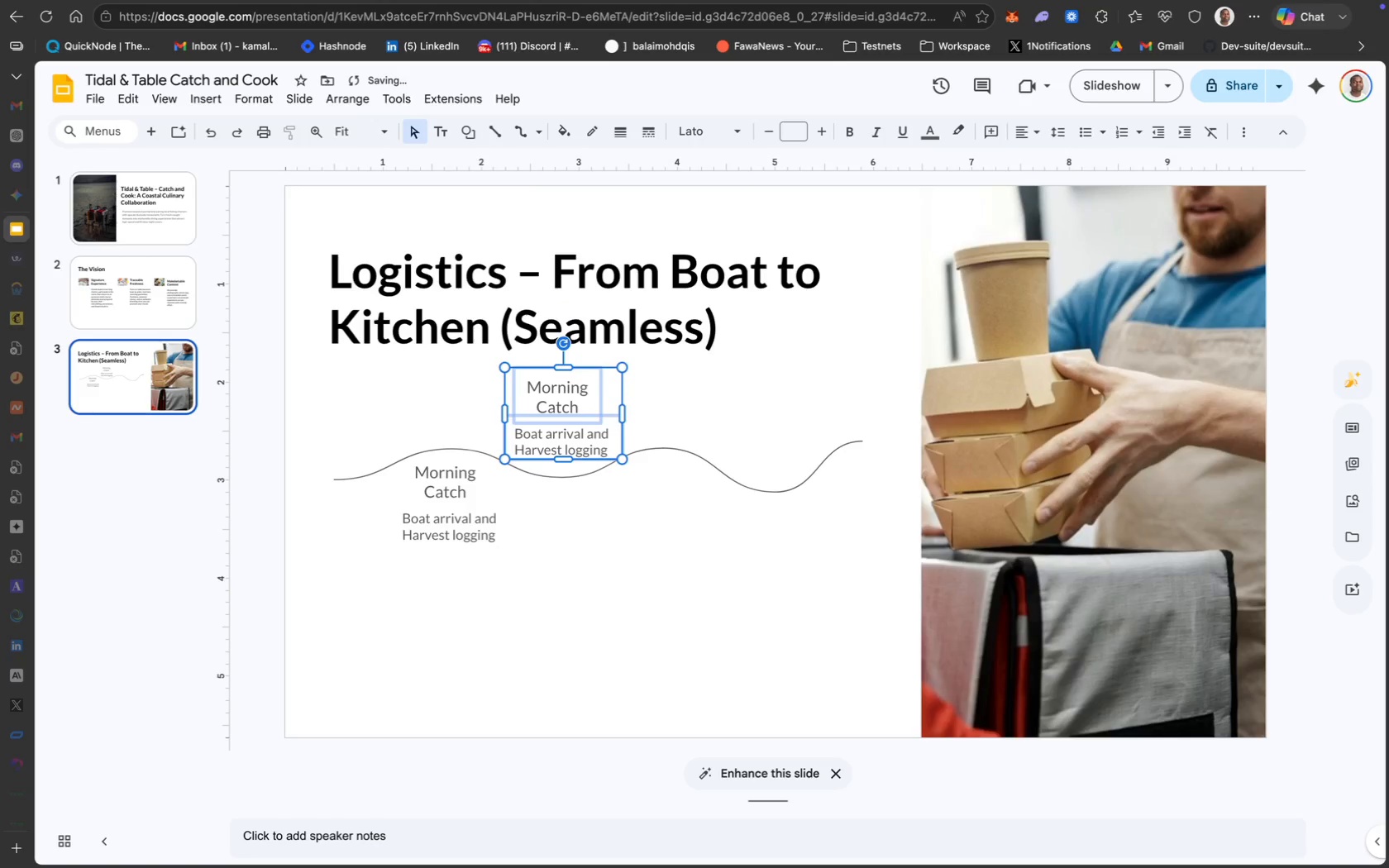 
key(ArrowDown)
 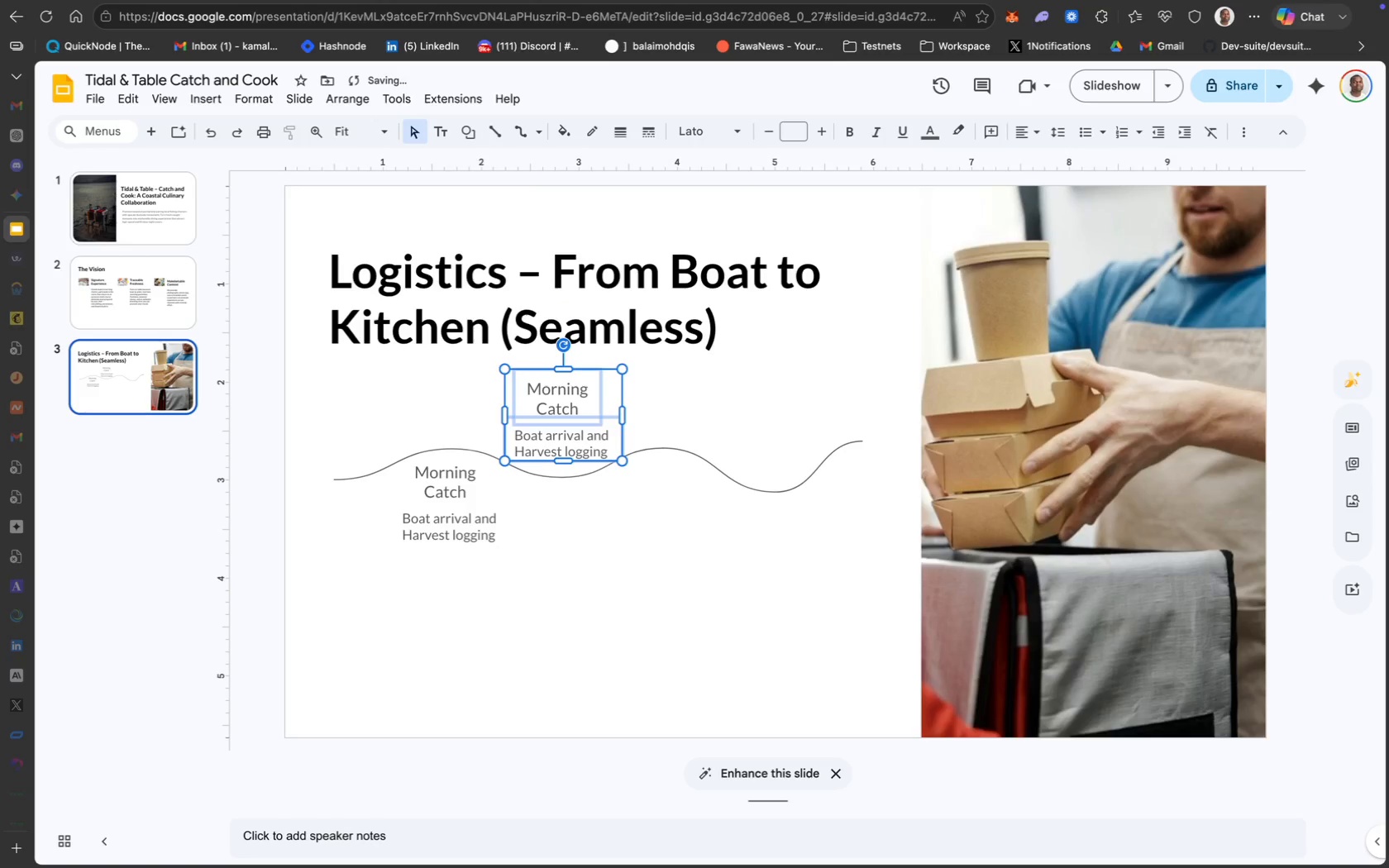 
key(ArrowDown)
 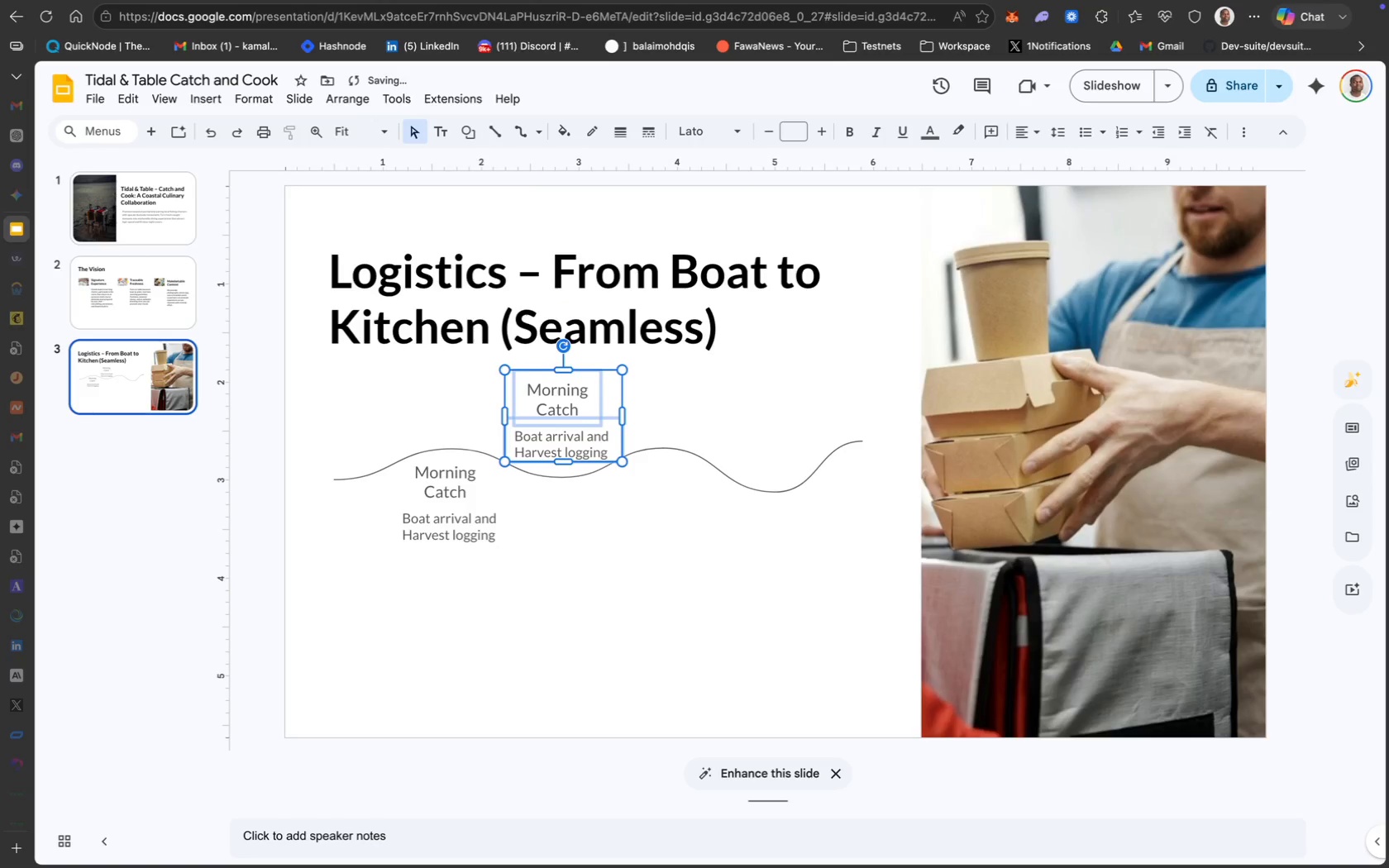 
key(ArrowDown)
 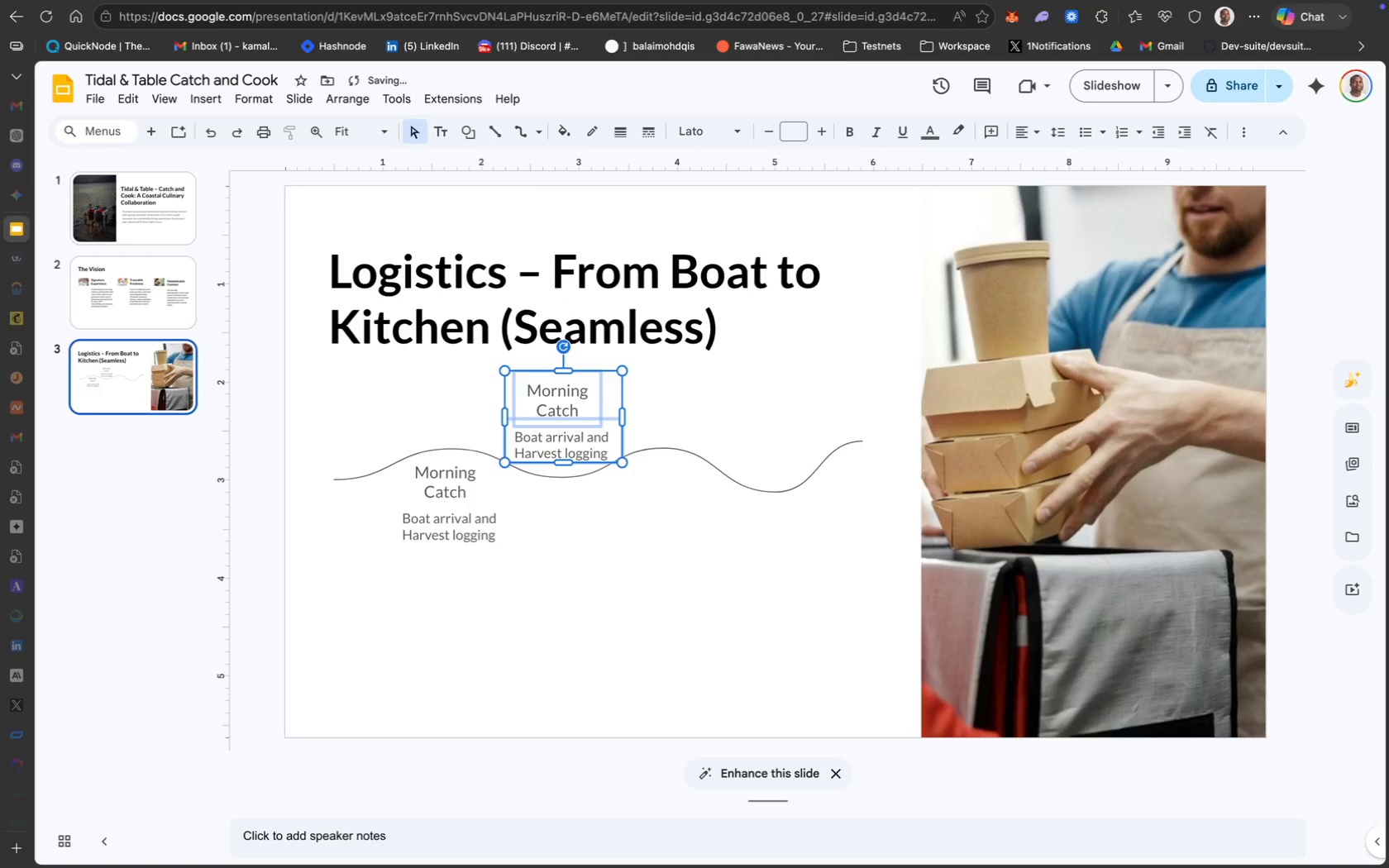 
key(ArrowDown)
 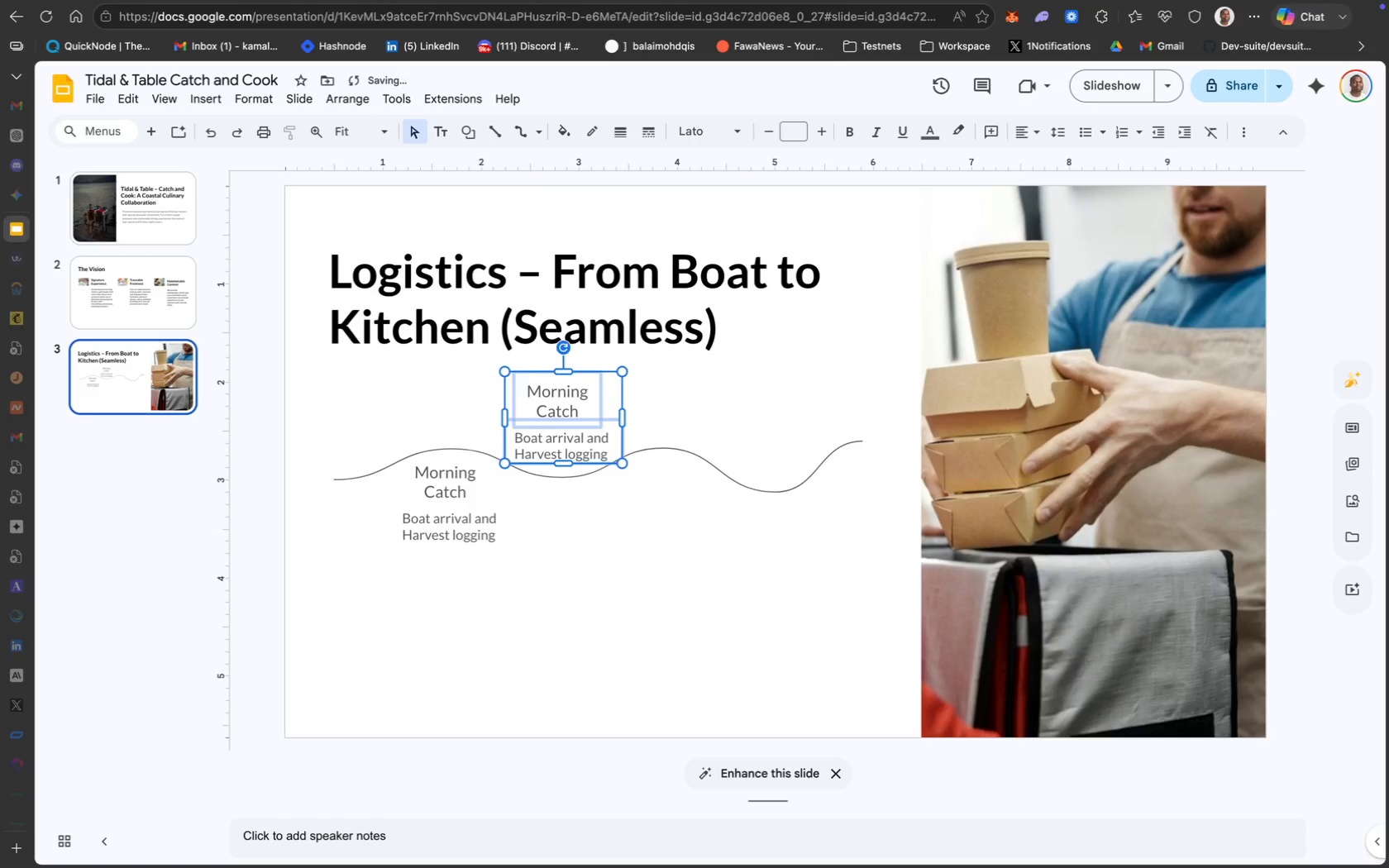 
key(ArrowDown)
 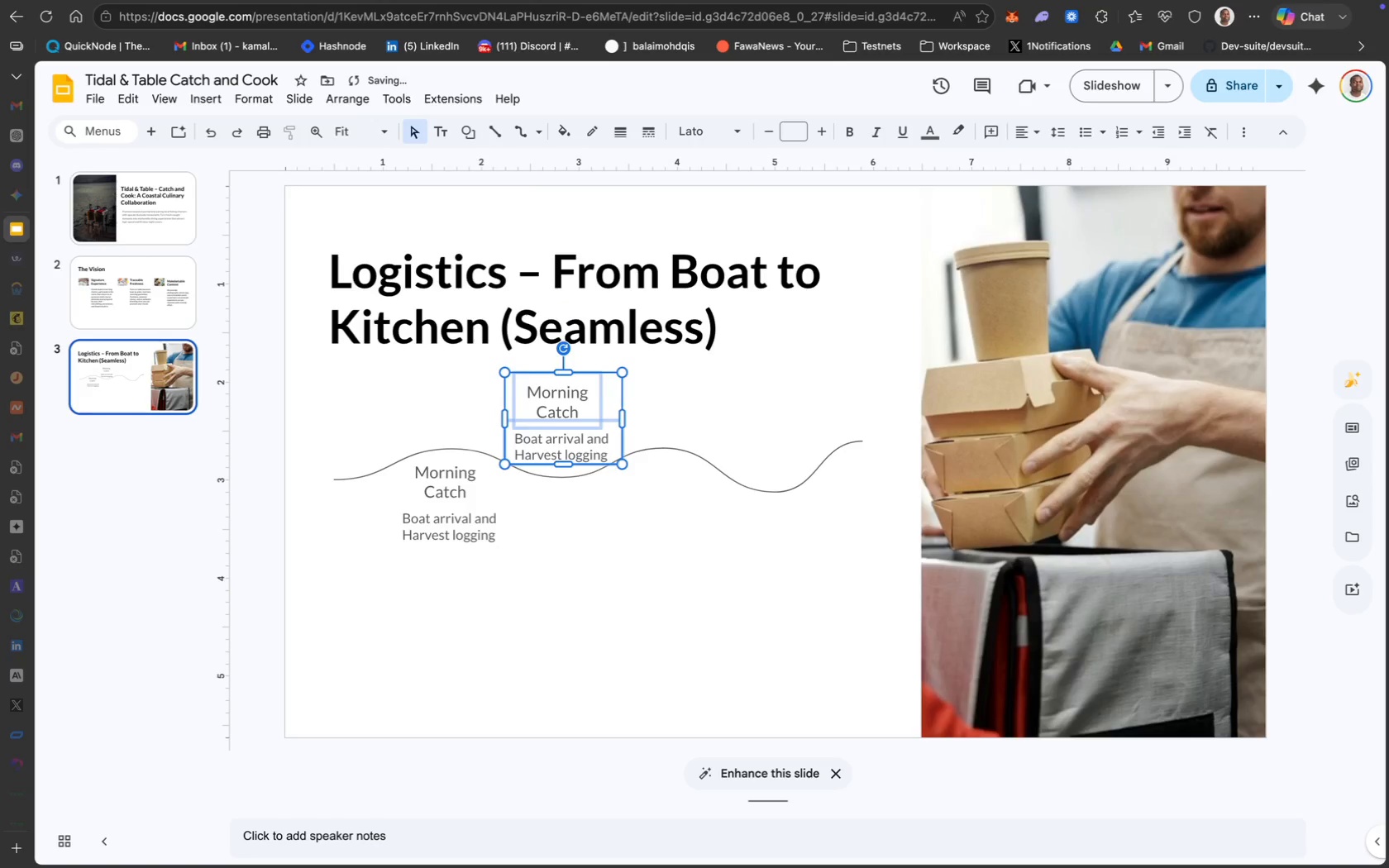 
key(ArrowDown)
 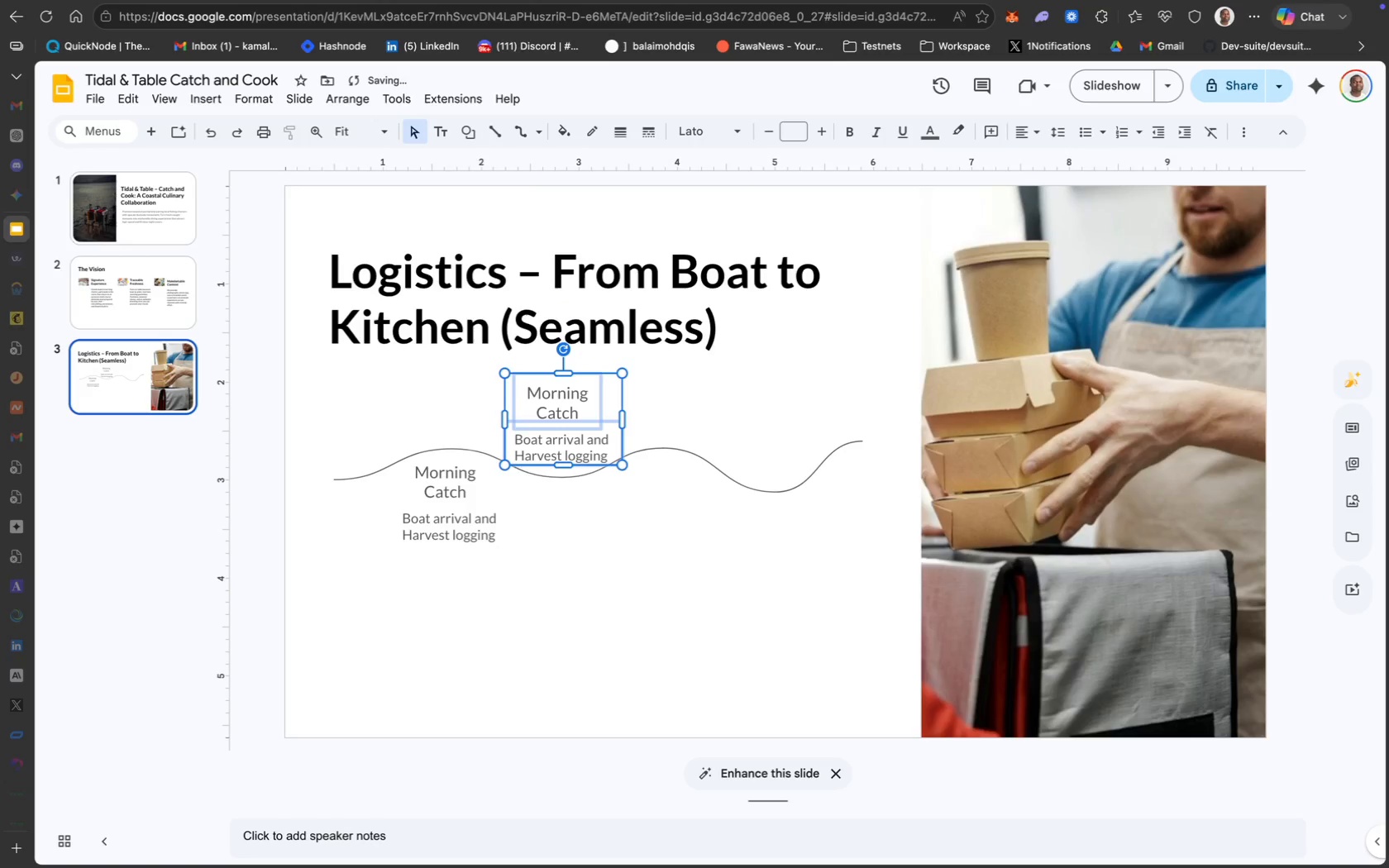 
key(ArrowDown)
 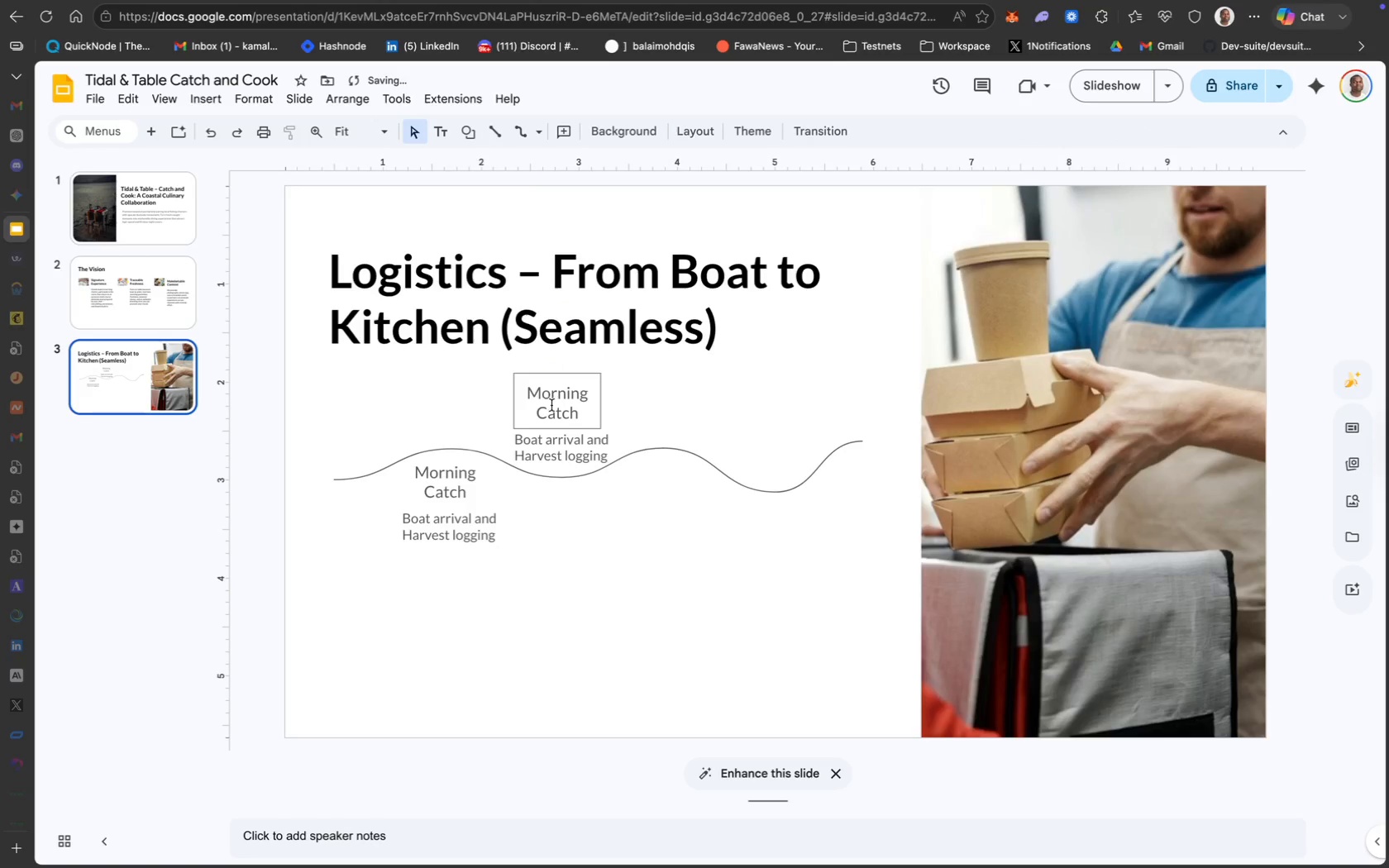 
left_click([585, 463])
 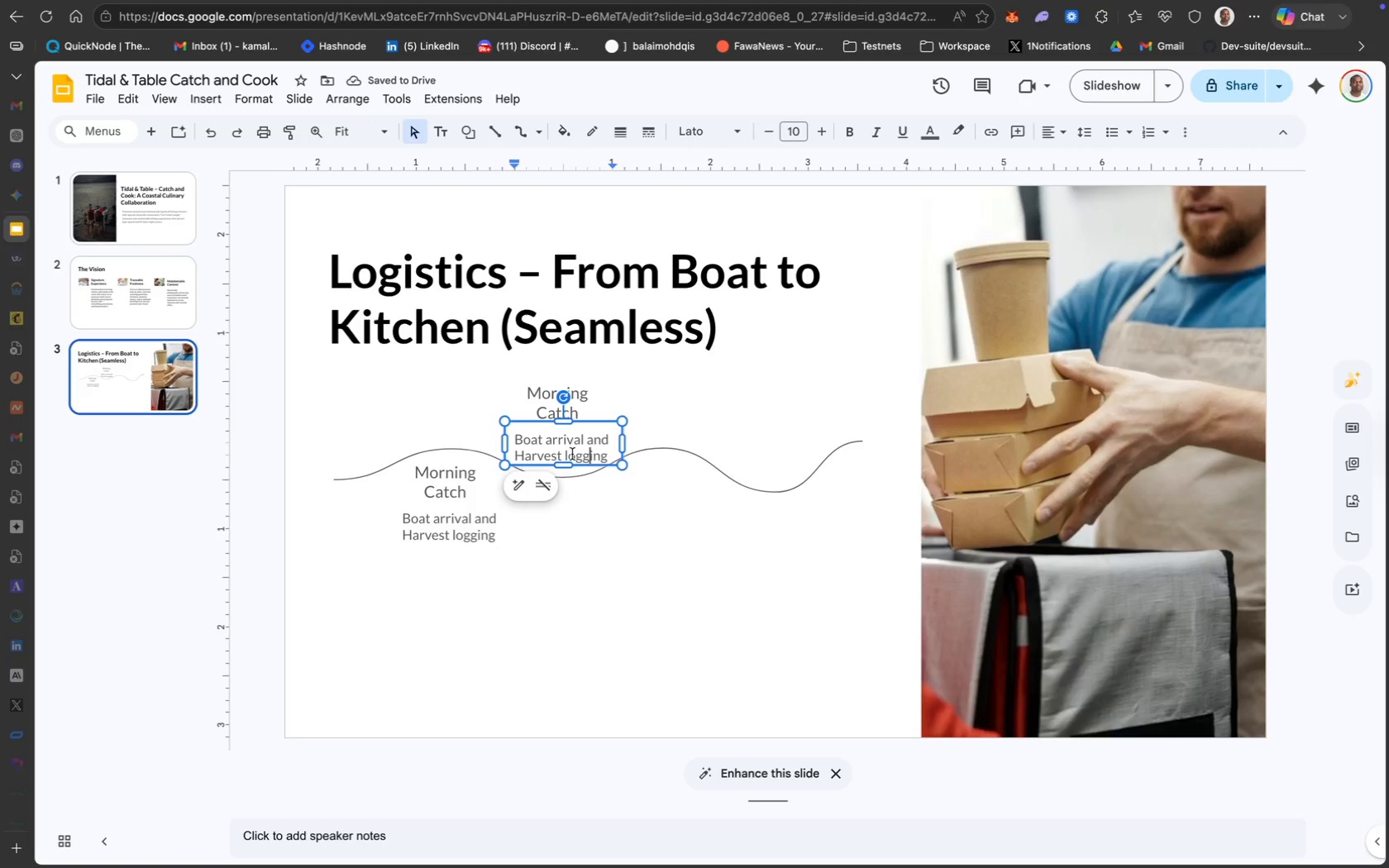 
left_click([571, 453])
 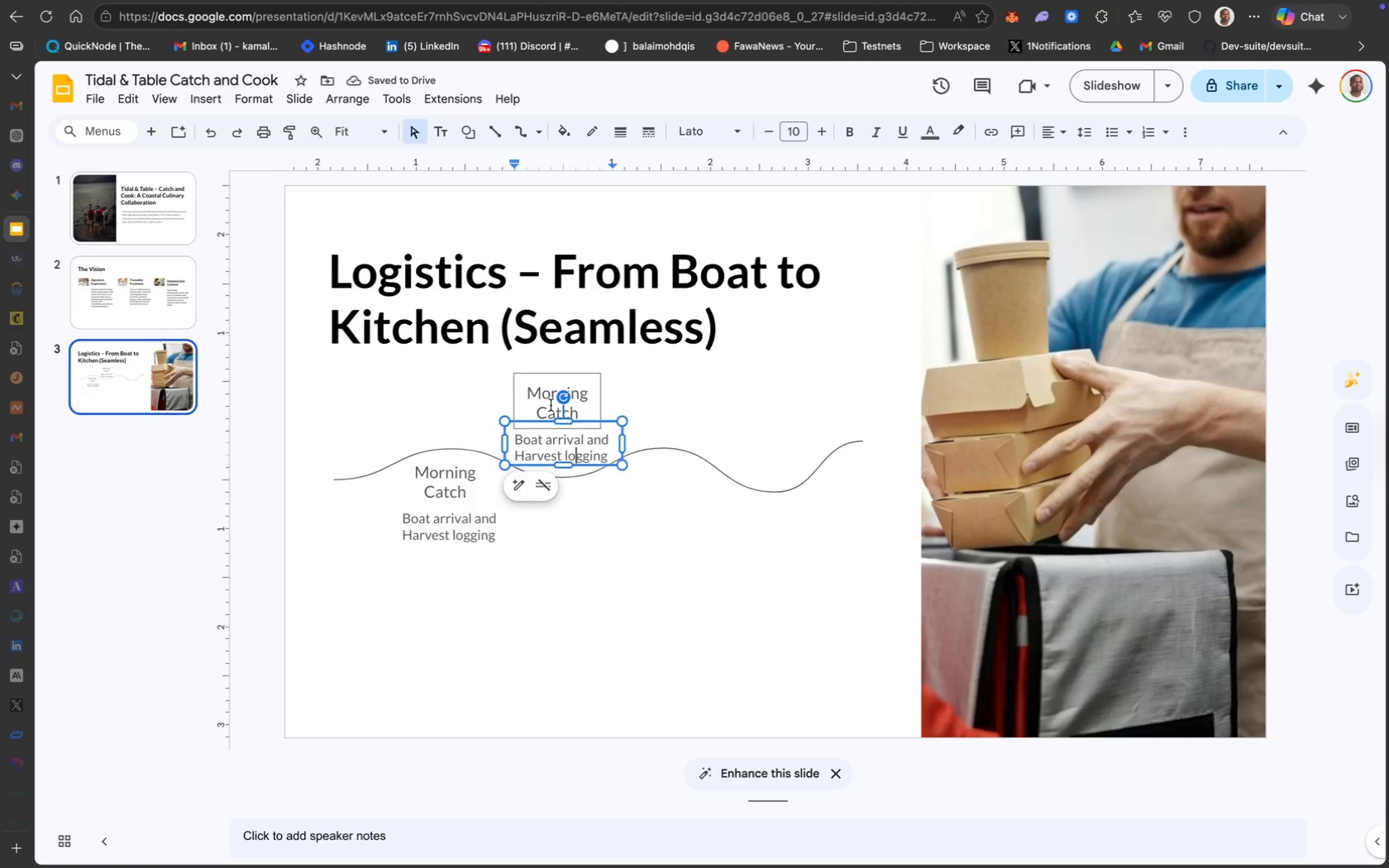 
key(Meta+A)
 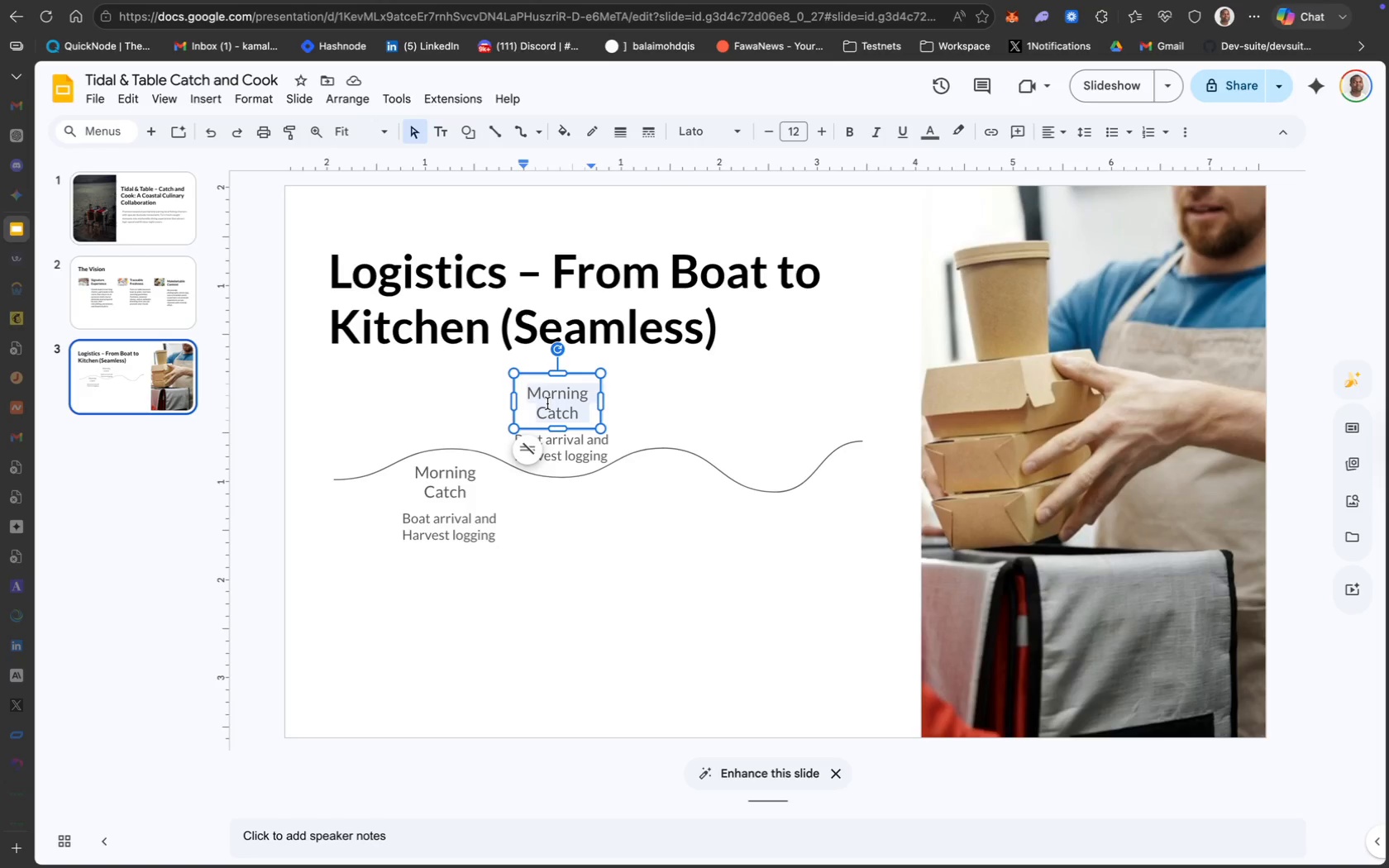 
type(Dockside)
 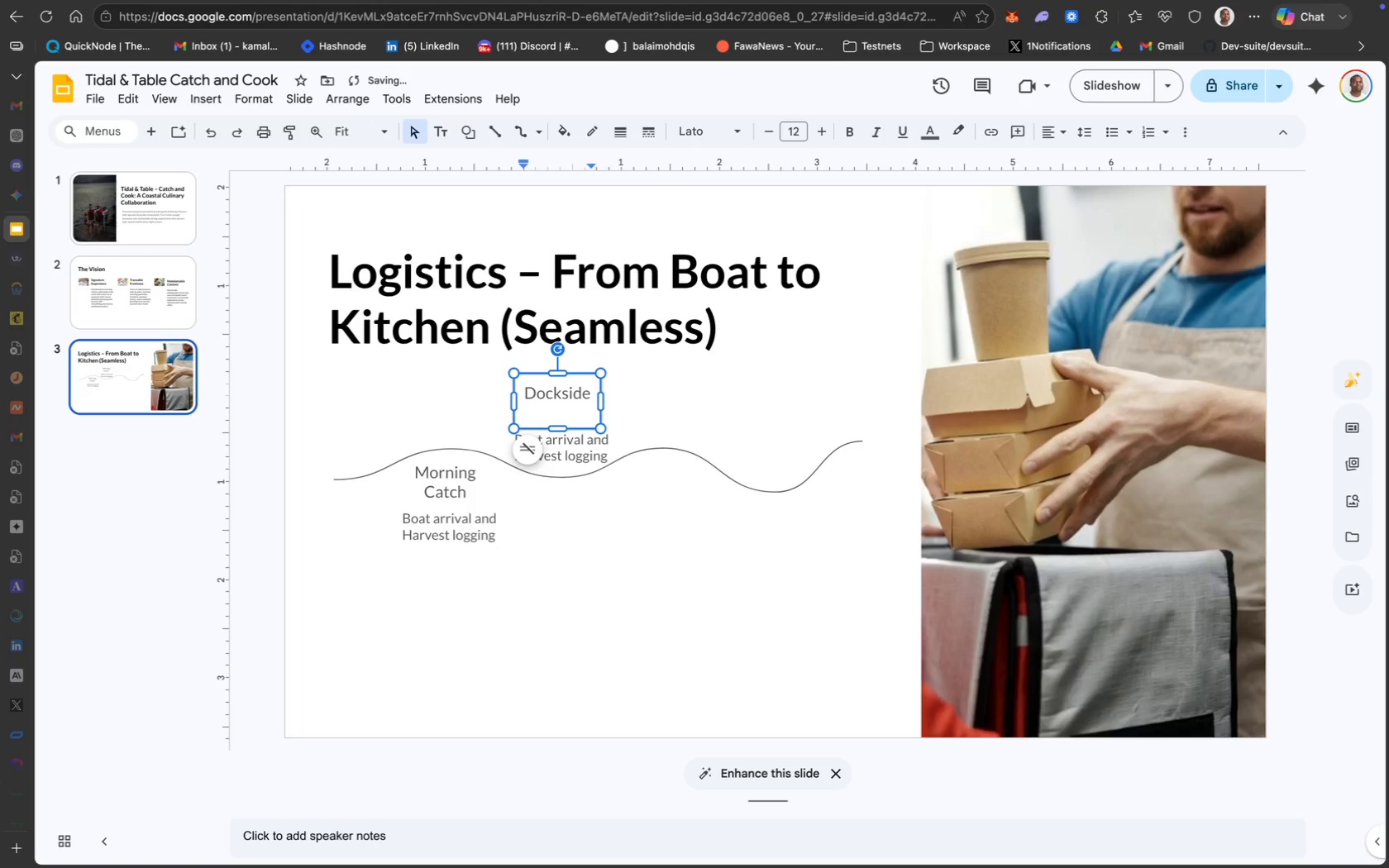 
key(Shift+Enter)
 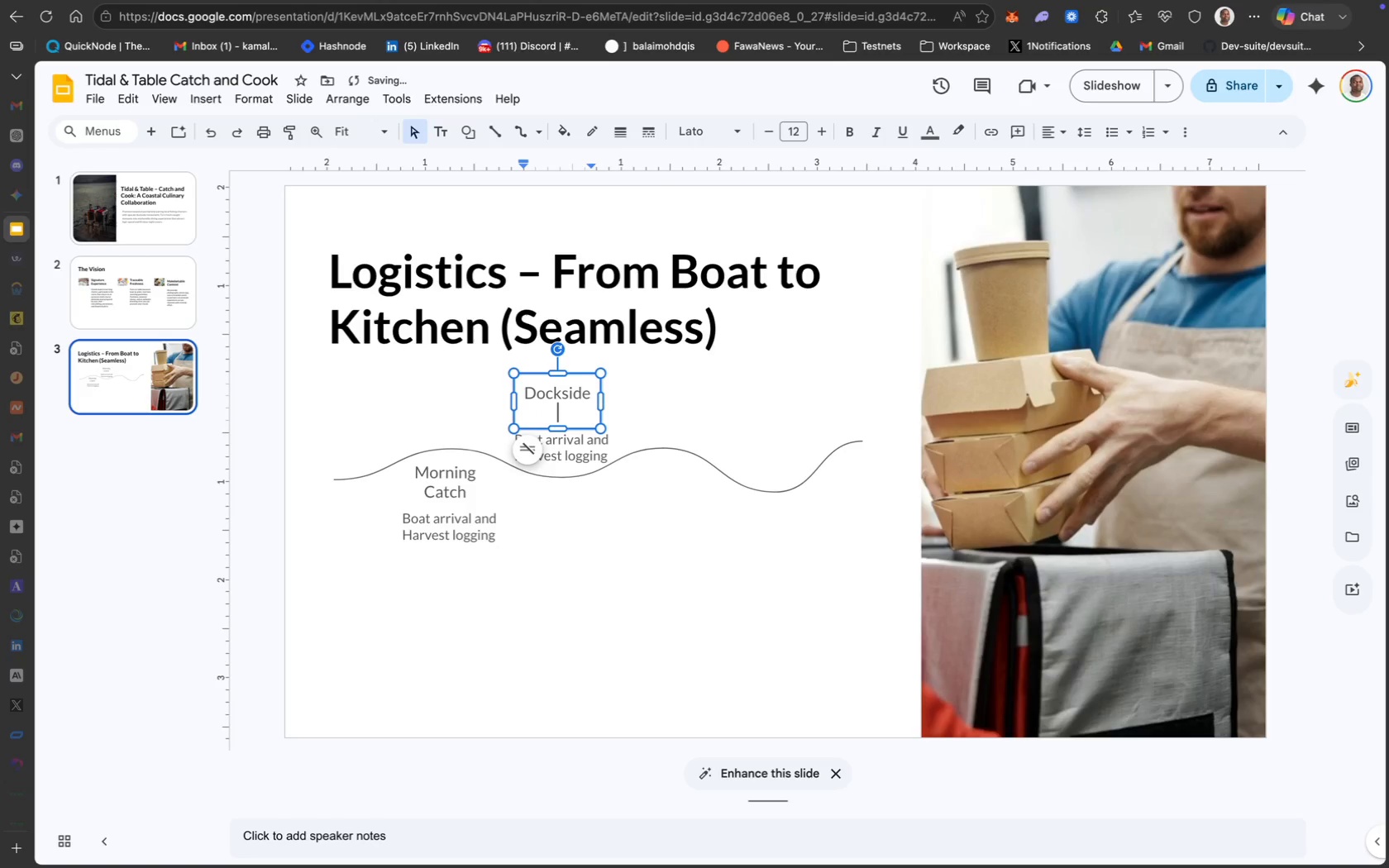 
type(t)
key(Backspace)
type(Y)
key(Backspace)
type(Transfer)
 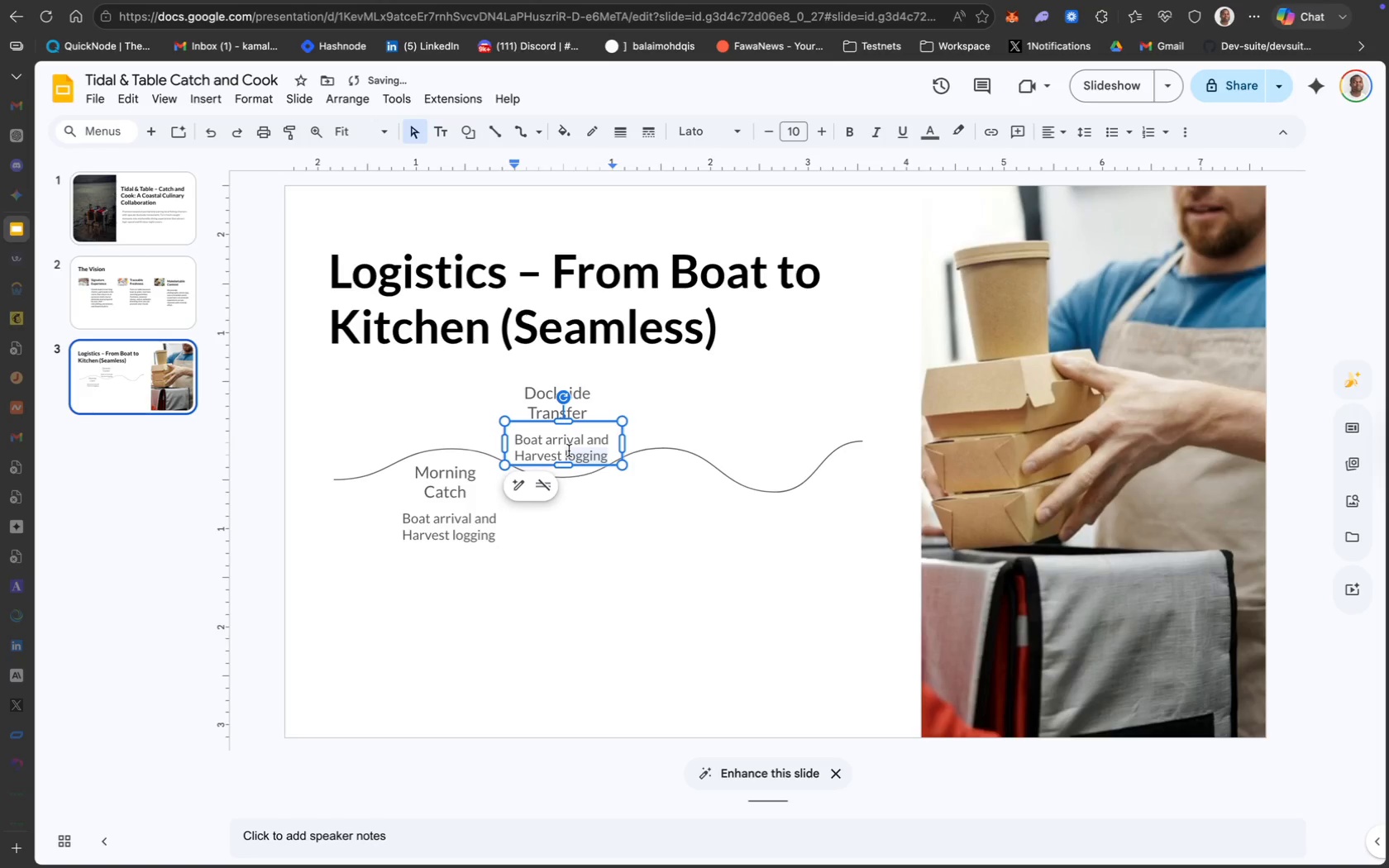 
key(Meta+CommandLeft)
 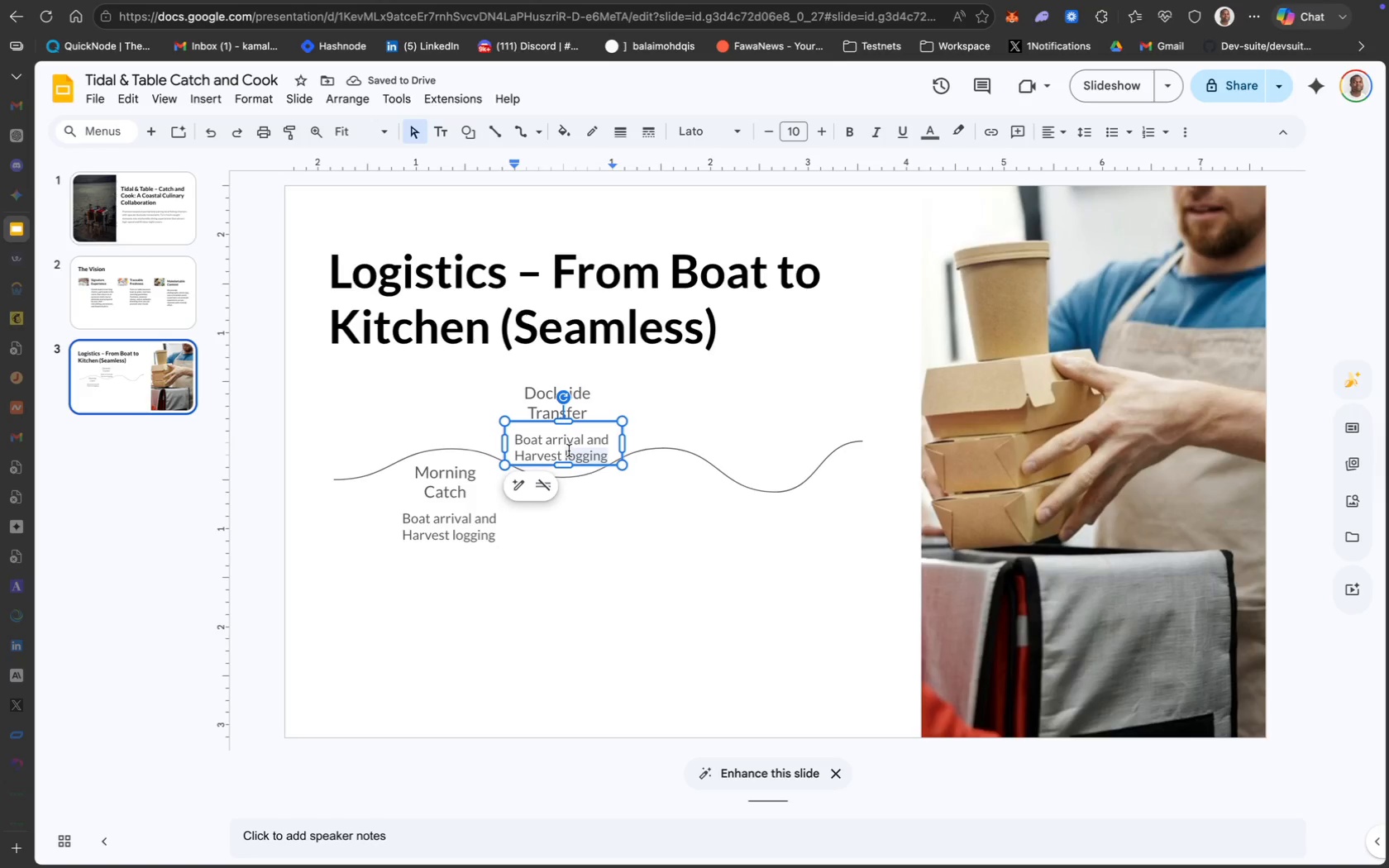 
key(Meta+CommandLeft)
 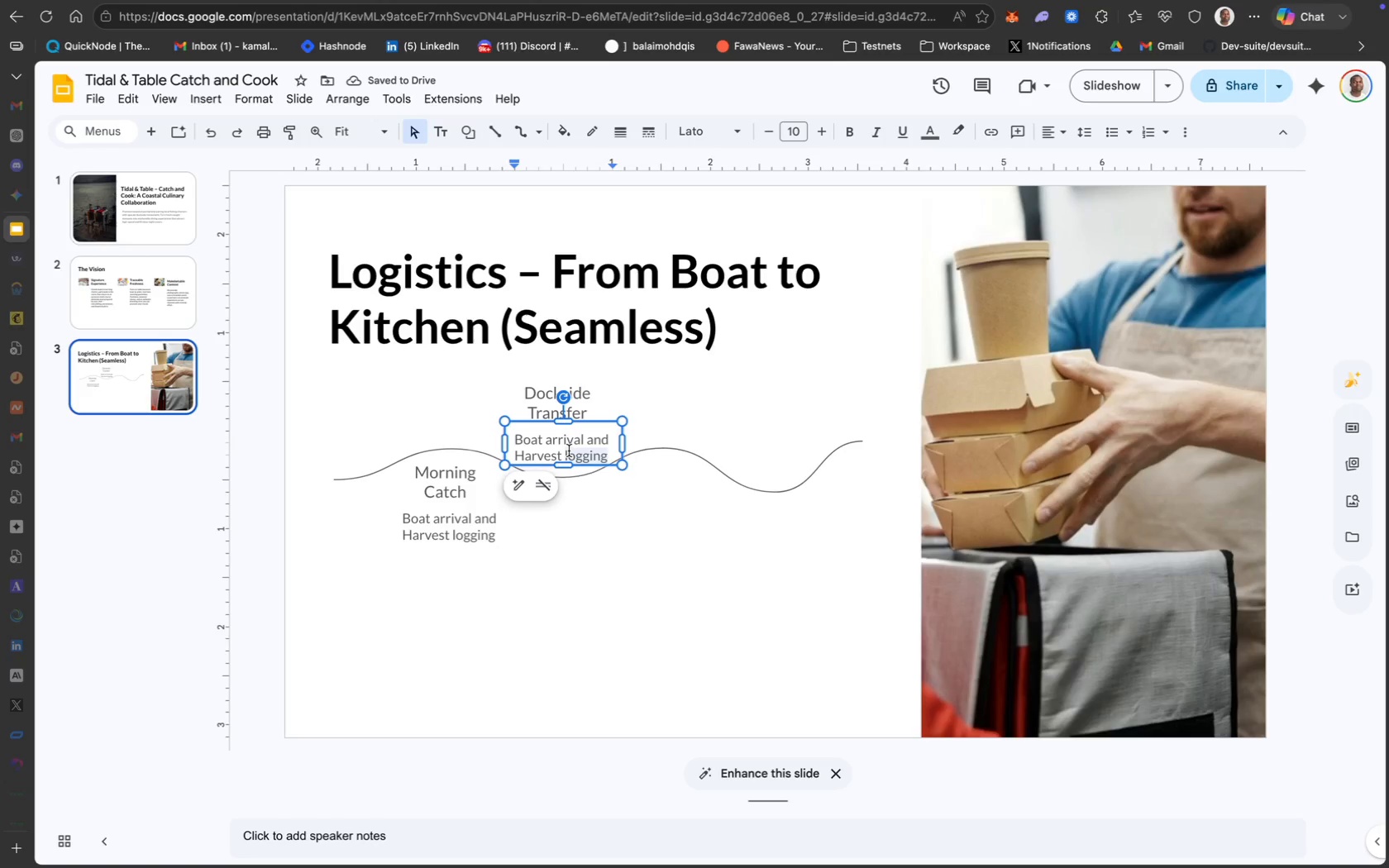 
key(Meta+CommandLeft)
 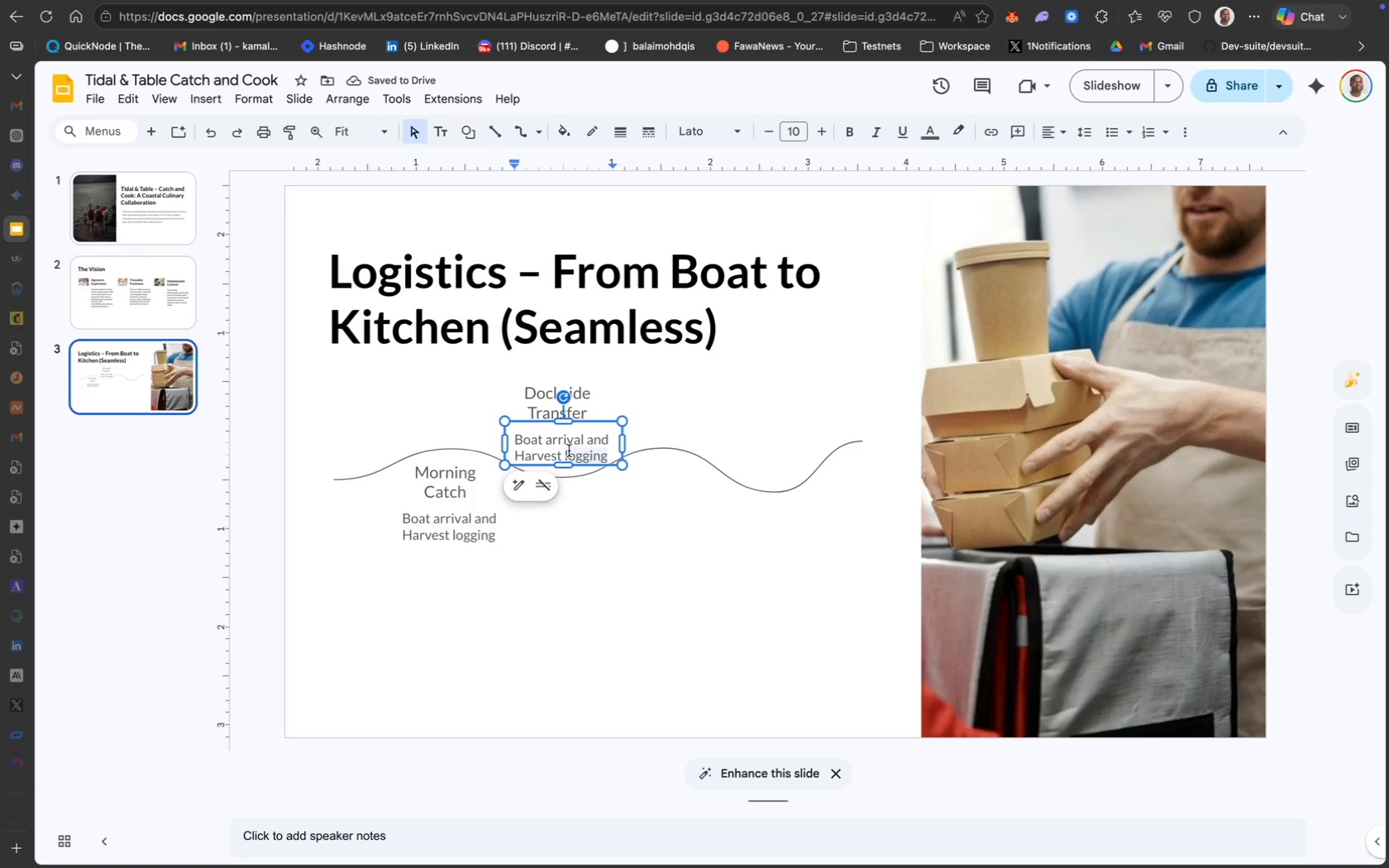 
key(Meta+A)
 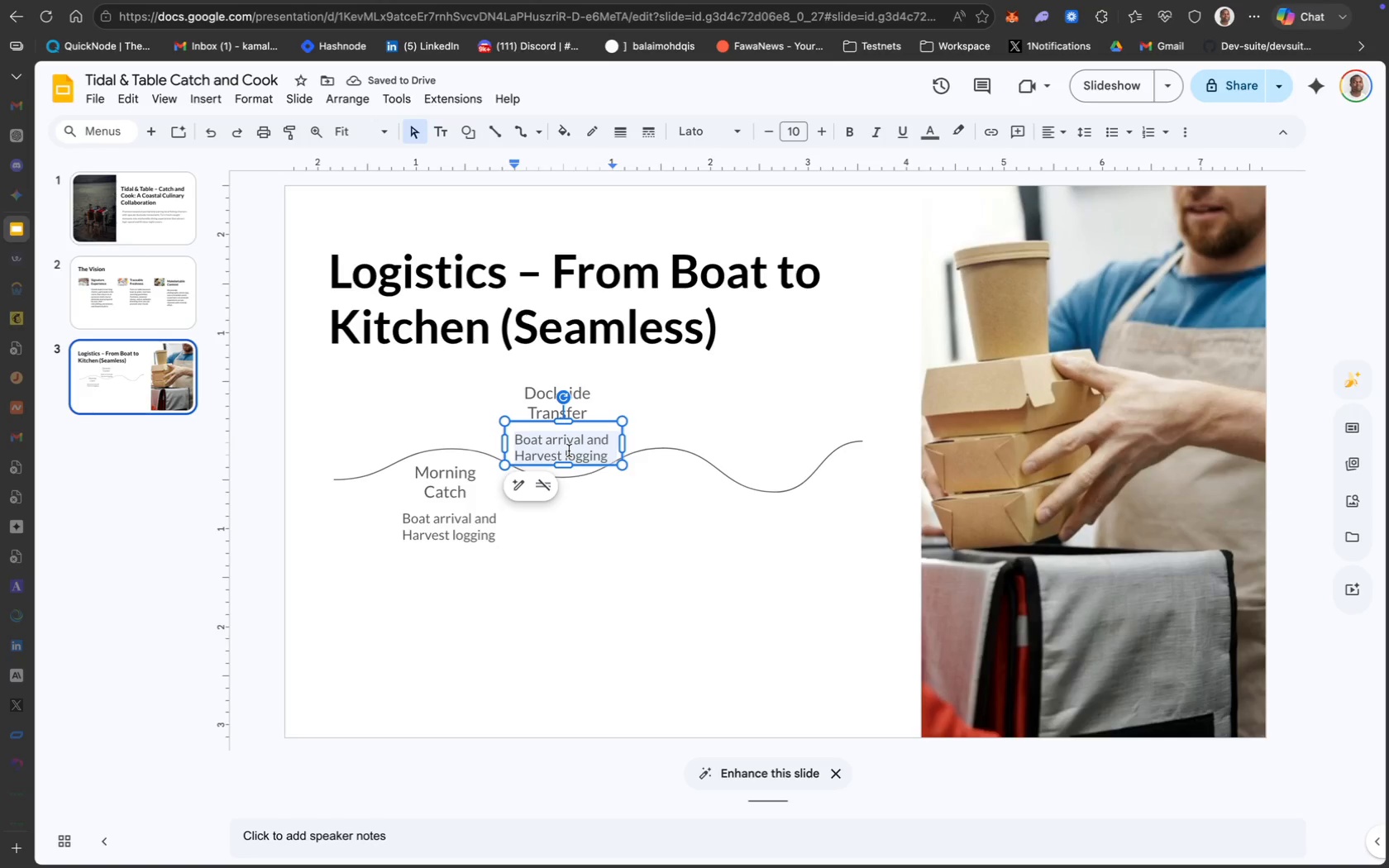 
type(Ice-packed, labeled)
 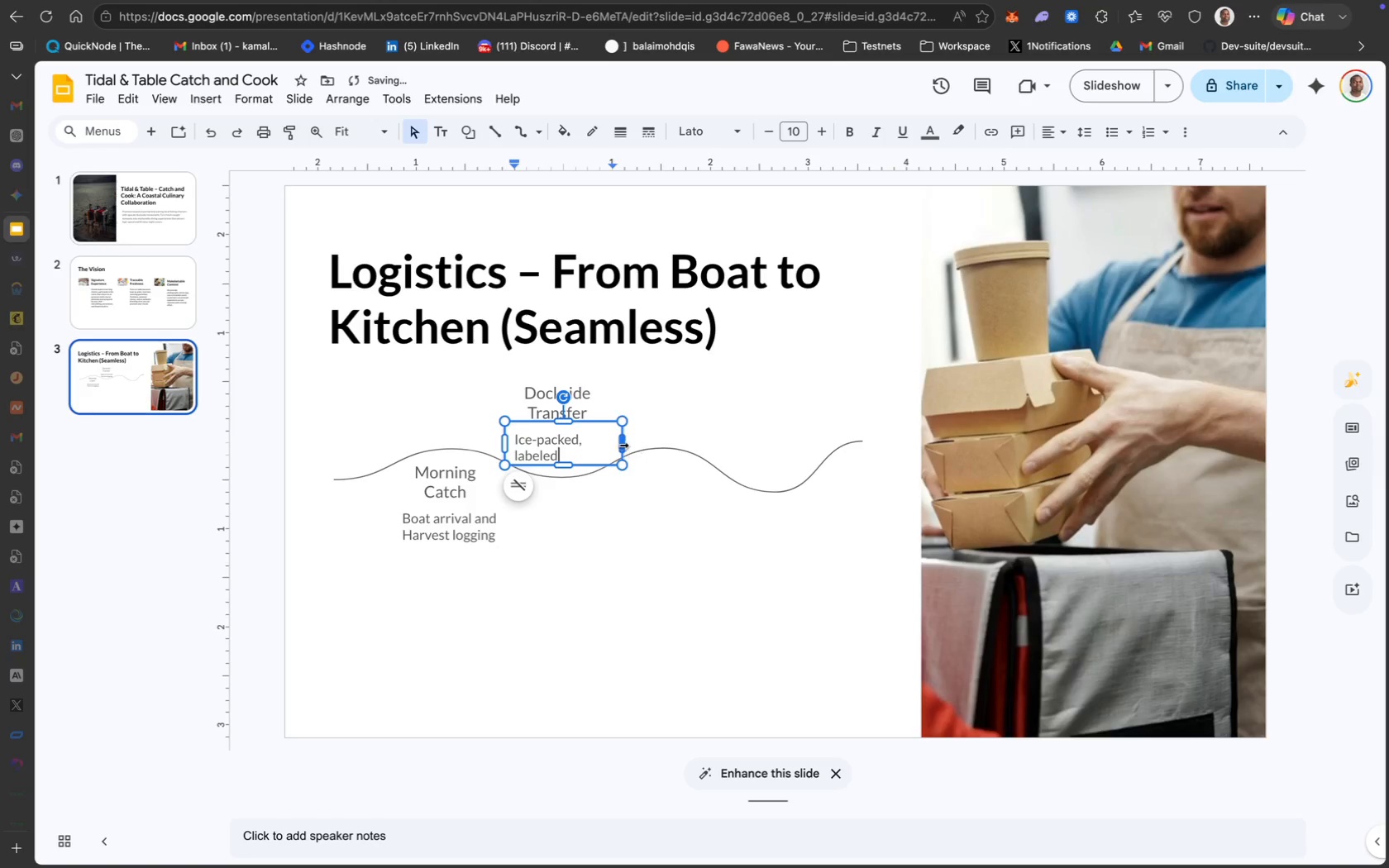 
left_click_drag(start_coordinate=[623, 441], to_coordinate=[628, 441])
 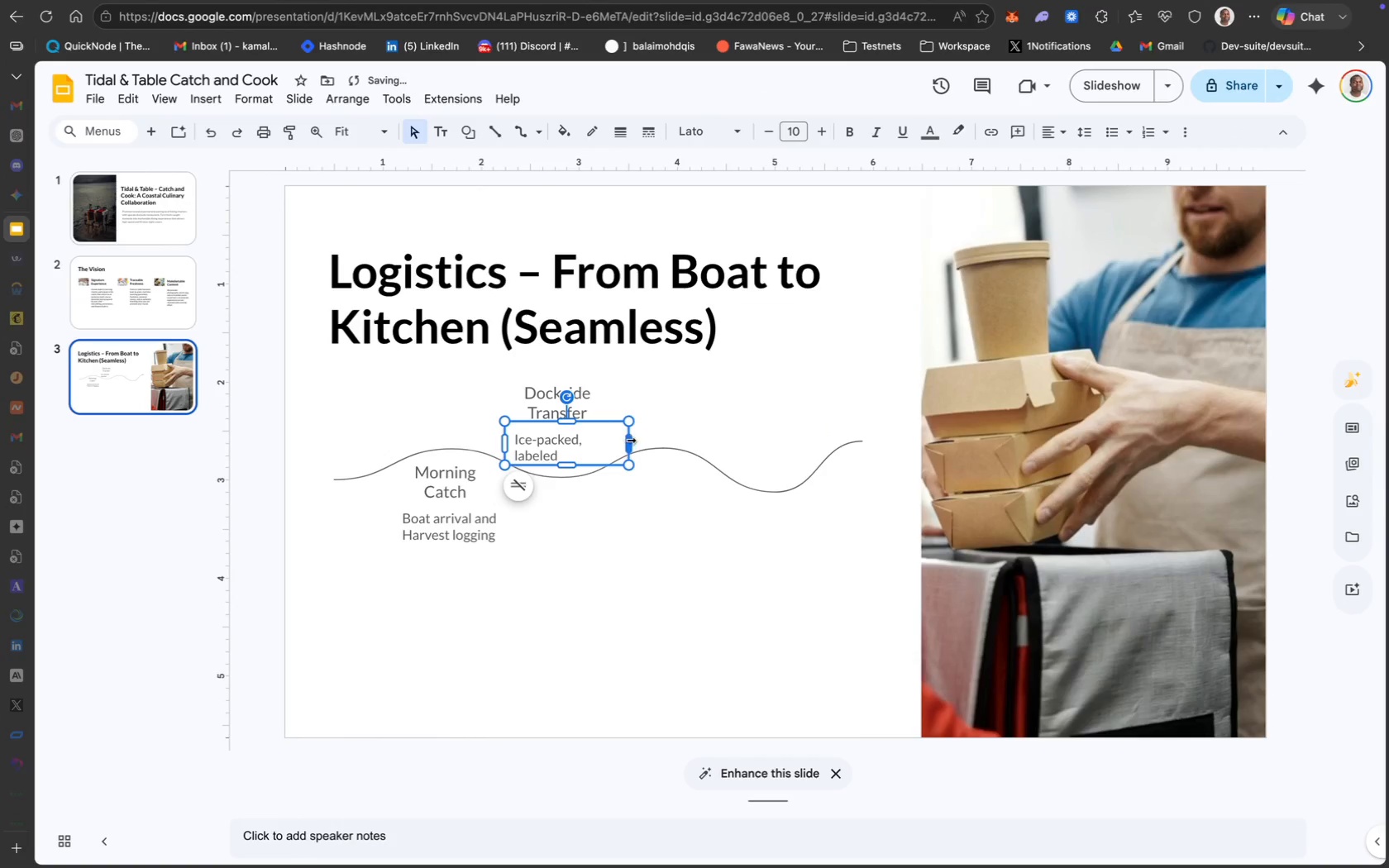 
left_click_drag(start_coordinate=[631, 440], to_coordinate=[637, 440])
 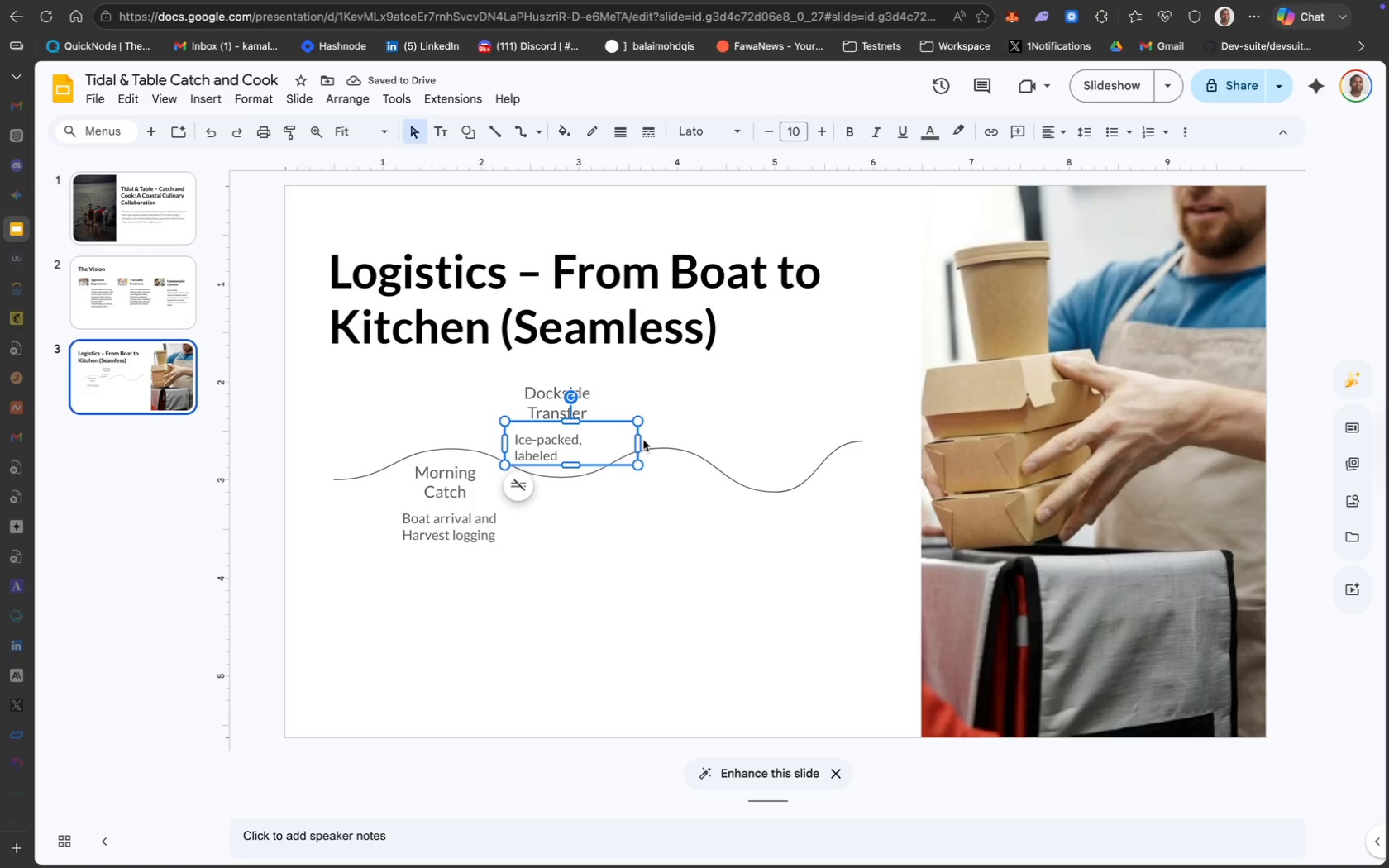 
left_click_drag(start_coordinate=[637, 441], to_coordinate=[645, 441])
 